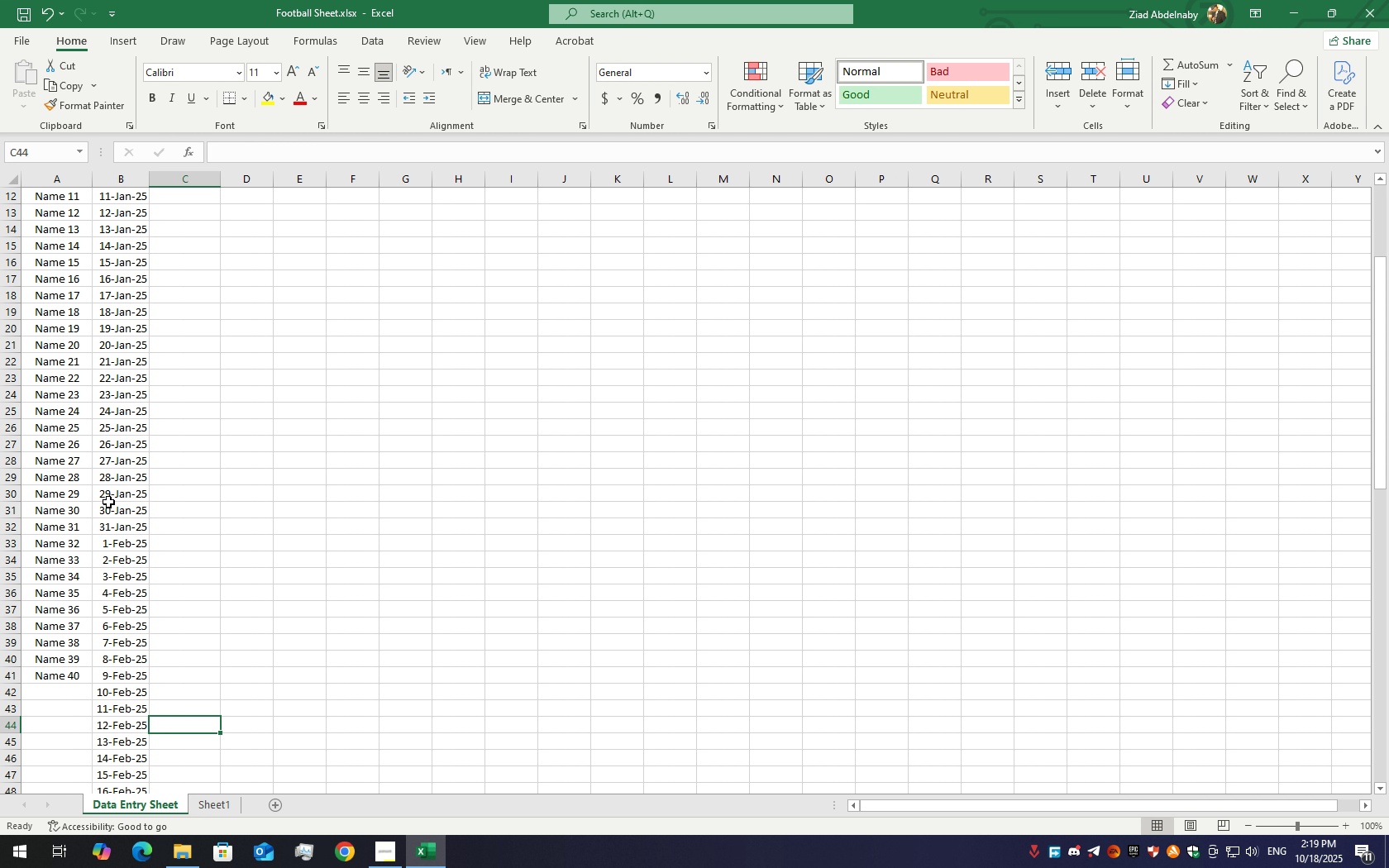 
scroll: coordinate [117, 491], scroll_direction: up, amount: 13.0
 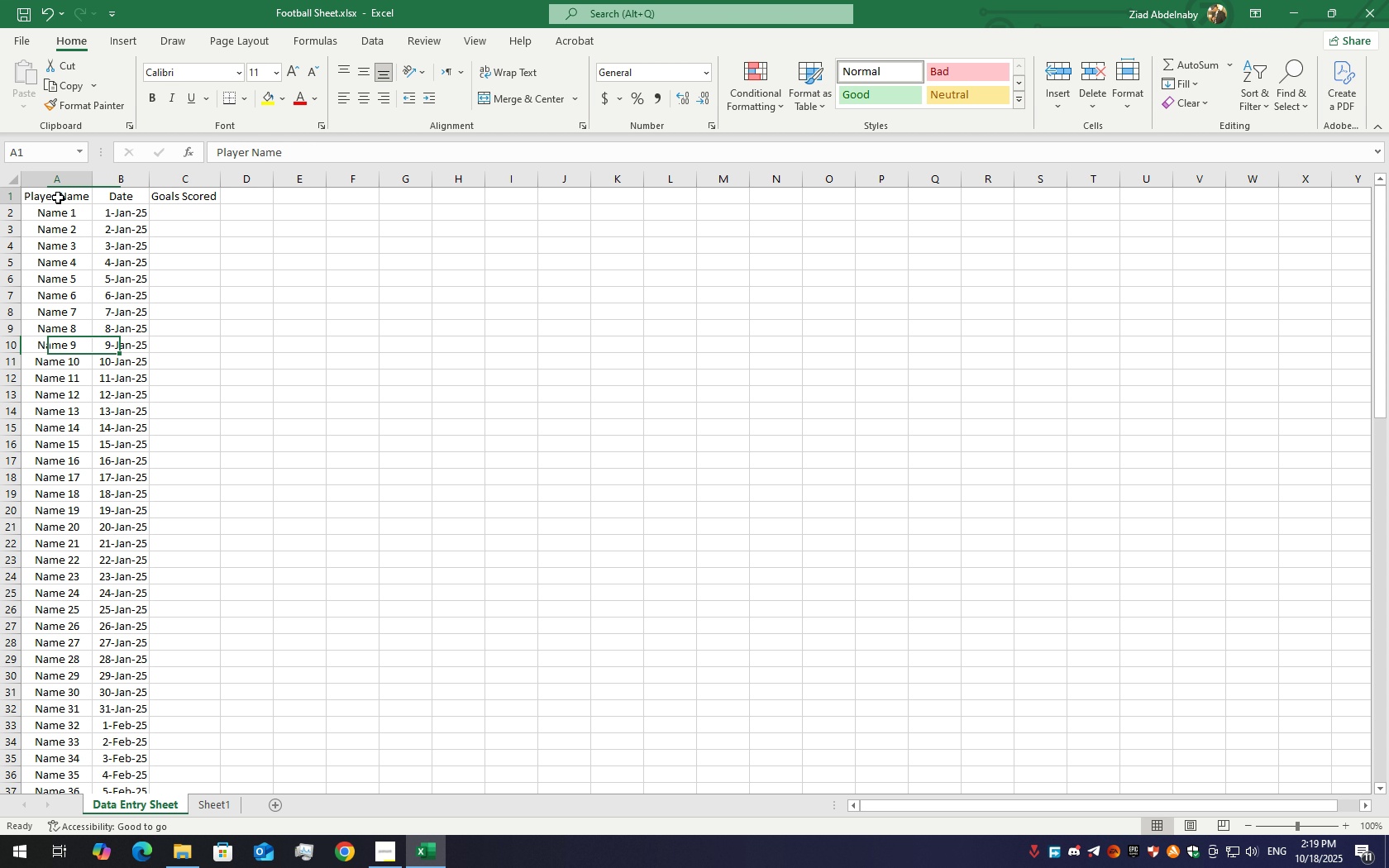 
left_click_drag(start_coordinate=[58, 198], to_coordinate=[54, 532])
 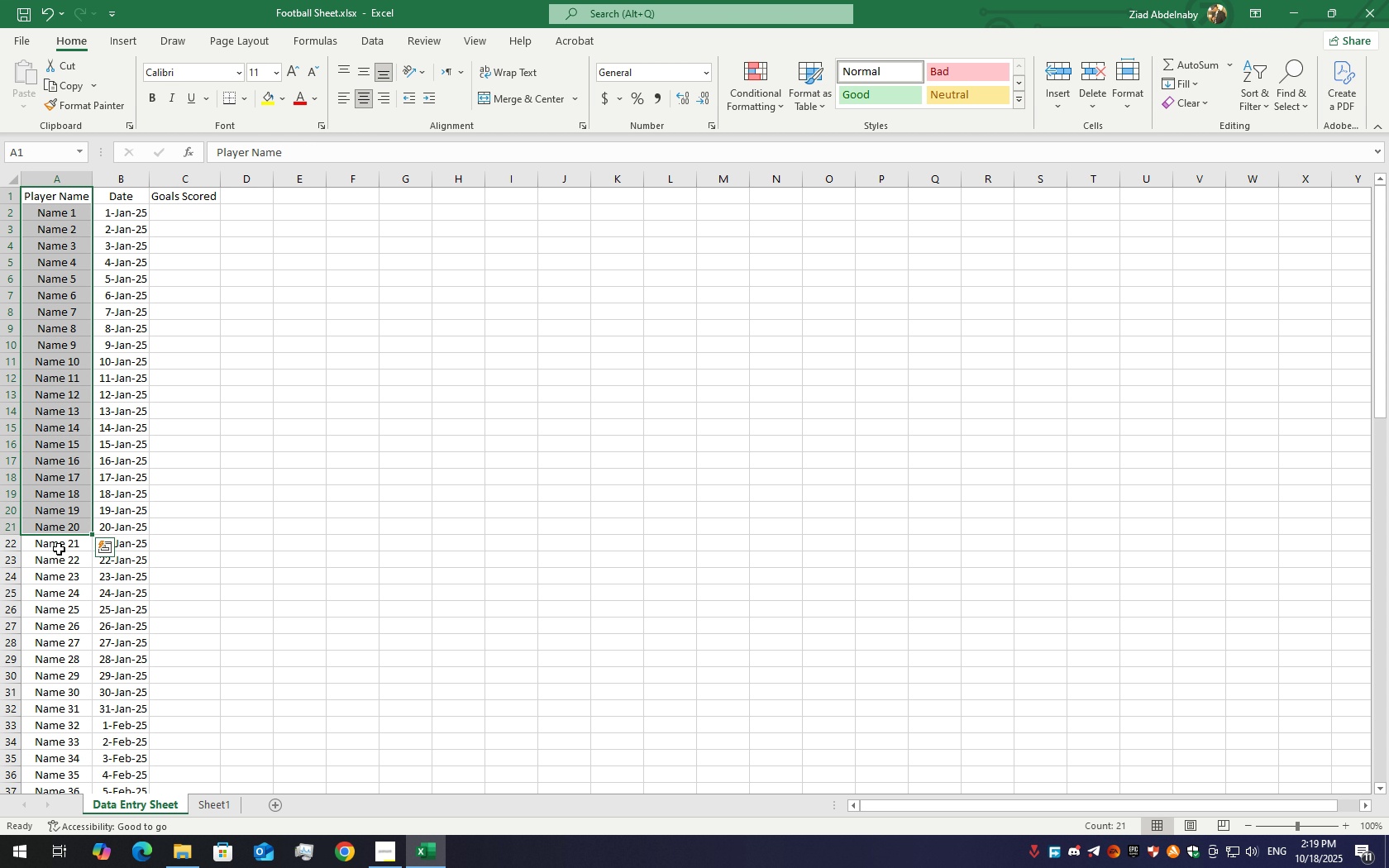 
left_click_drag(start_coordinate=[58, 545], to_coordinate=[83, 737])
 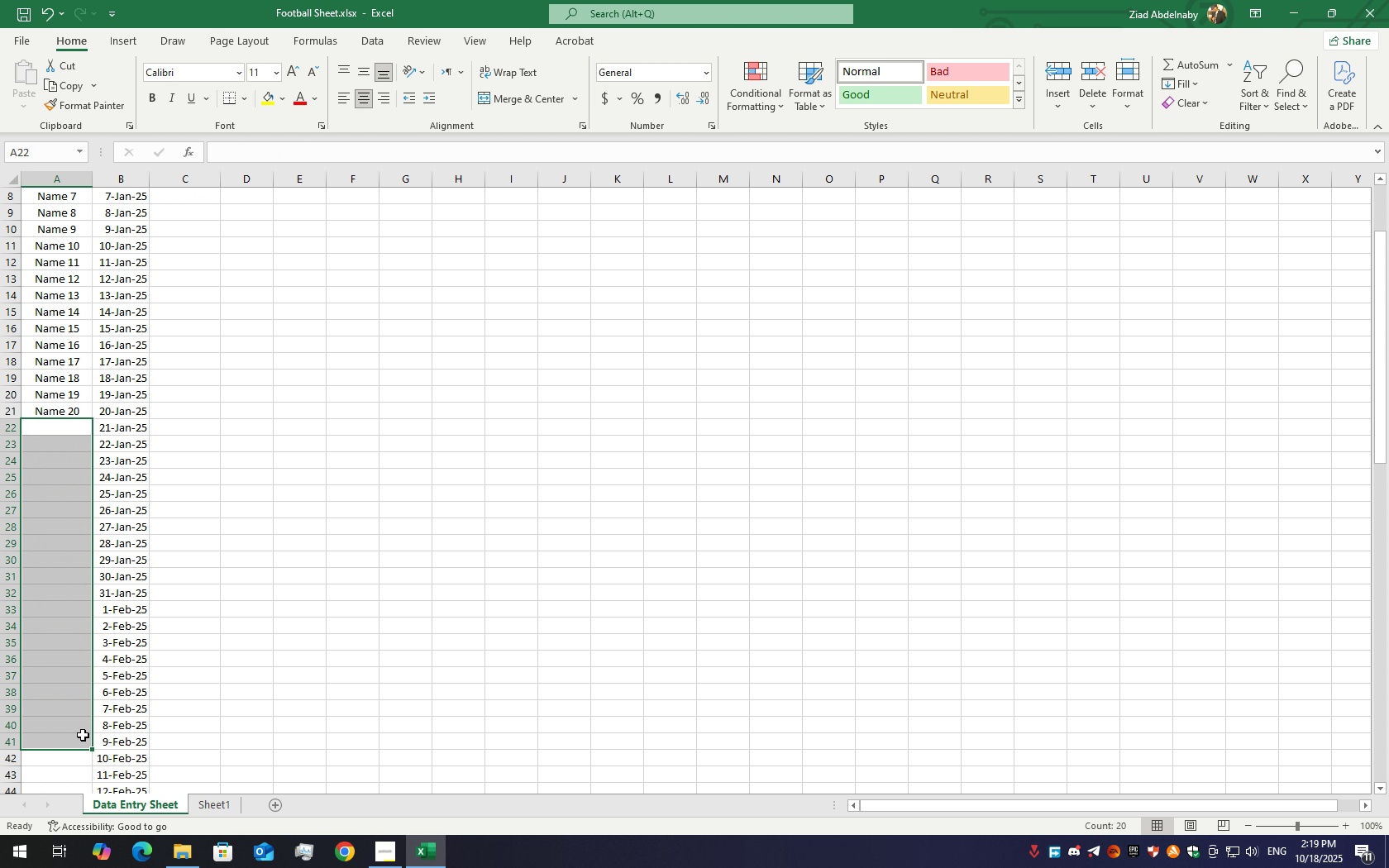 
key(Delete)
 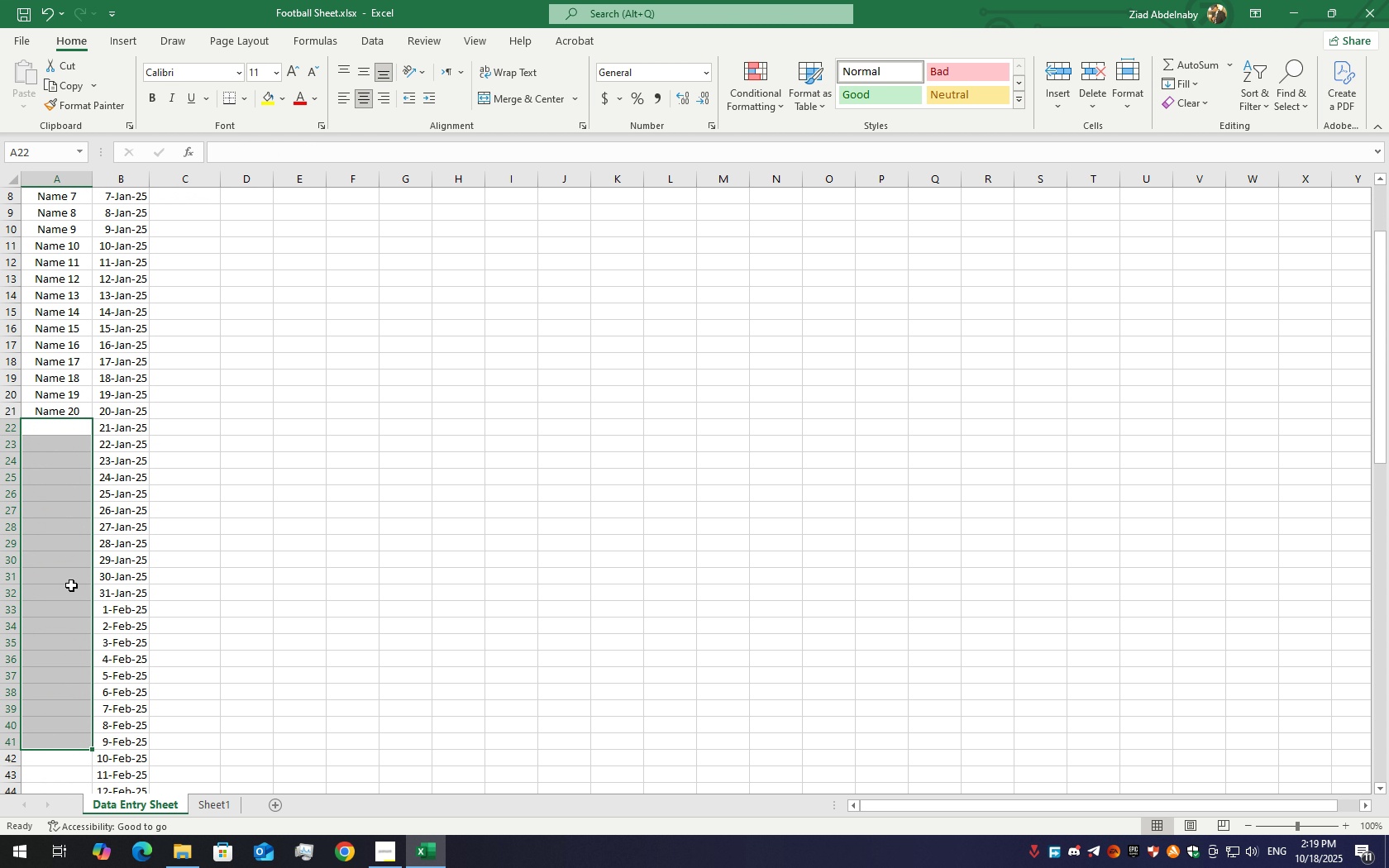 
scroll: coordinate [79, 616], scroll_direction: up, amount: 13.0
 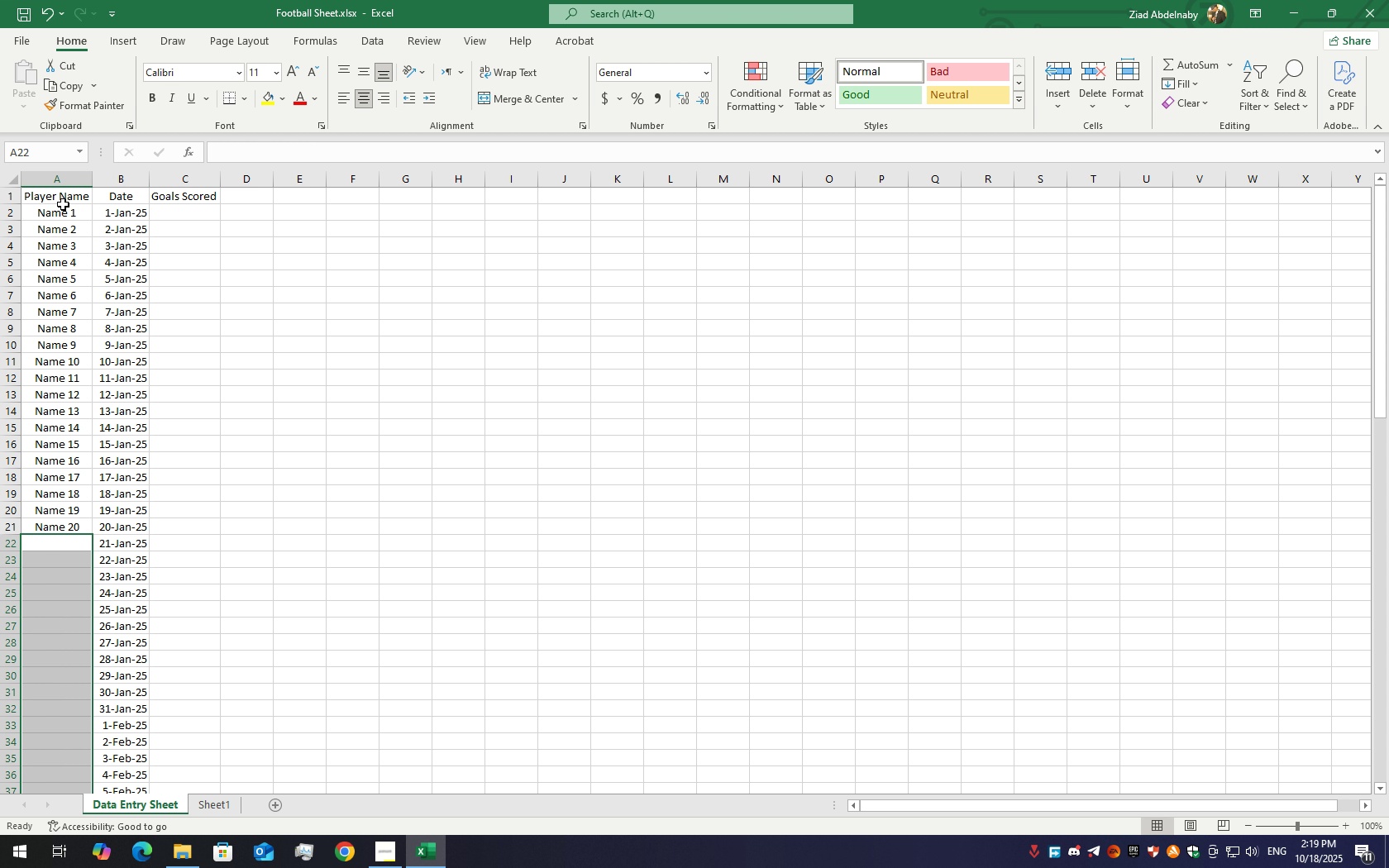 
left_click_drag(start_coordinate=[68, 198], to_coordinate=[53, 532])
 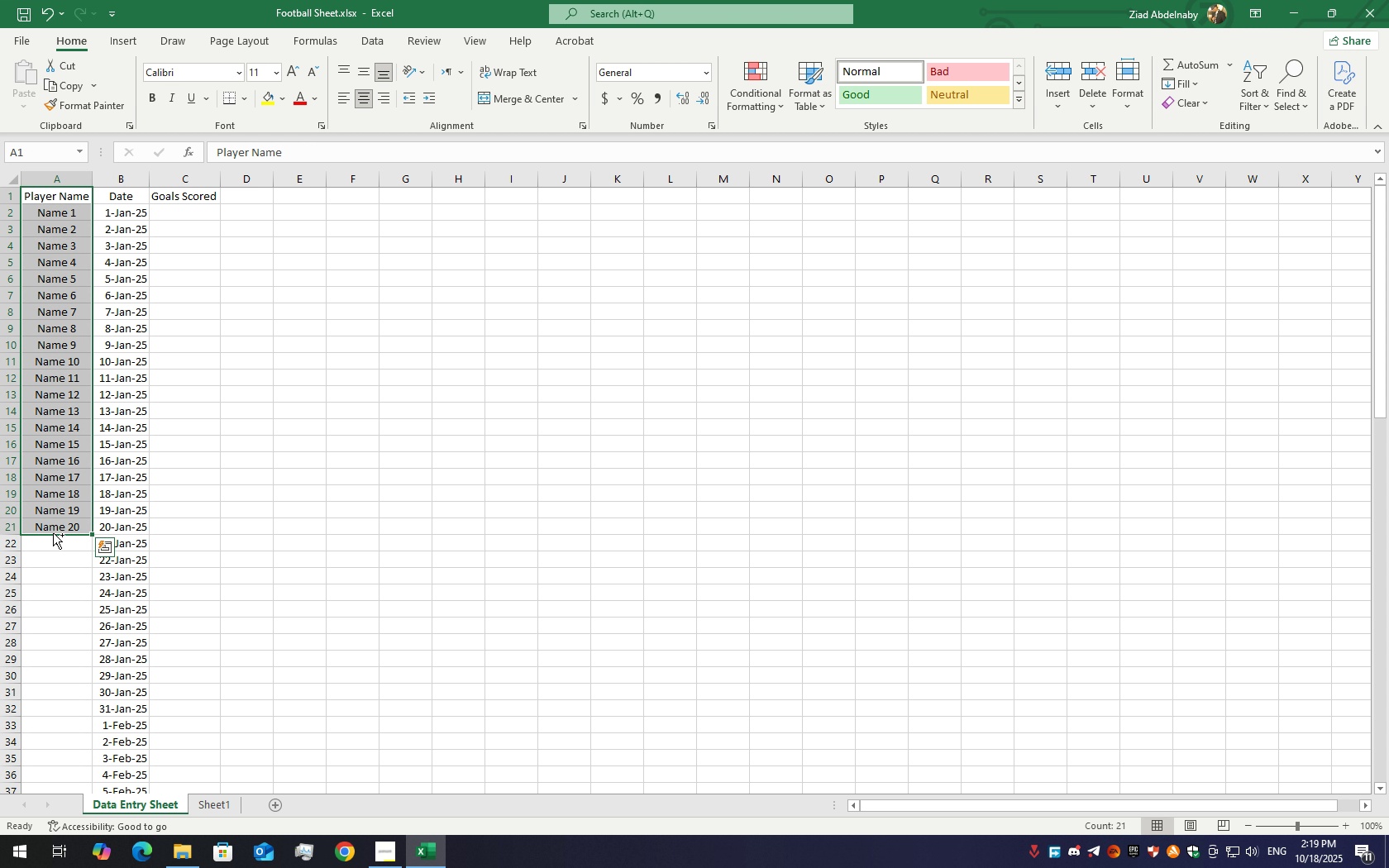 
key(Control+C)
 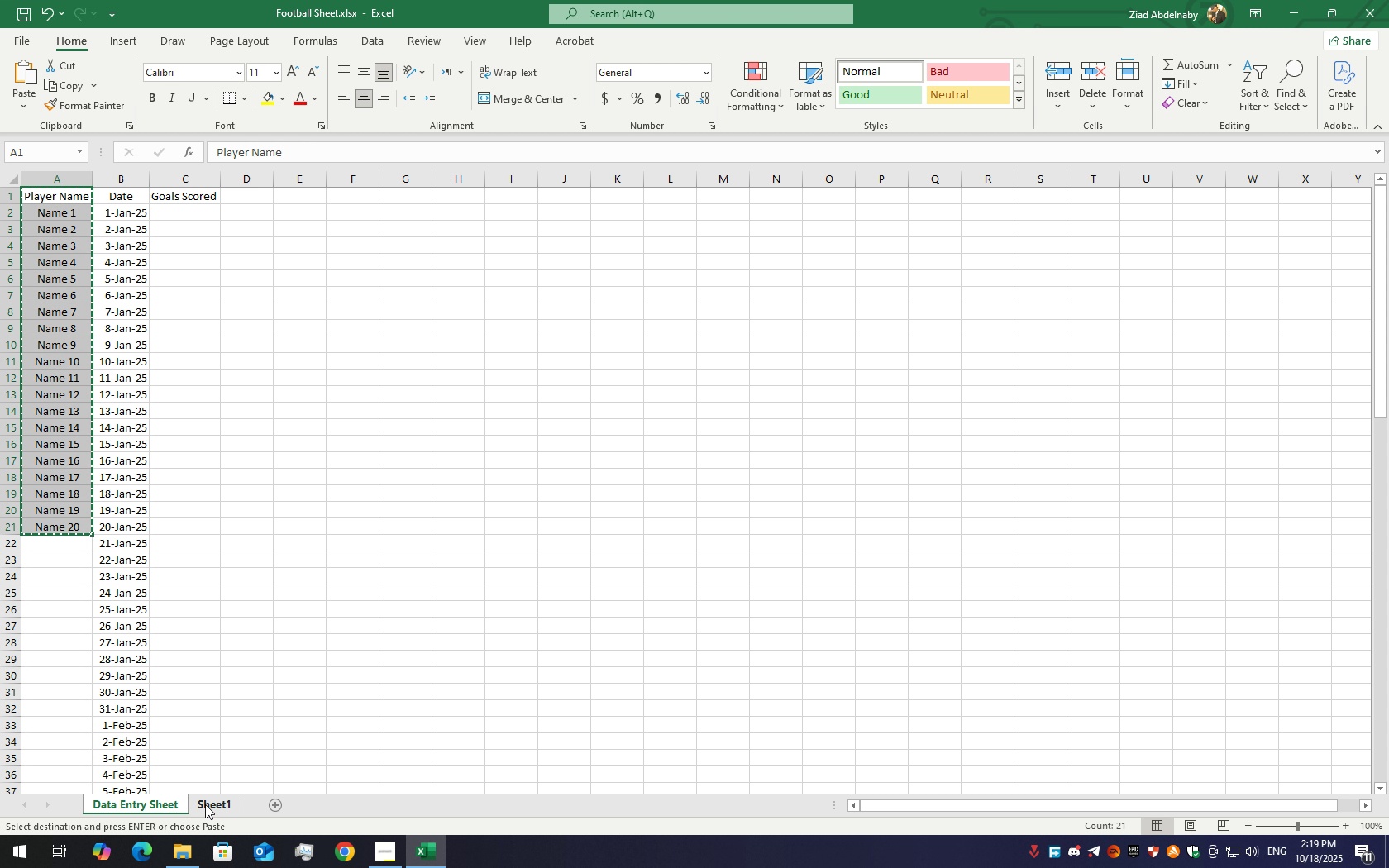 
left_click([205, 804])
 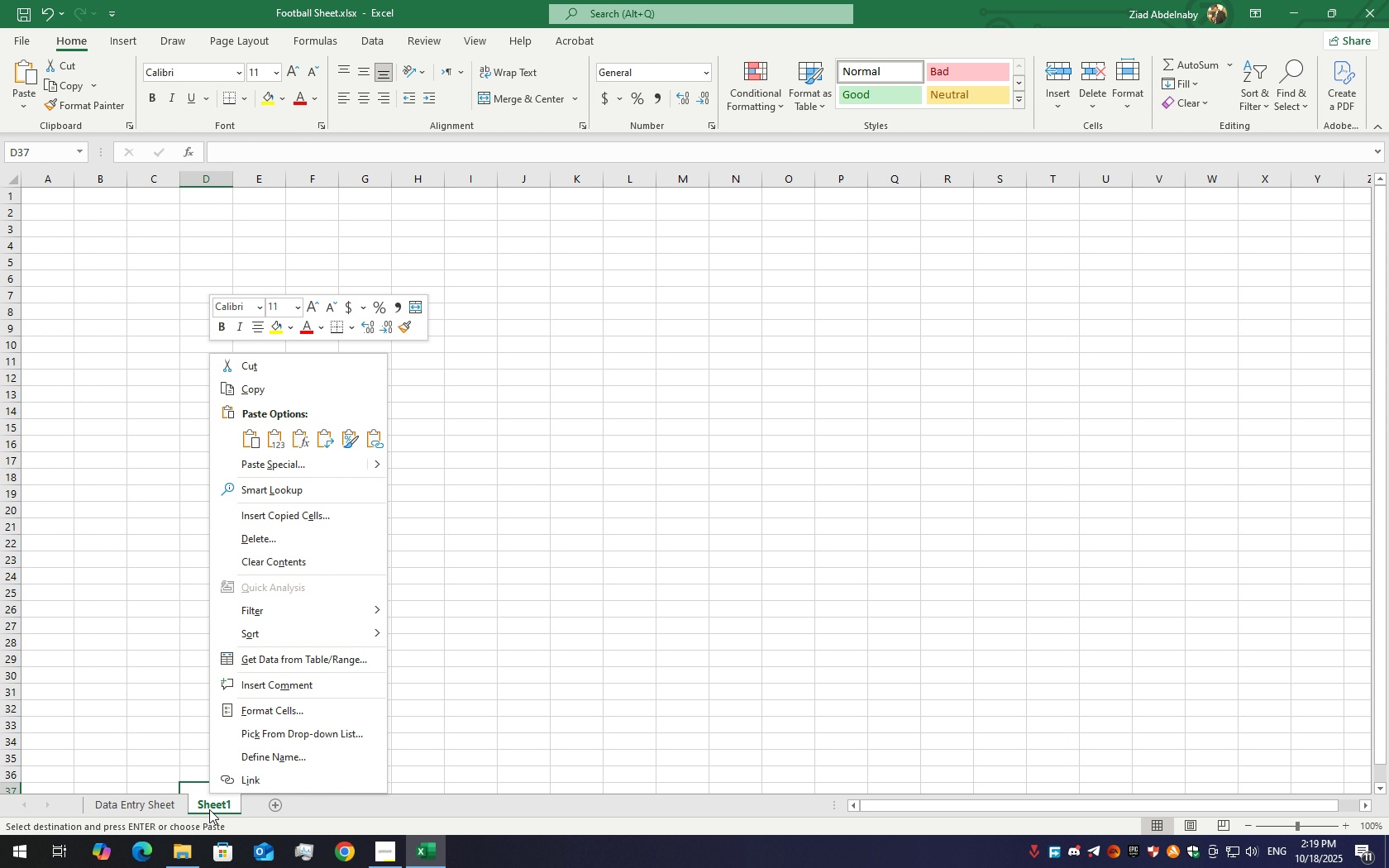 
right_click([209, 809])
 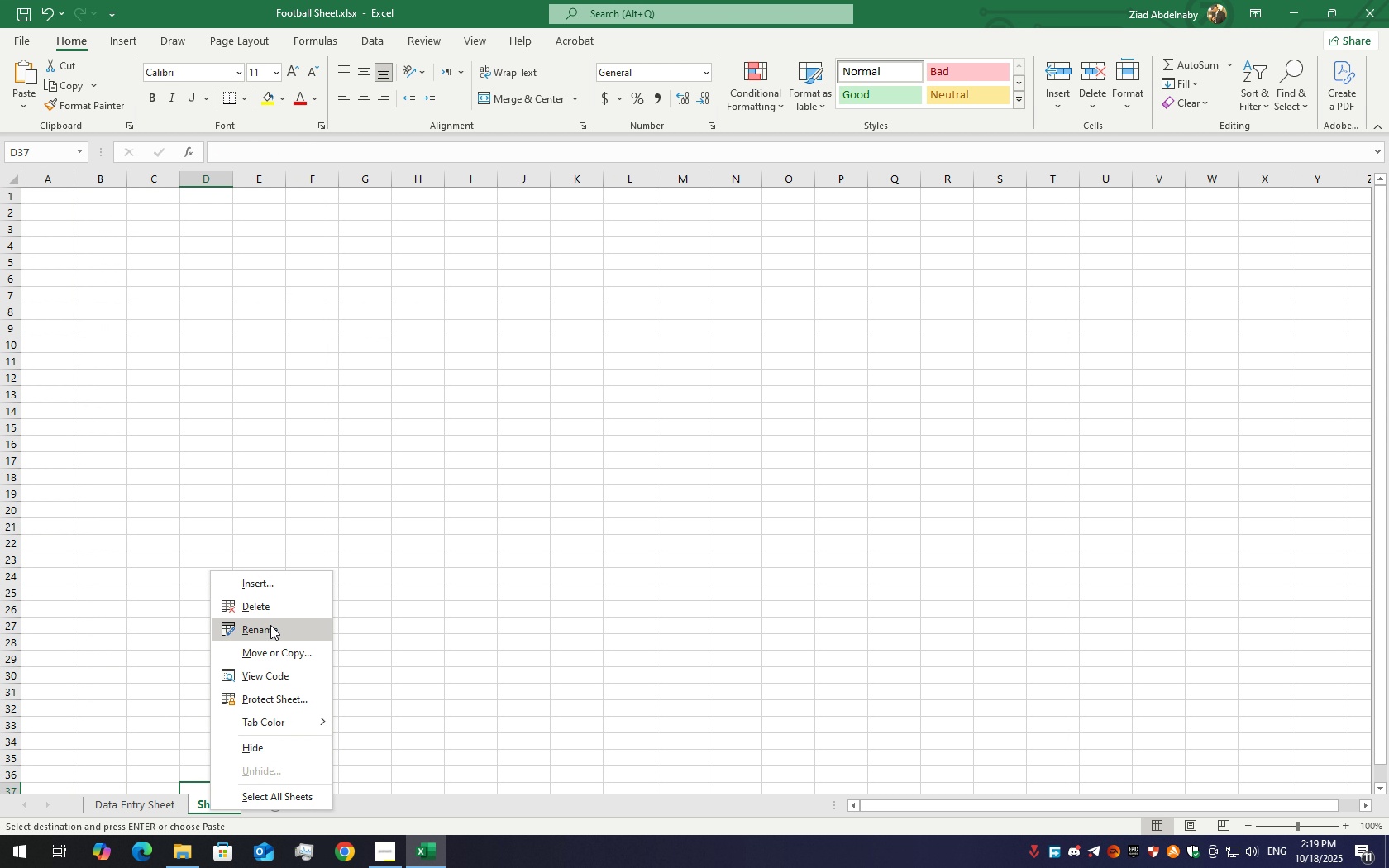 
left_click([270, 625])
 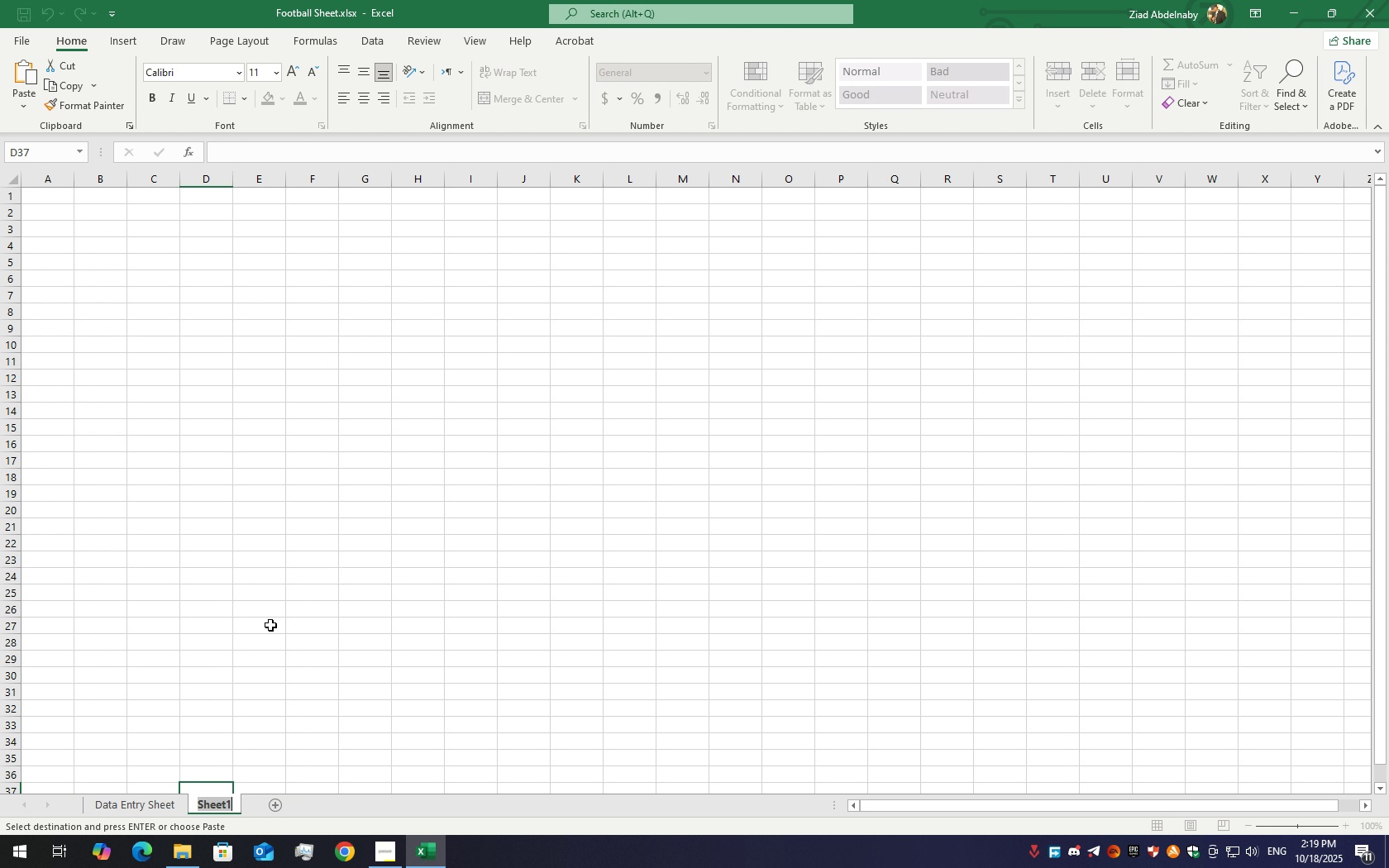 
hold_key(key=ShiftLeft, duration=1.53)
 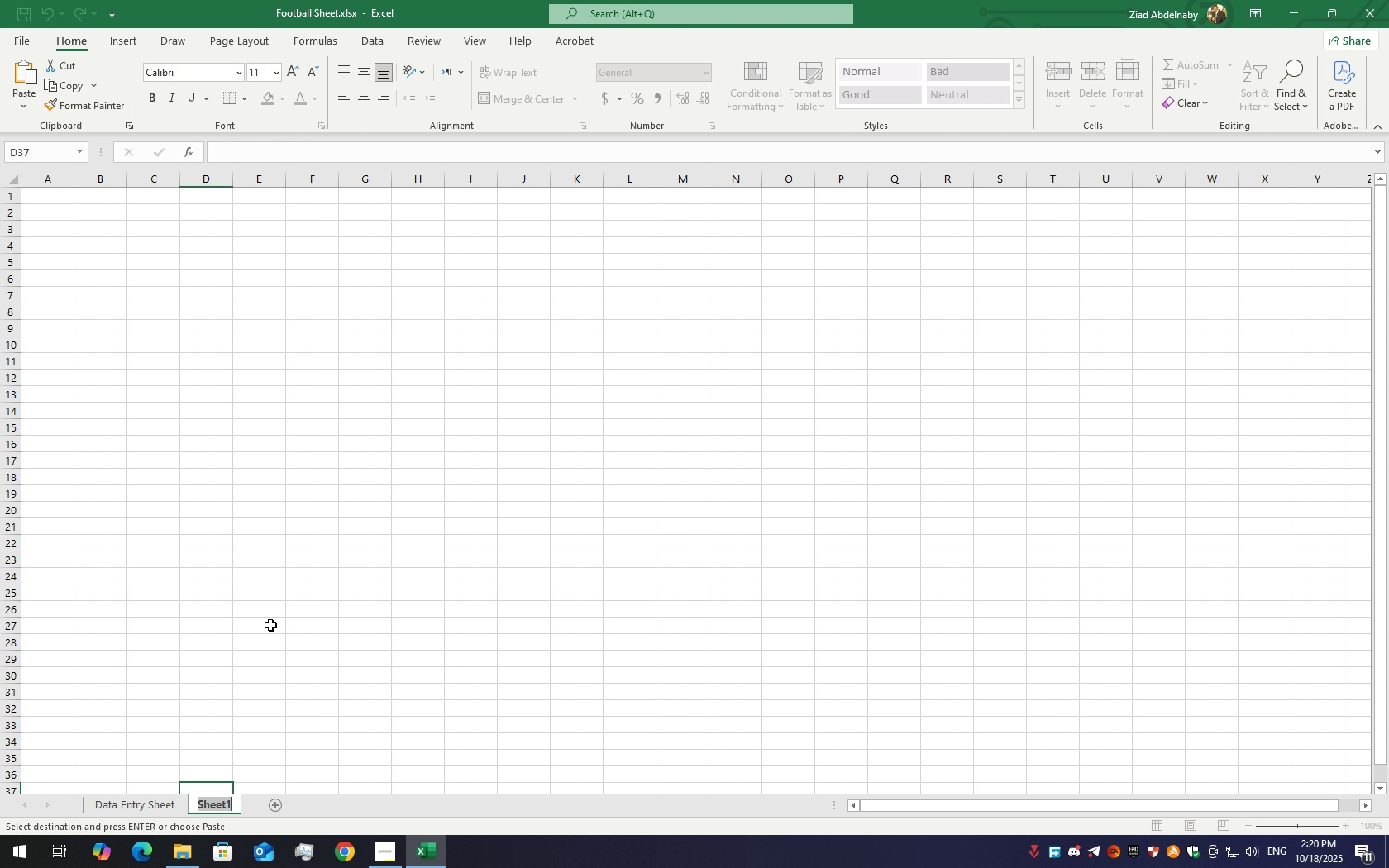 
type(Player Name)
 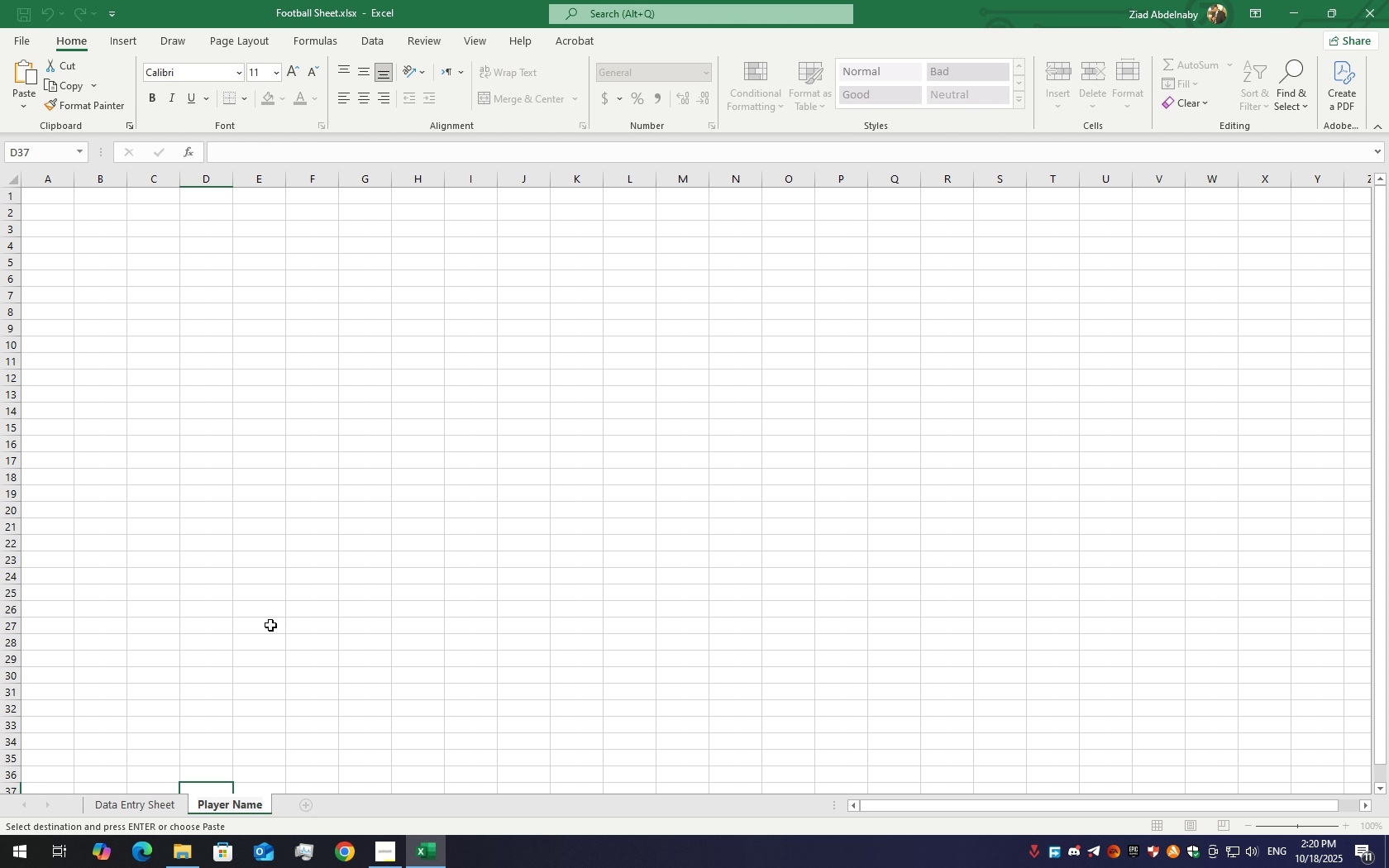 
type( Data Validation)
 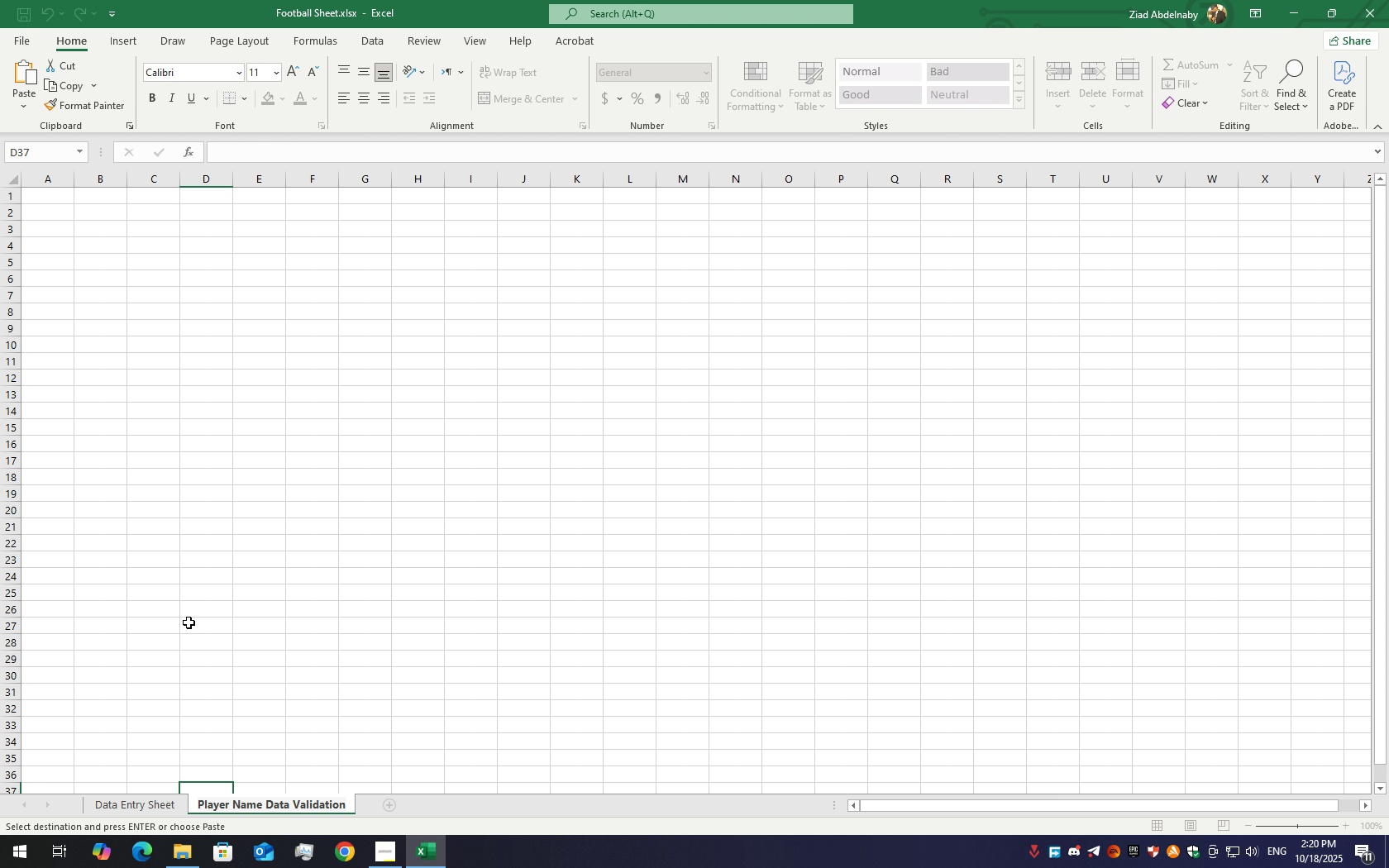 
left_click([117, 355])
 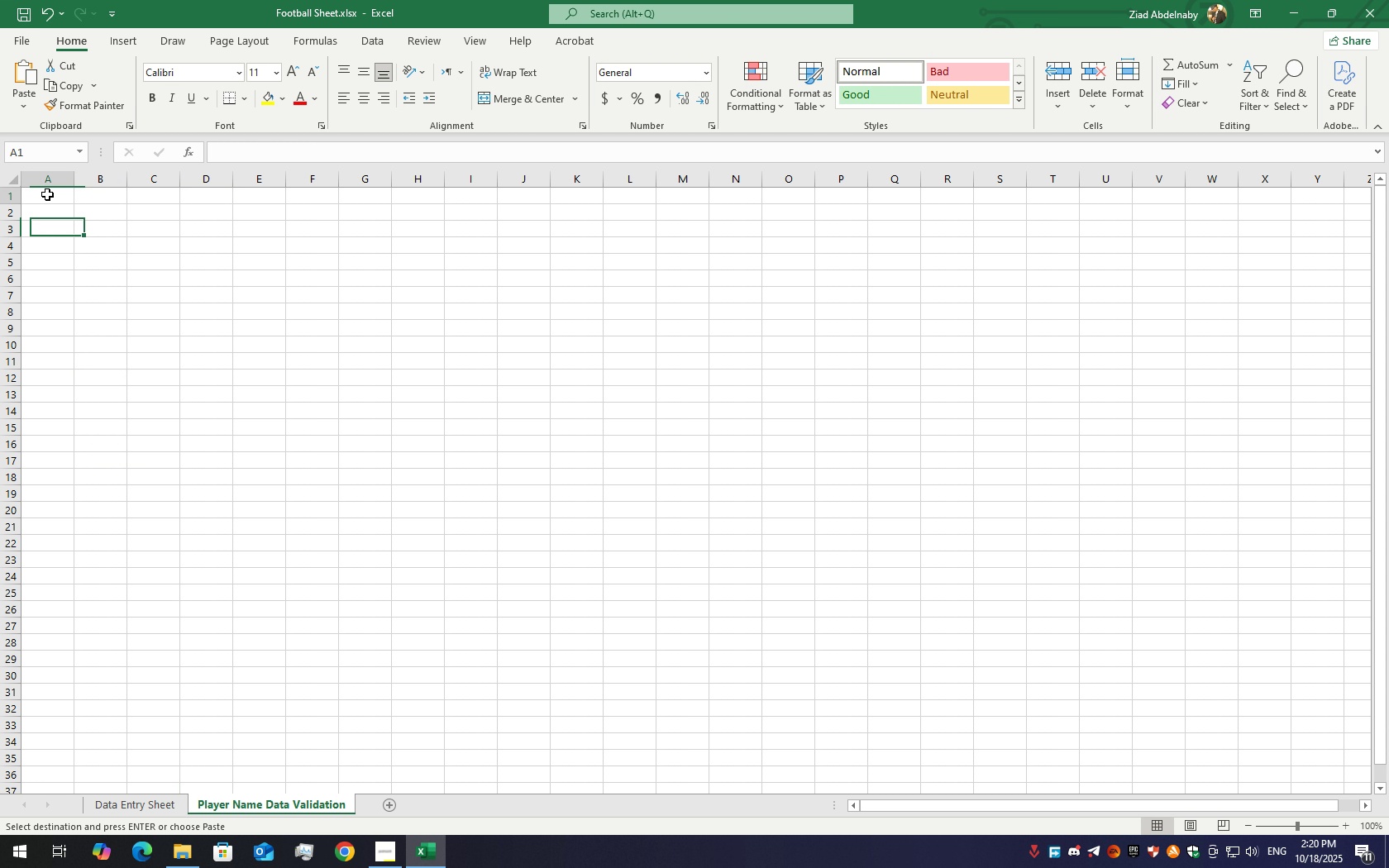 
left_click([46, 193])
 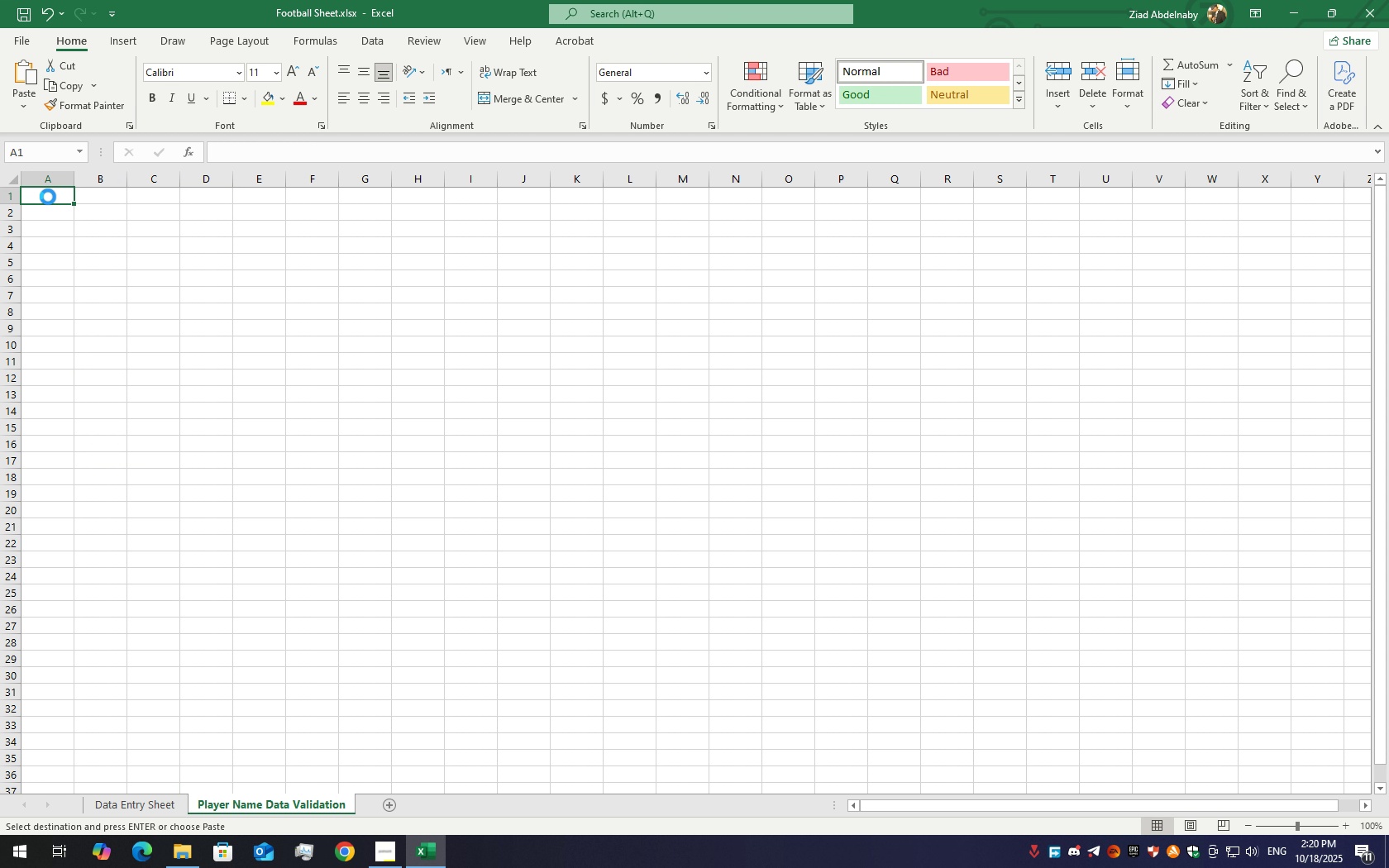 
key(Control+V)
 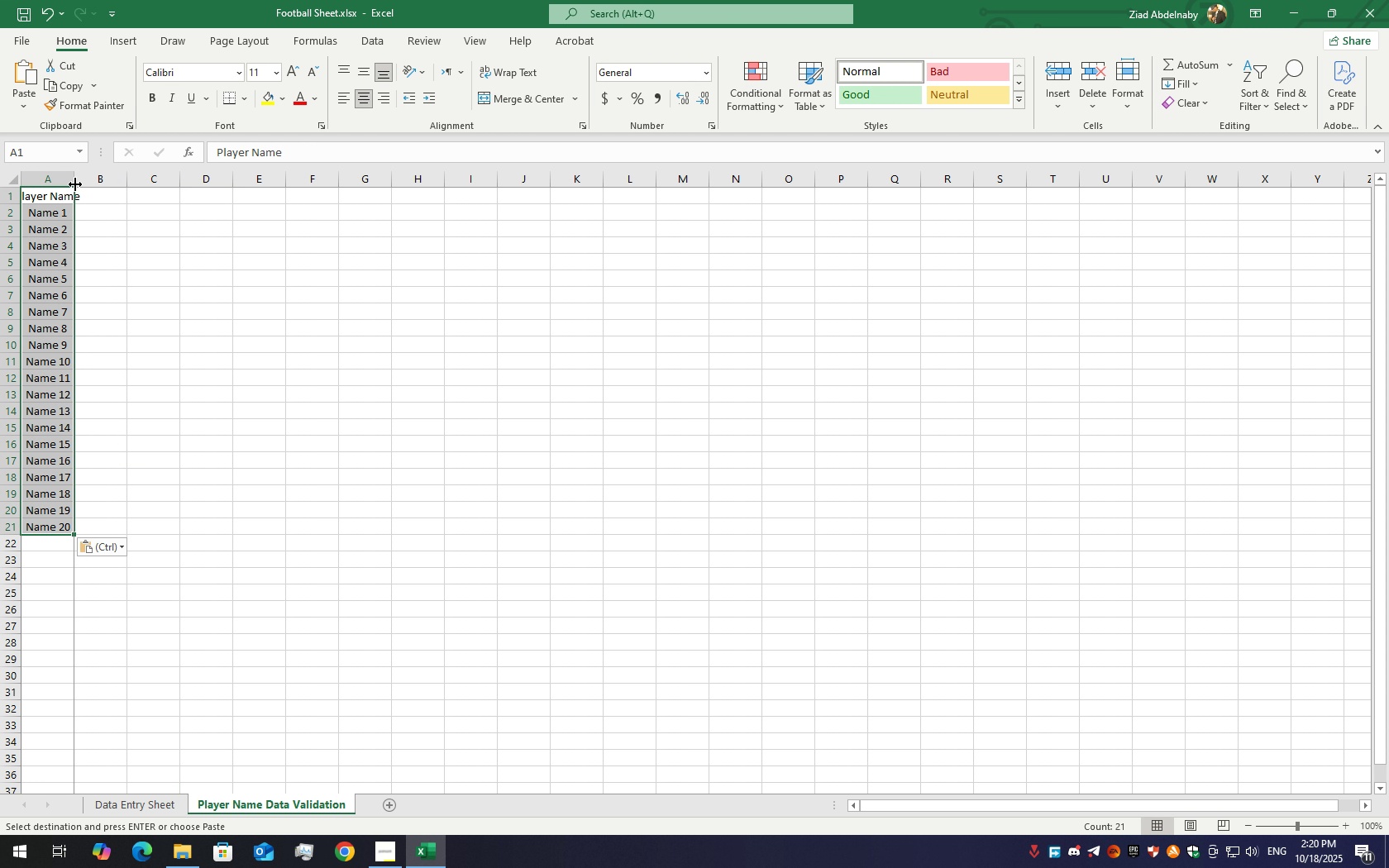 
double_click([75, 184])
 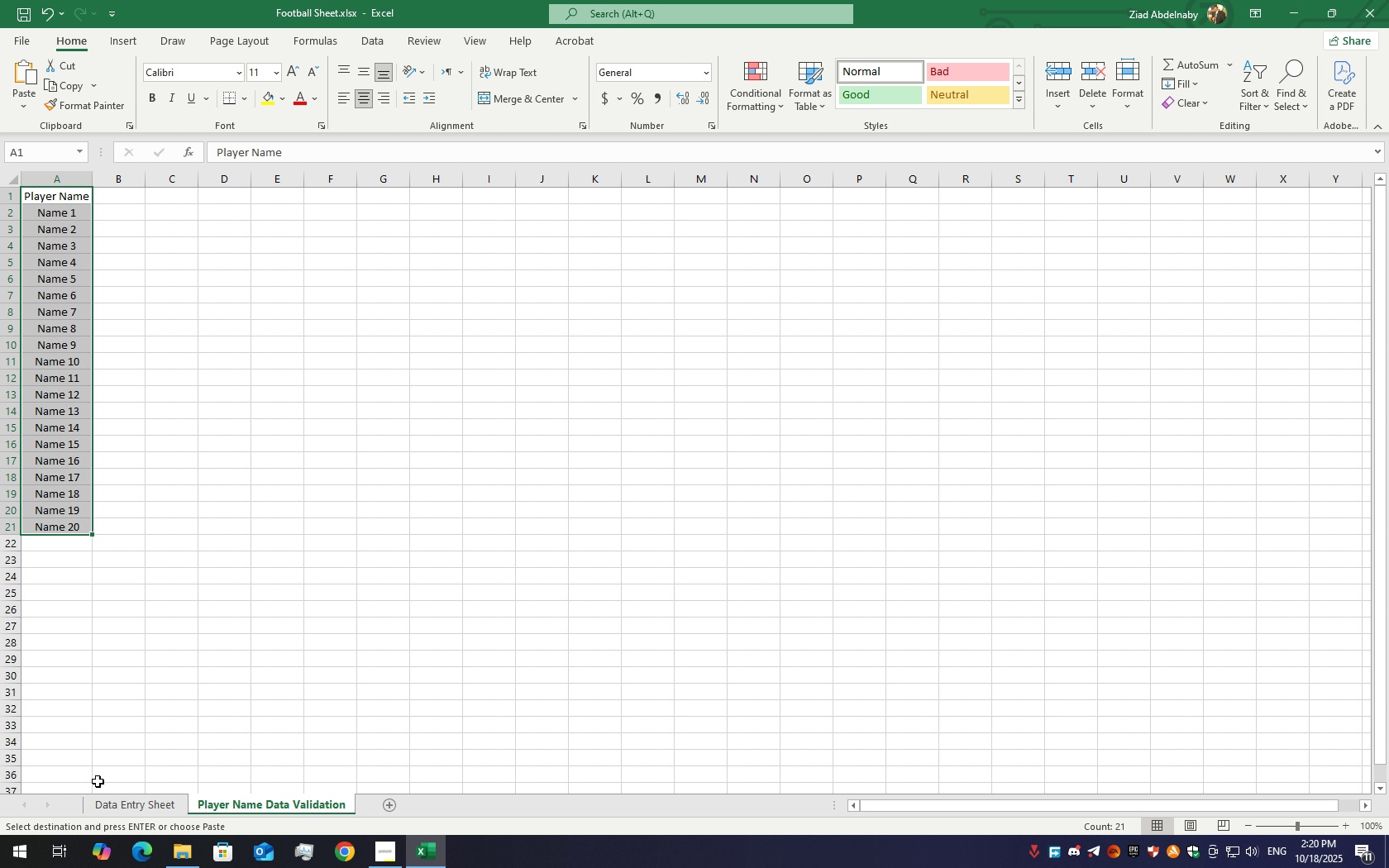 
left_click([124, 806])
 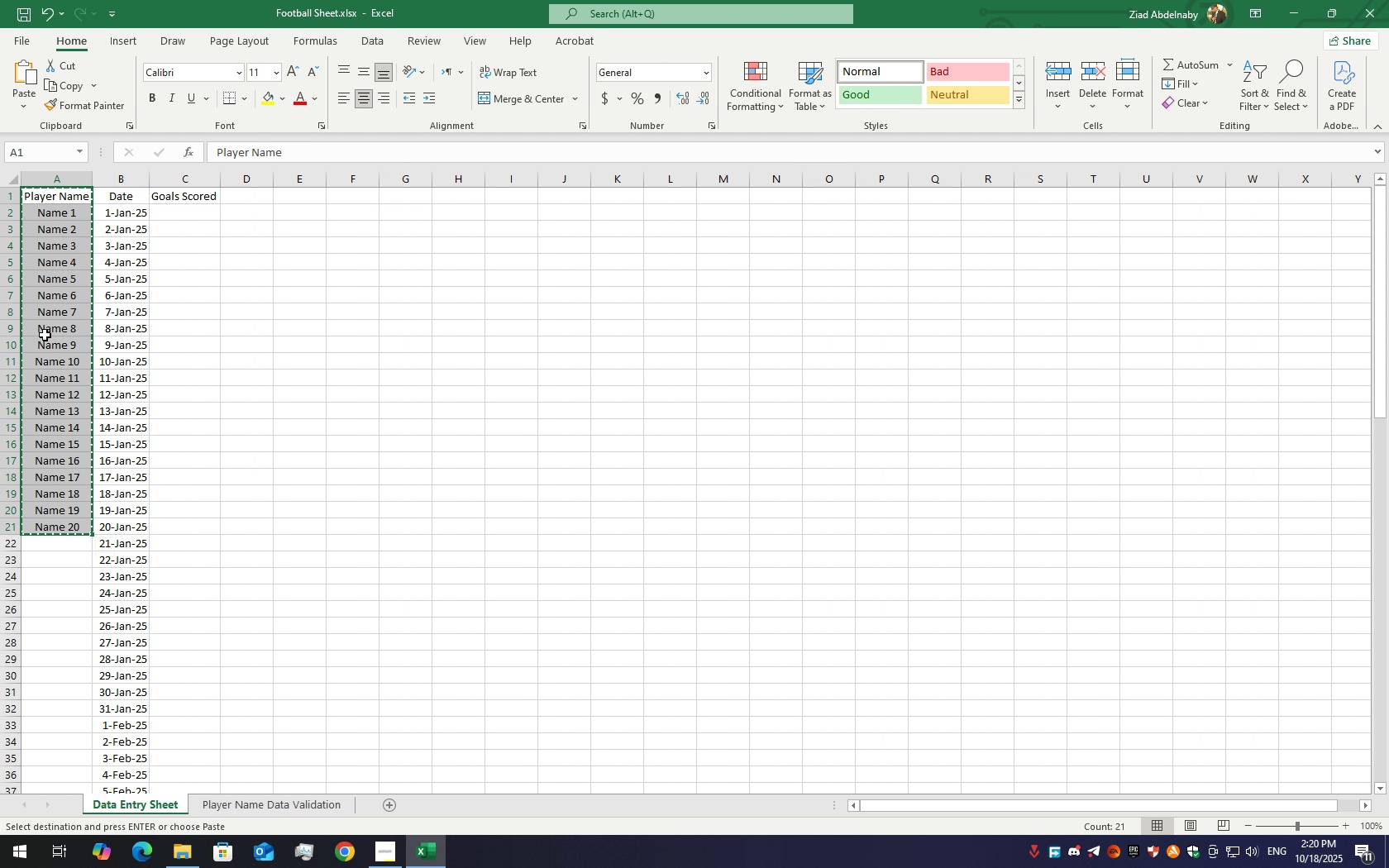 
left_click([45, 333])
 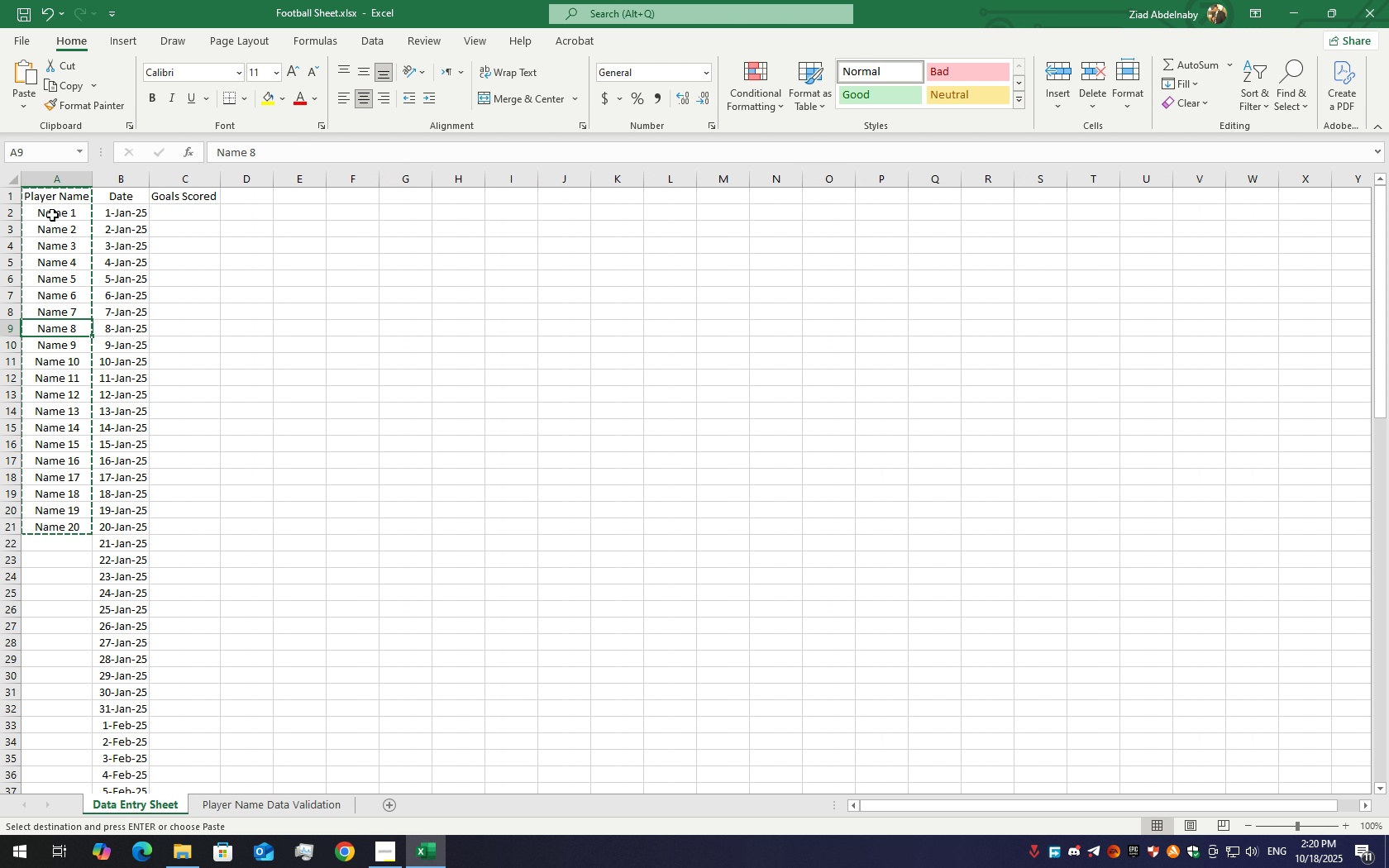 
left_click([52, 215])
 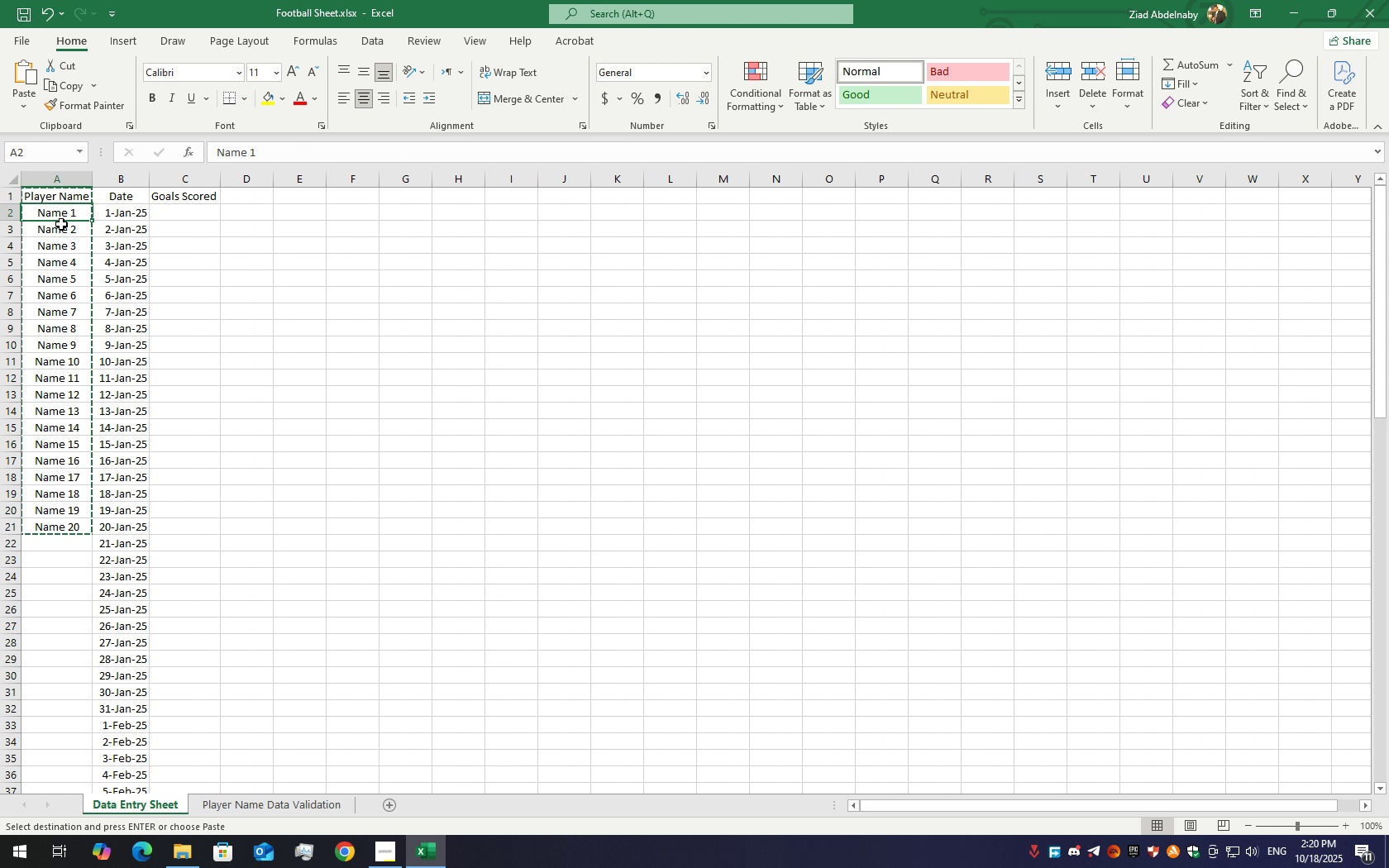 
left_click_drag(start_coordinate=[66, 216], to_coordinate=[78, 531])
 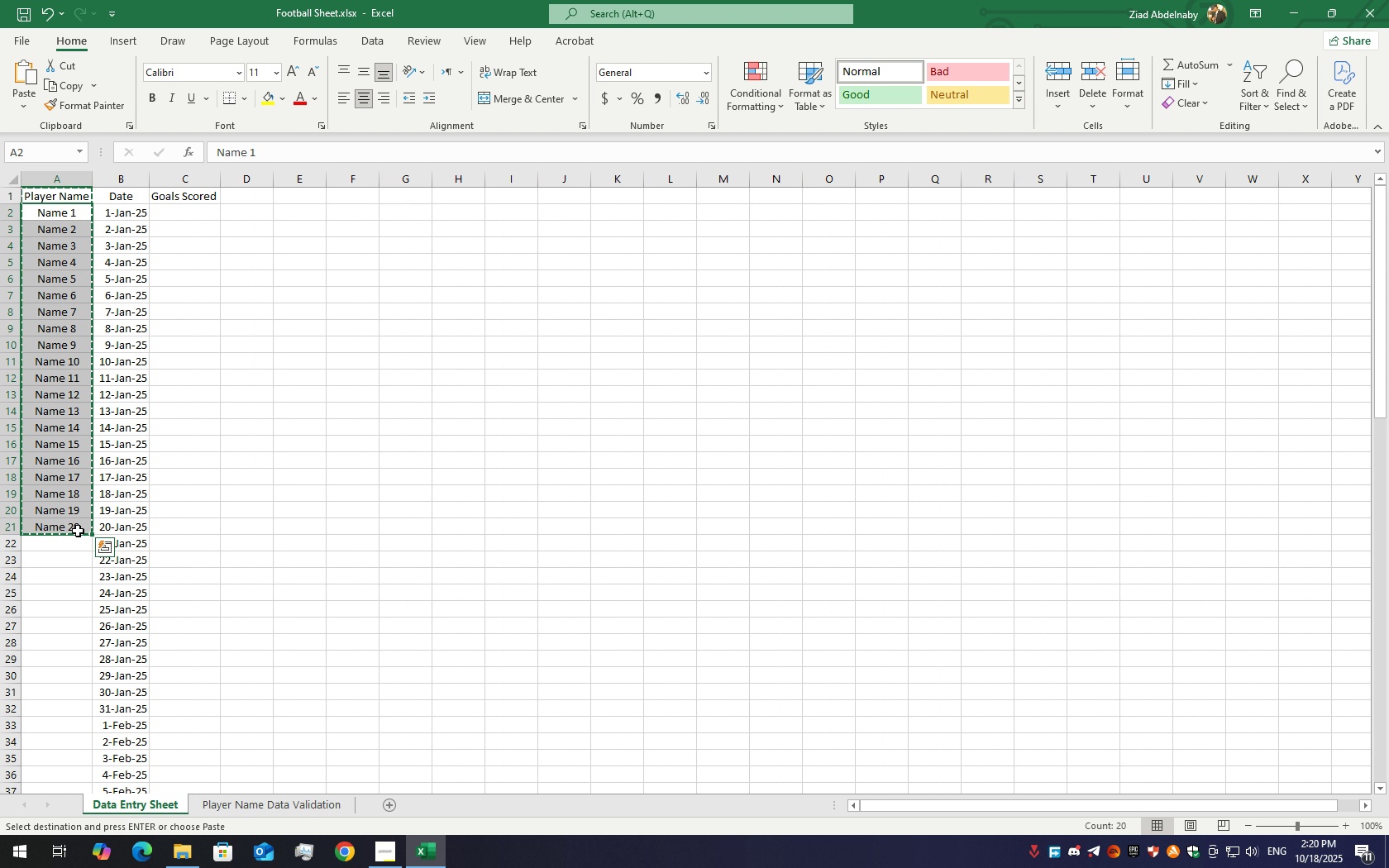 
key(Delete)
 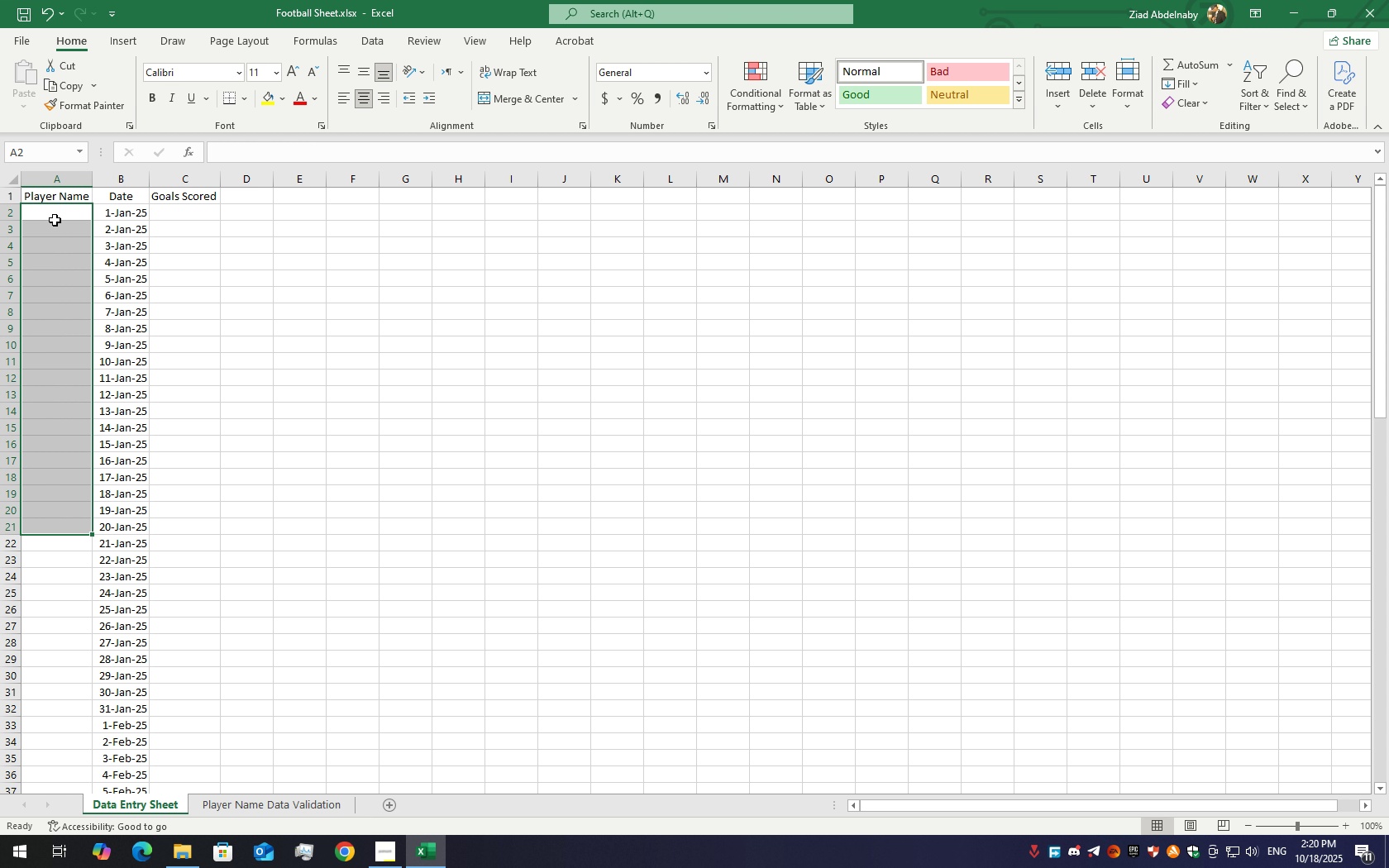 
left_click([53, 220])
 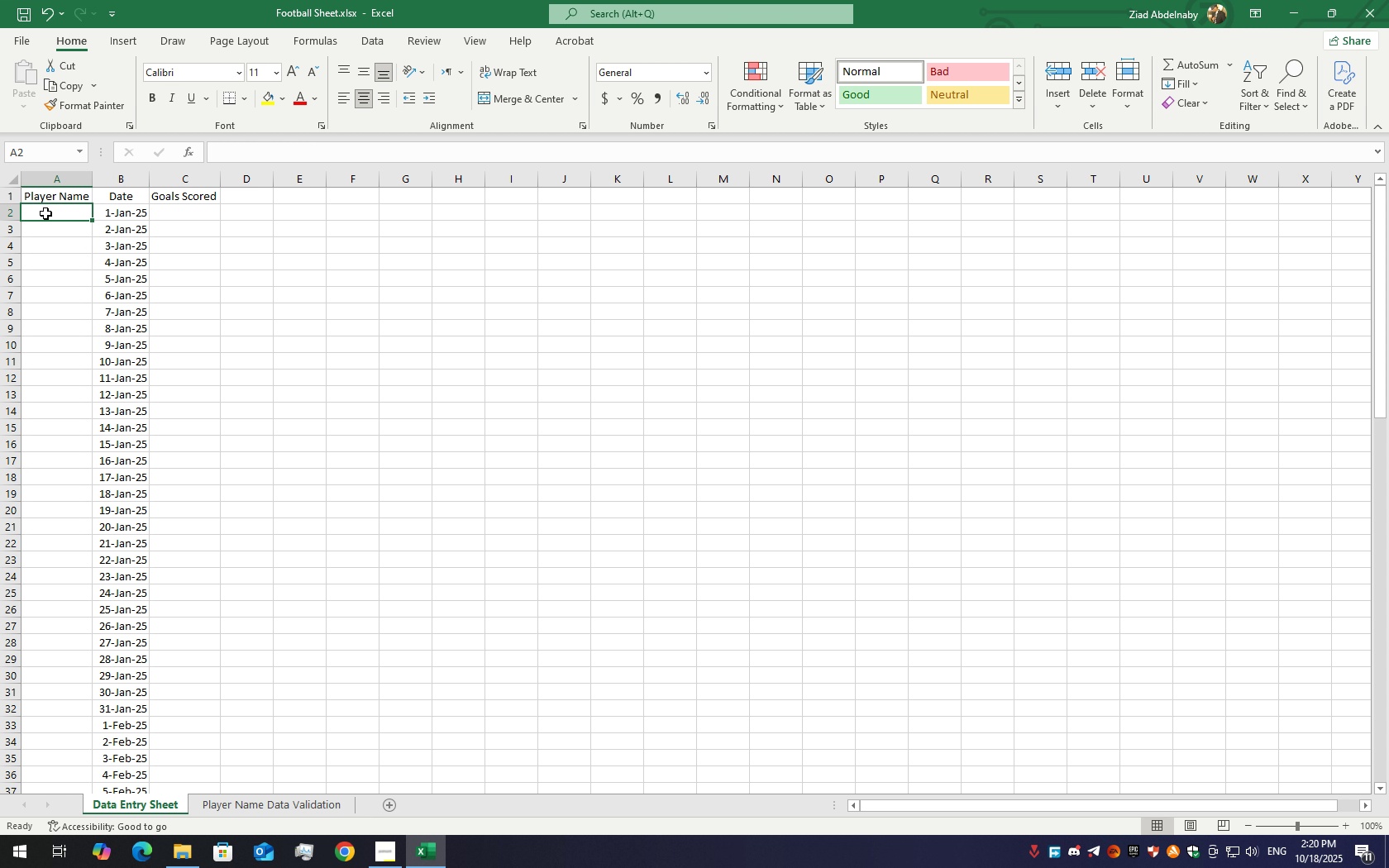 
left_click_drag(start_coordinate=[48, 212], to_coordinate=[59, 740])
 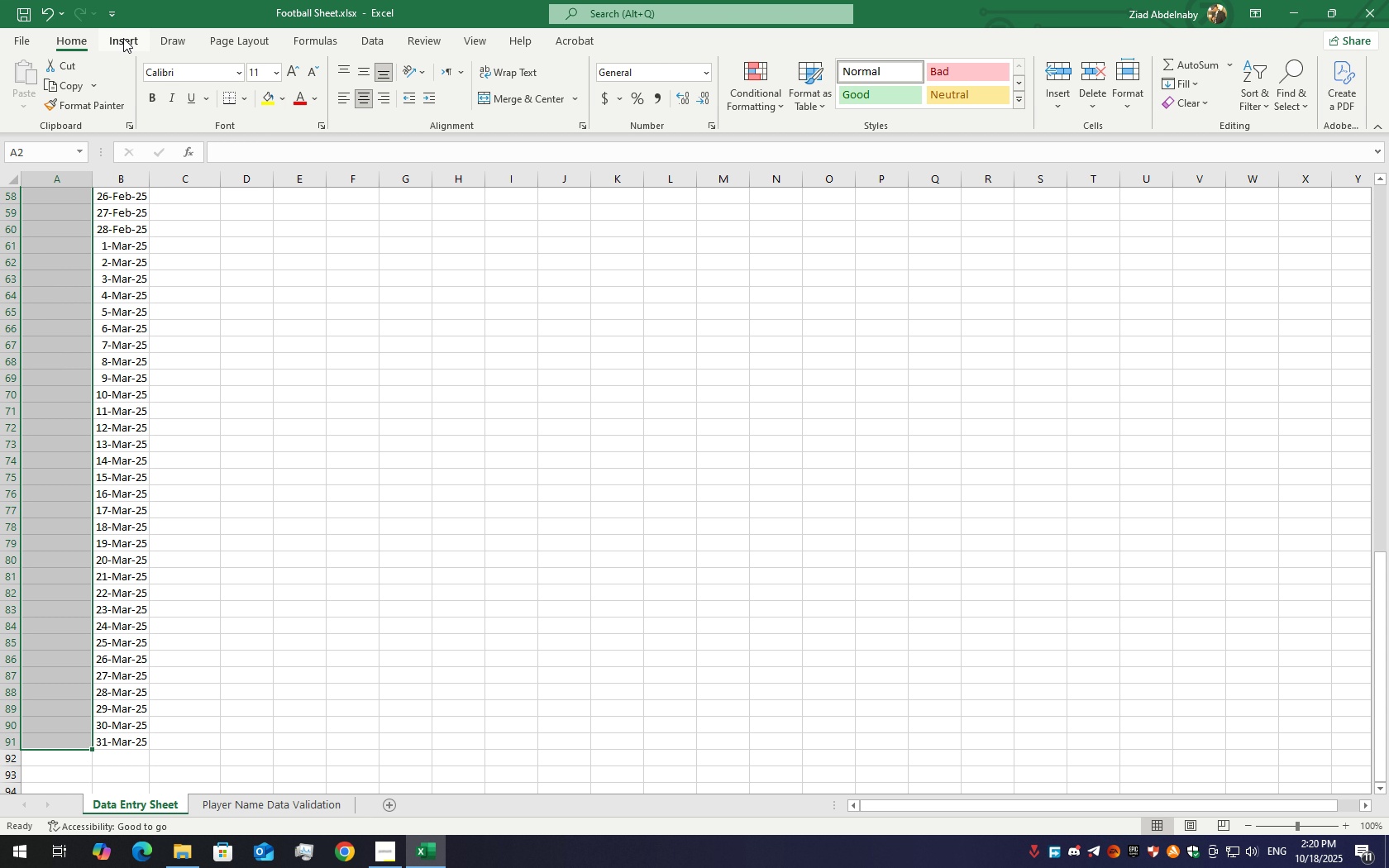 
wait(5.8)
 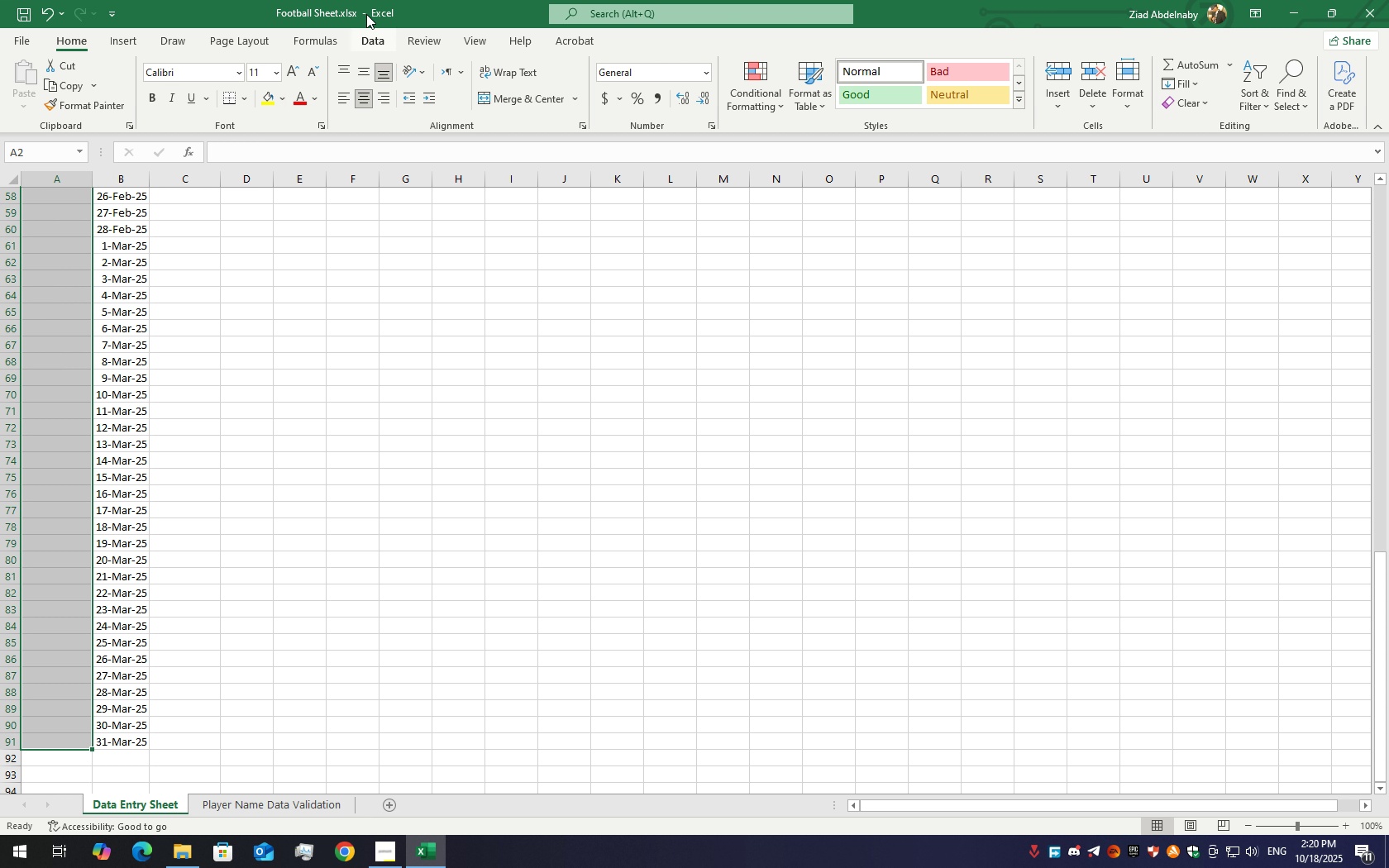 
left_click([122, 38])
 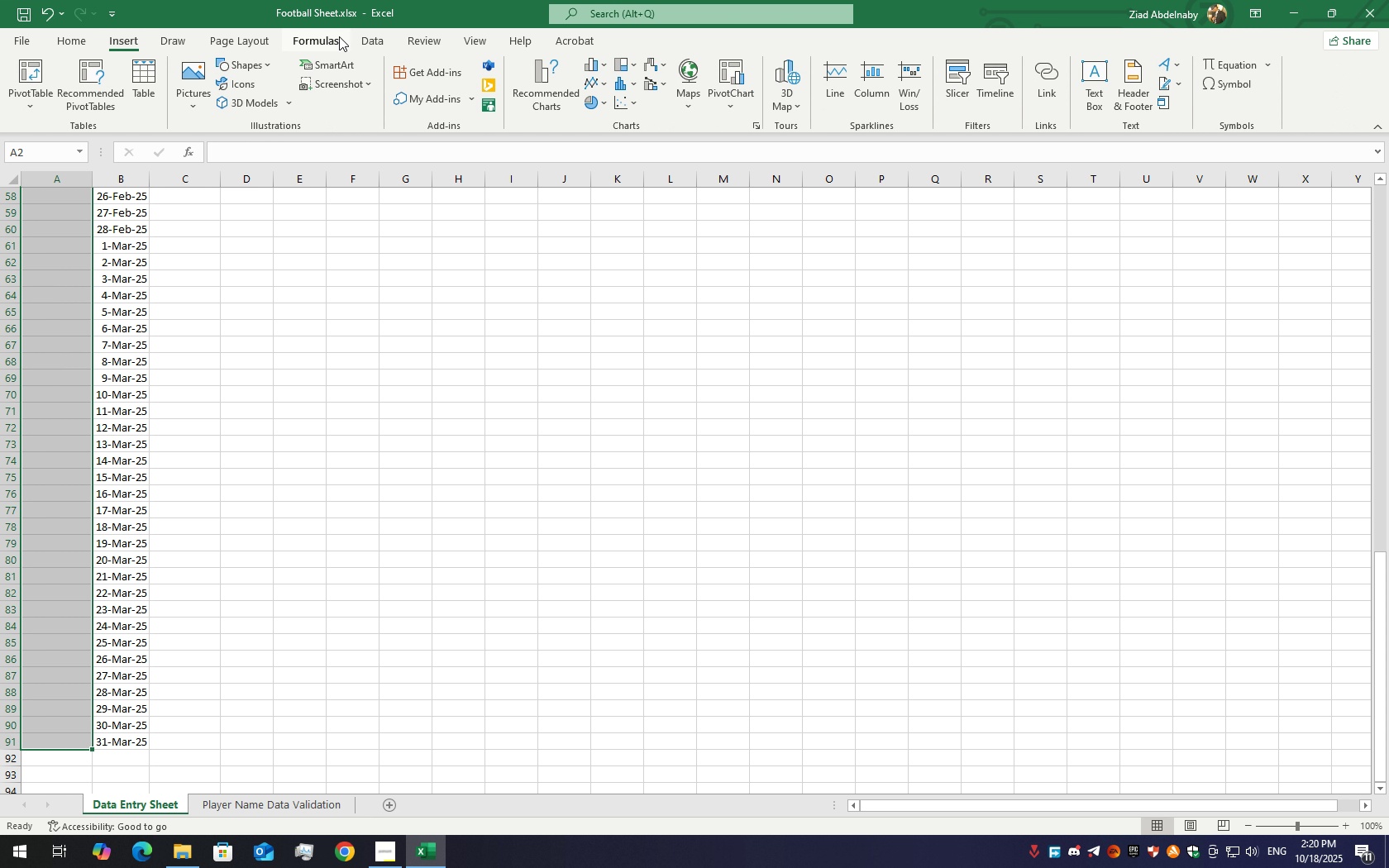 
left_click([363, 38])
 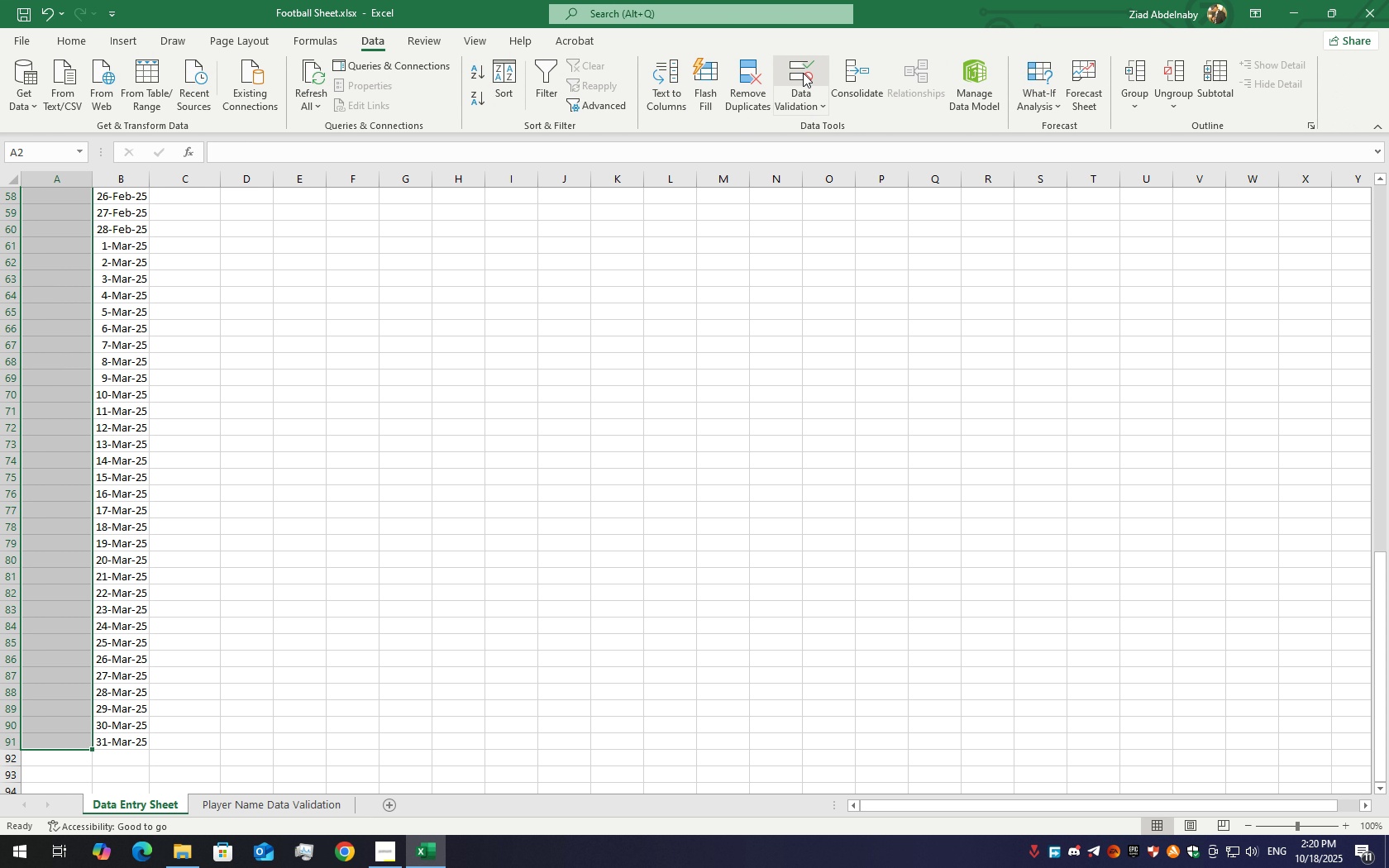 
left_click([804, 73])
 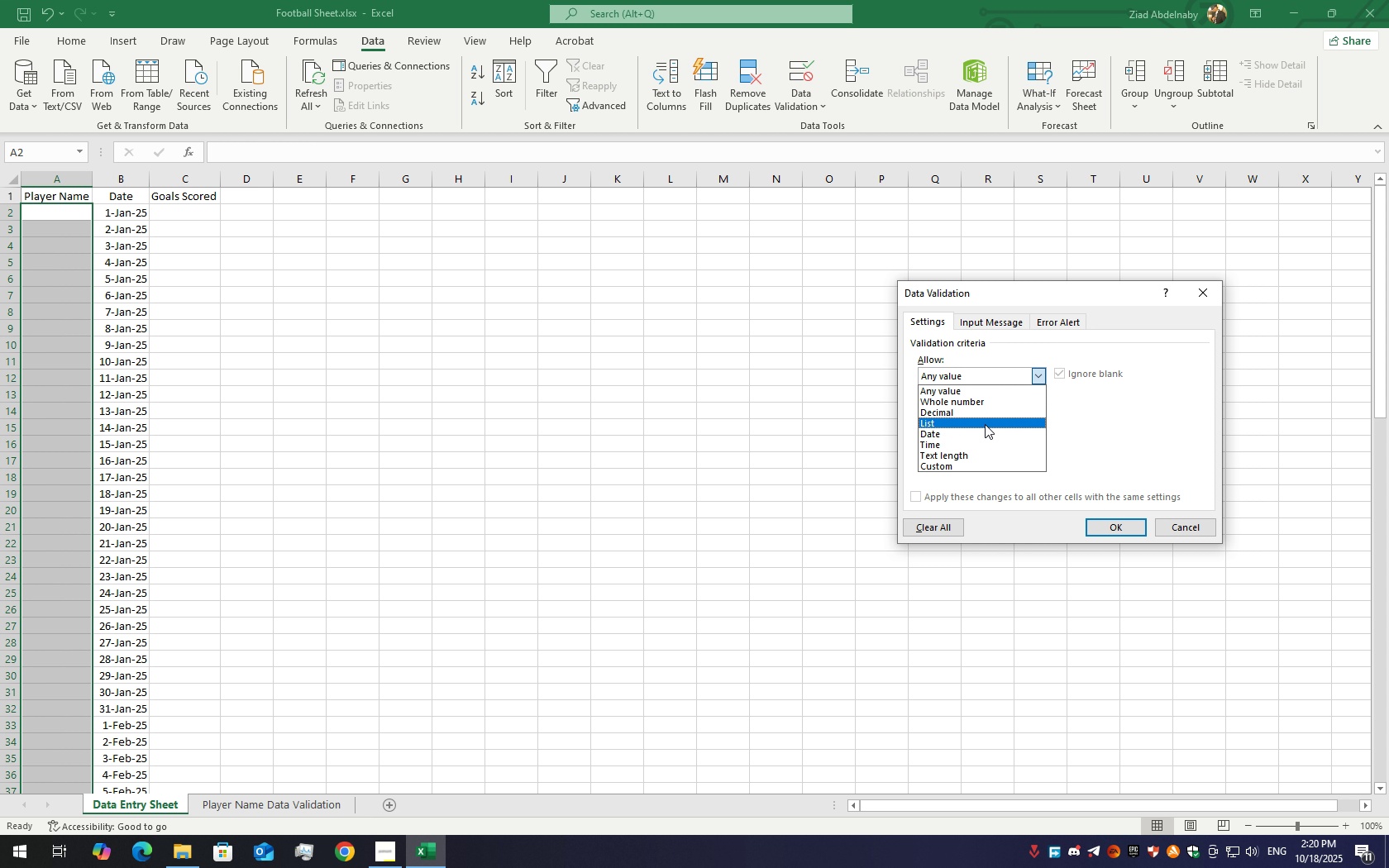 
left_click([985, 425])
 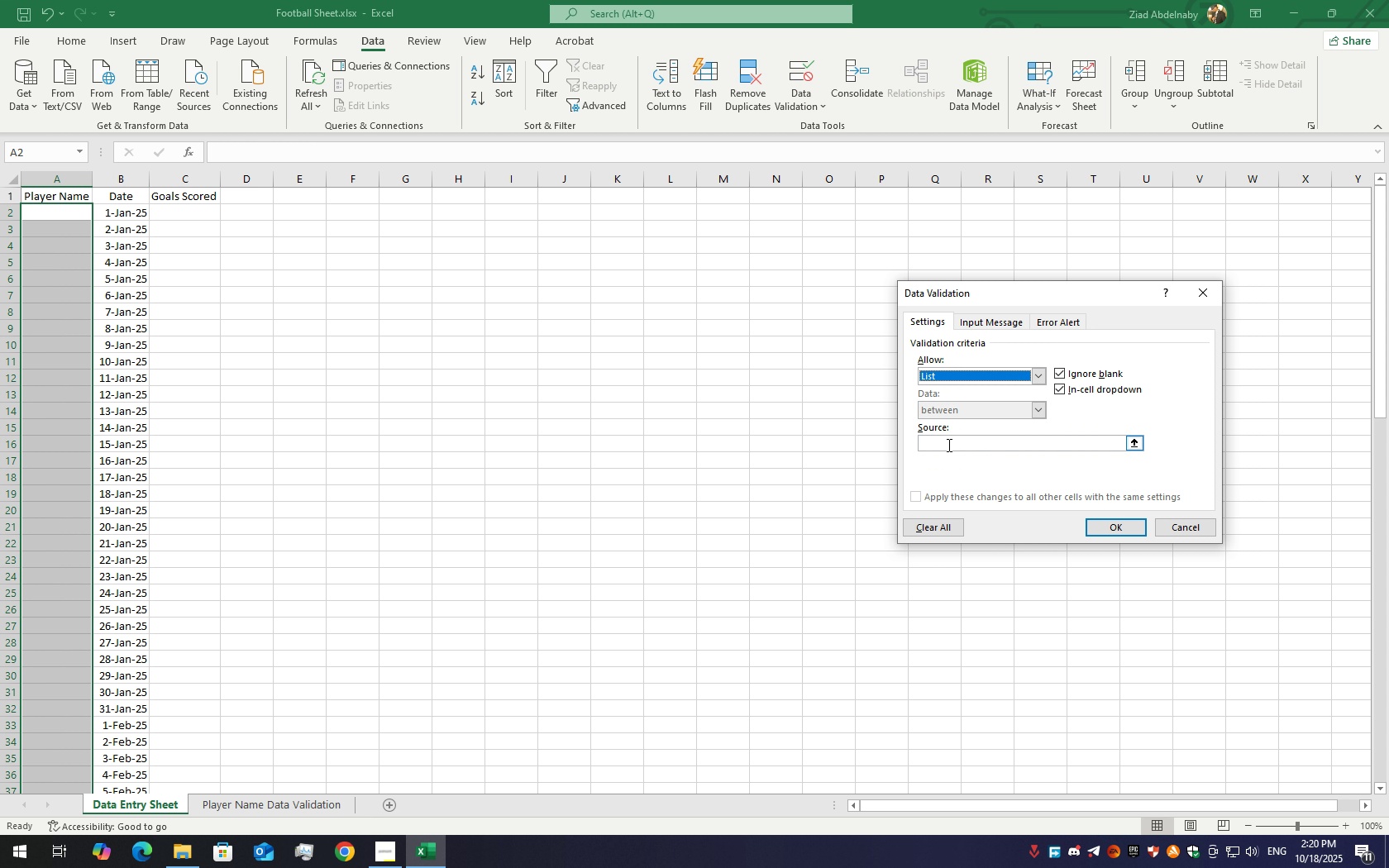 
left_click([947, 441])
 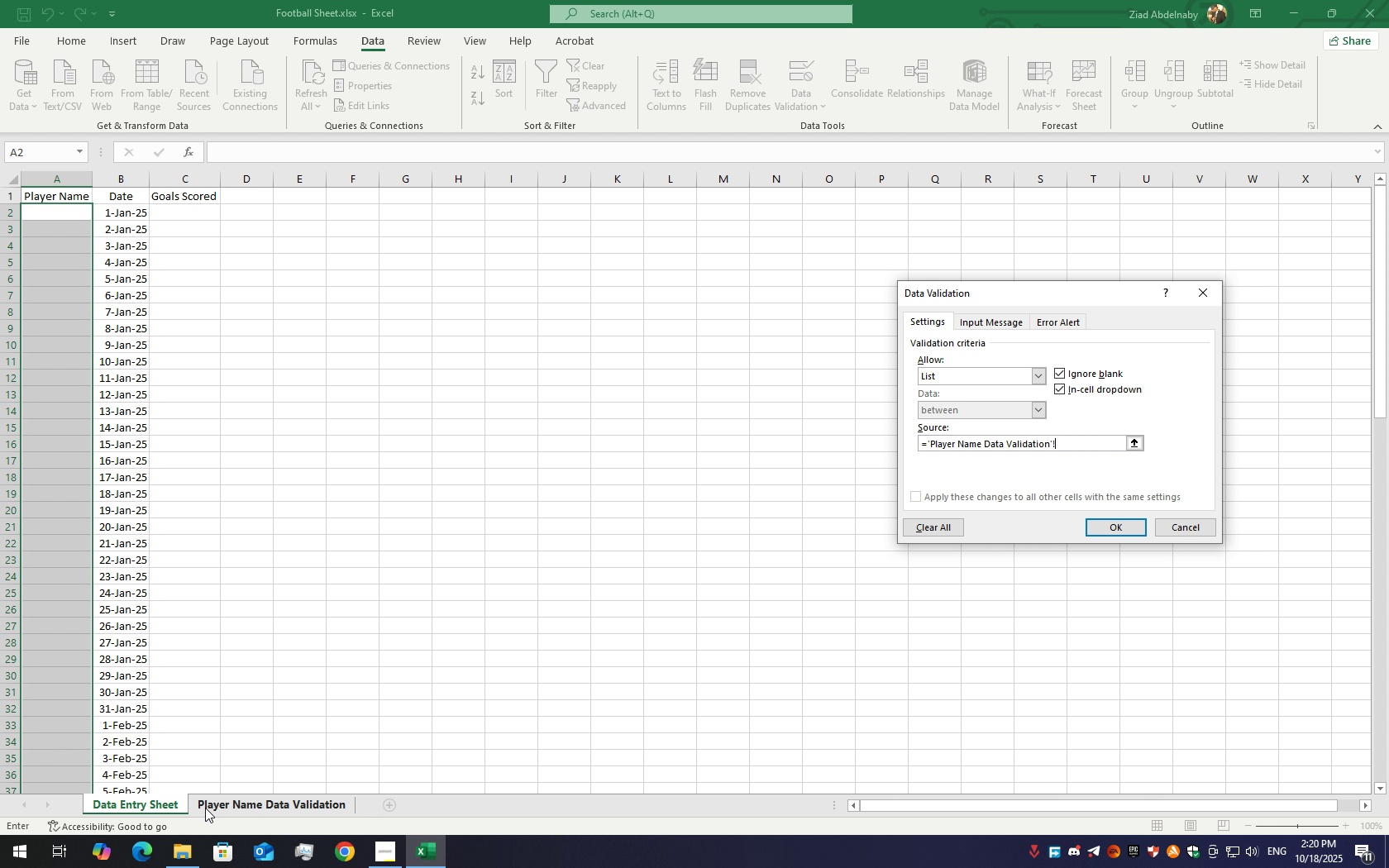 
left_click([205, 808])
 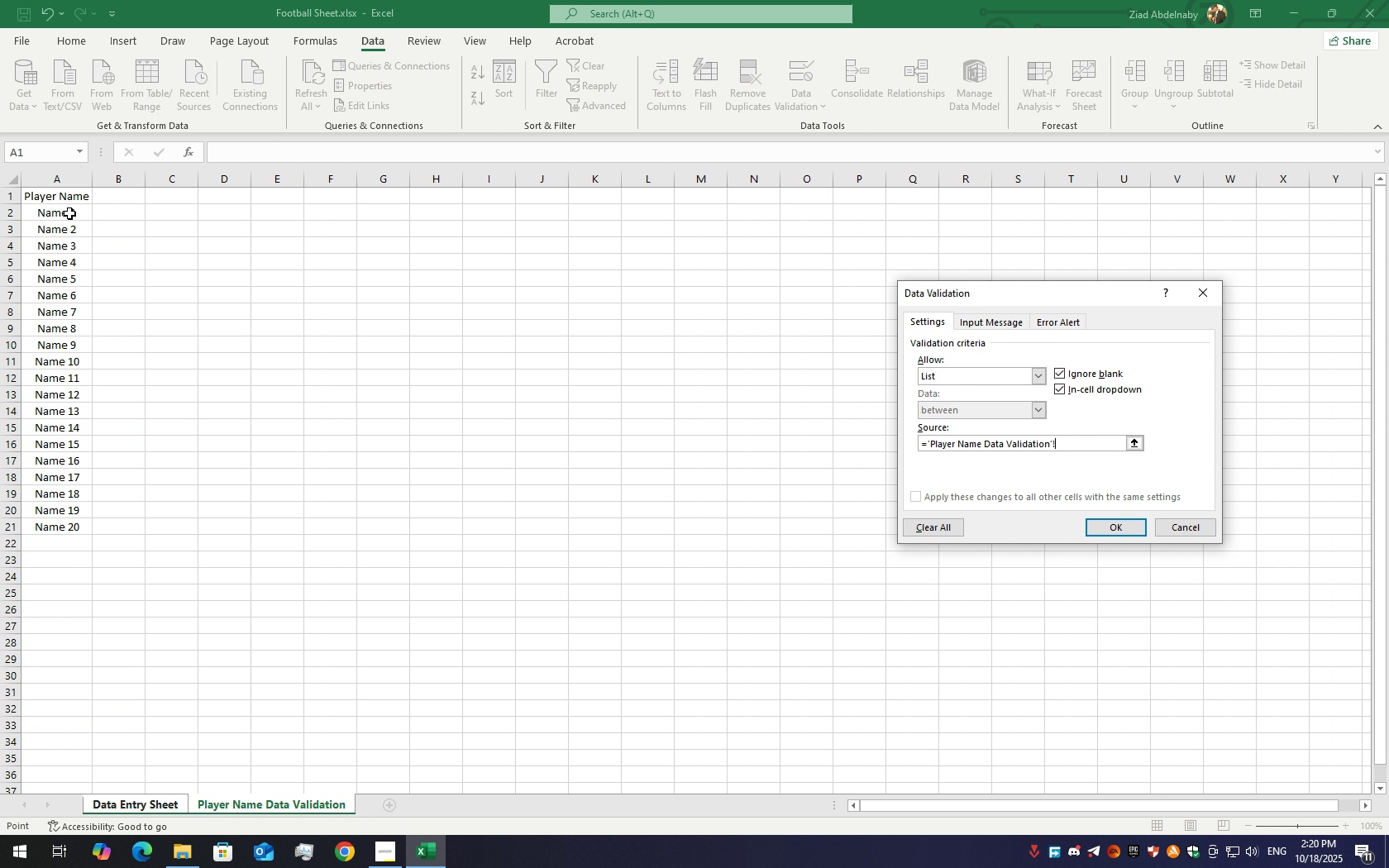 
left_click_drag(start_coordinate=[69, 212], to_coordinate=[74, 522])
 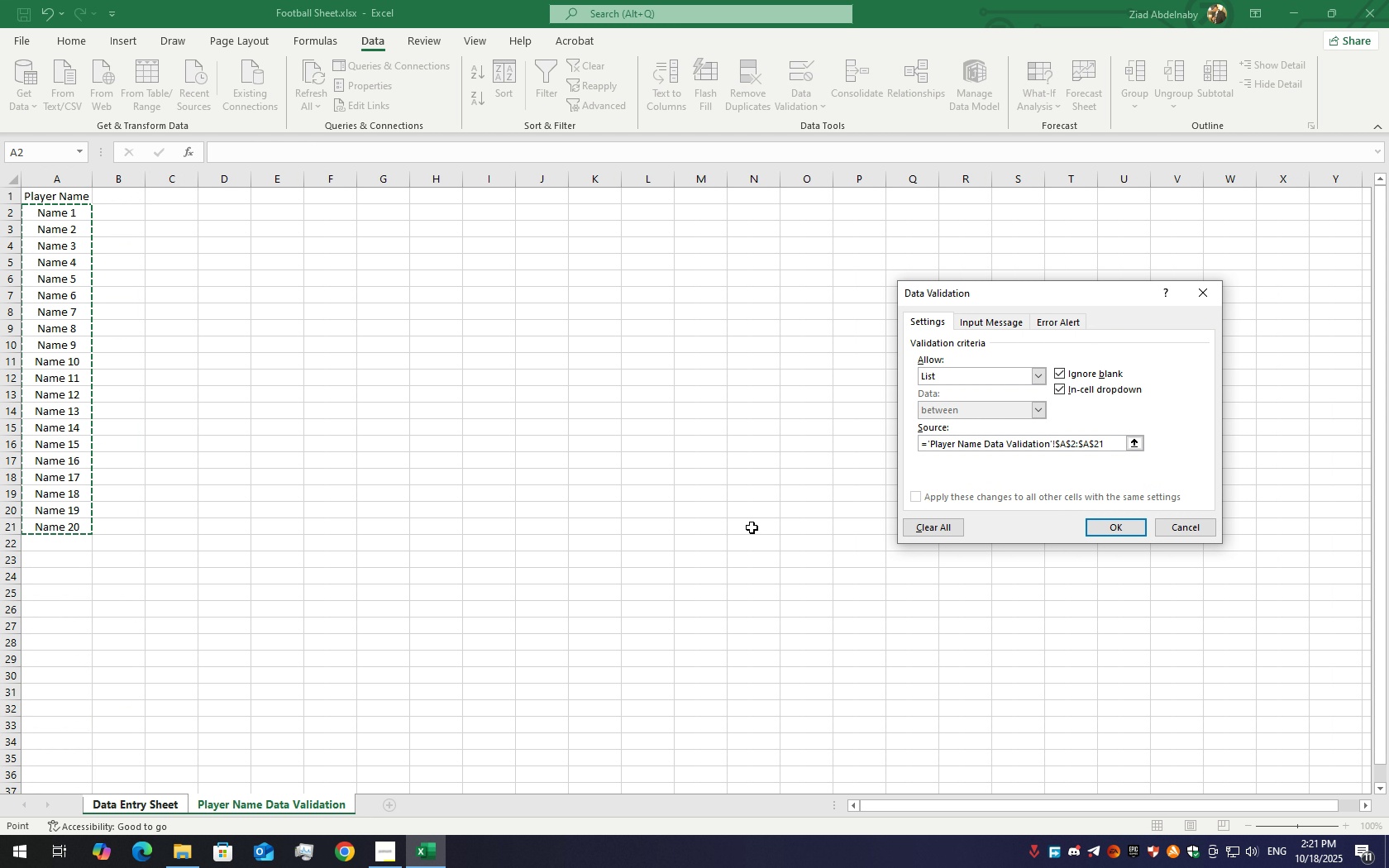 
mouse_move([1056, 527])
 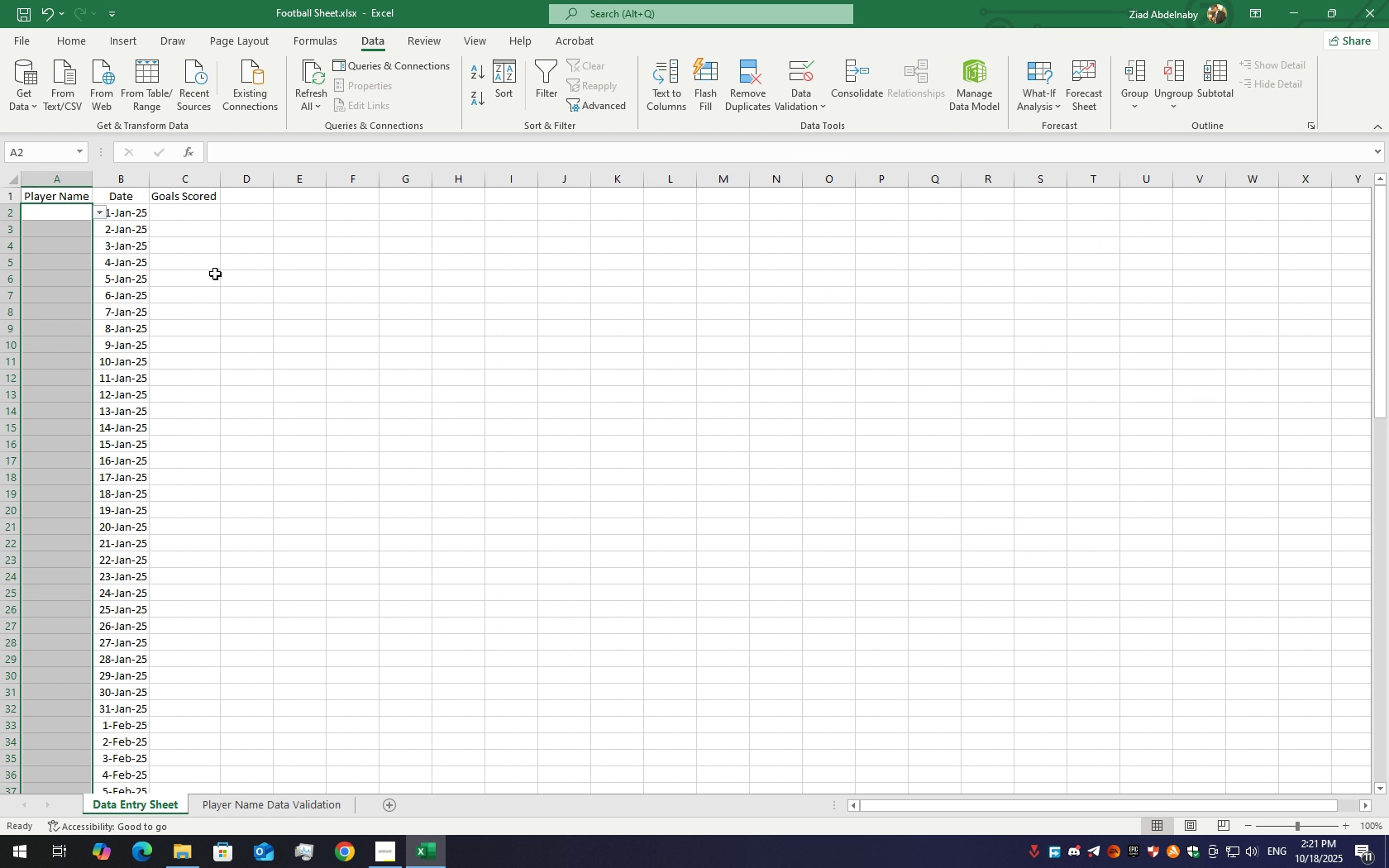 
left_click([69, 251])
 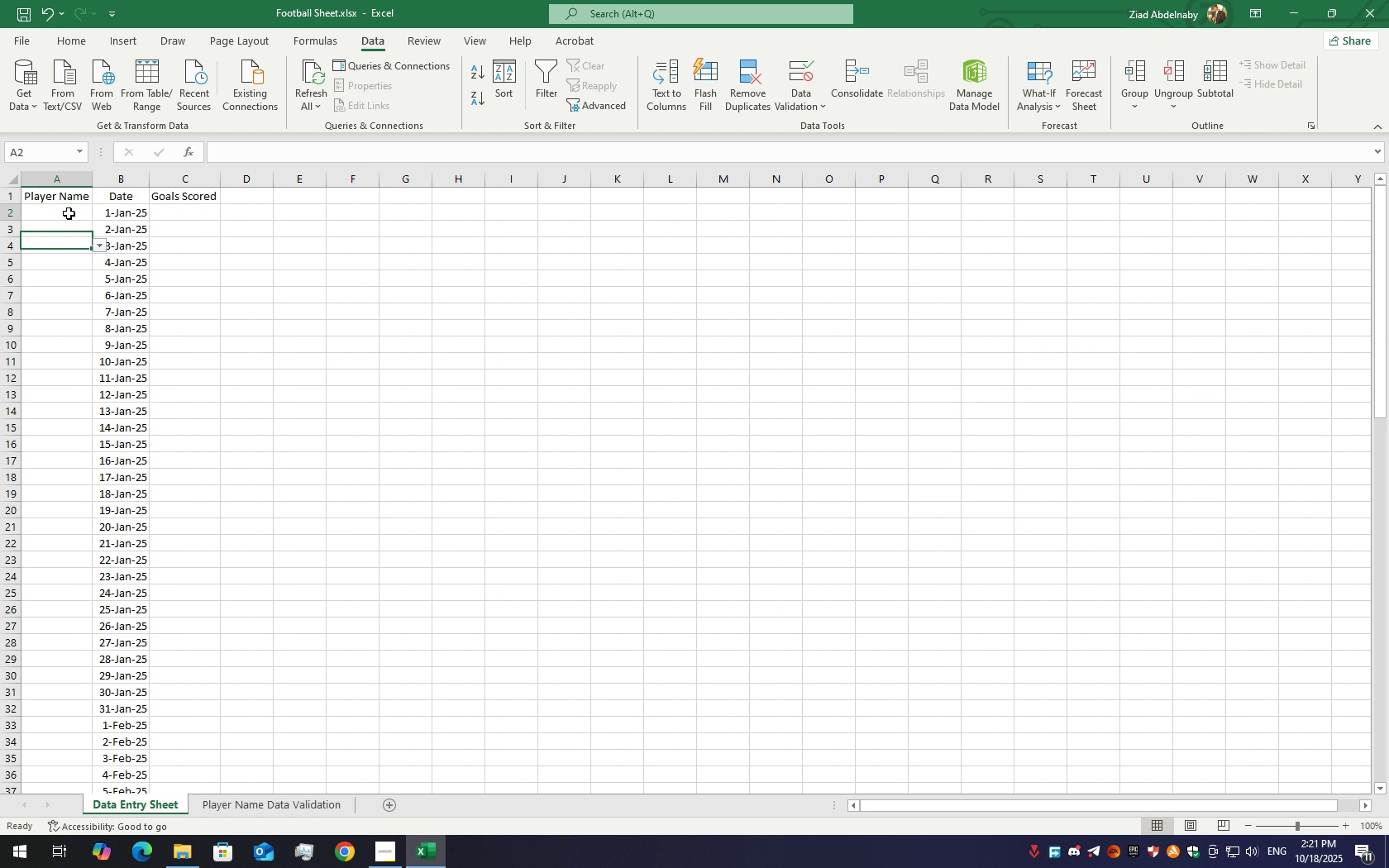 
left_click([69, 213])
 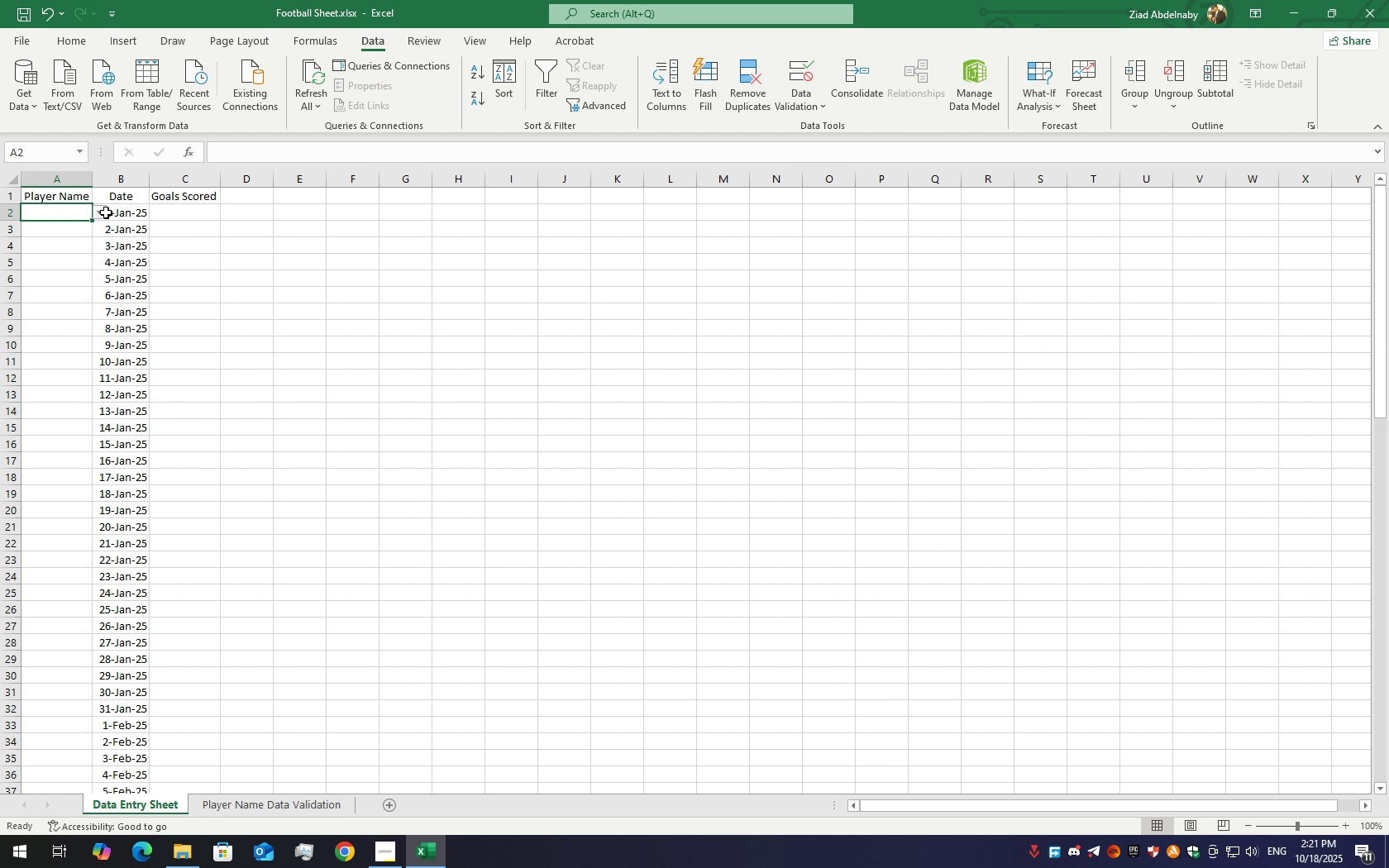 
left_click([106, 217])
 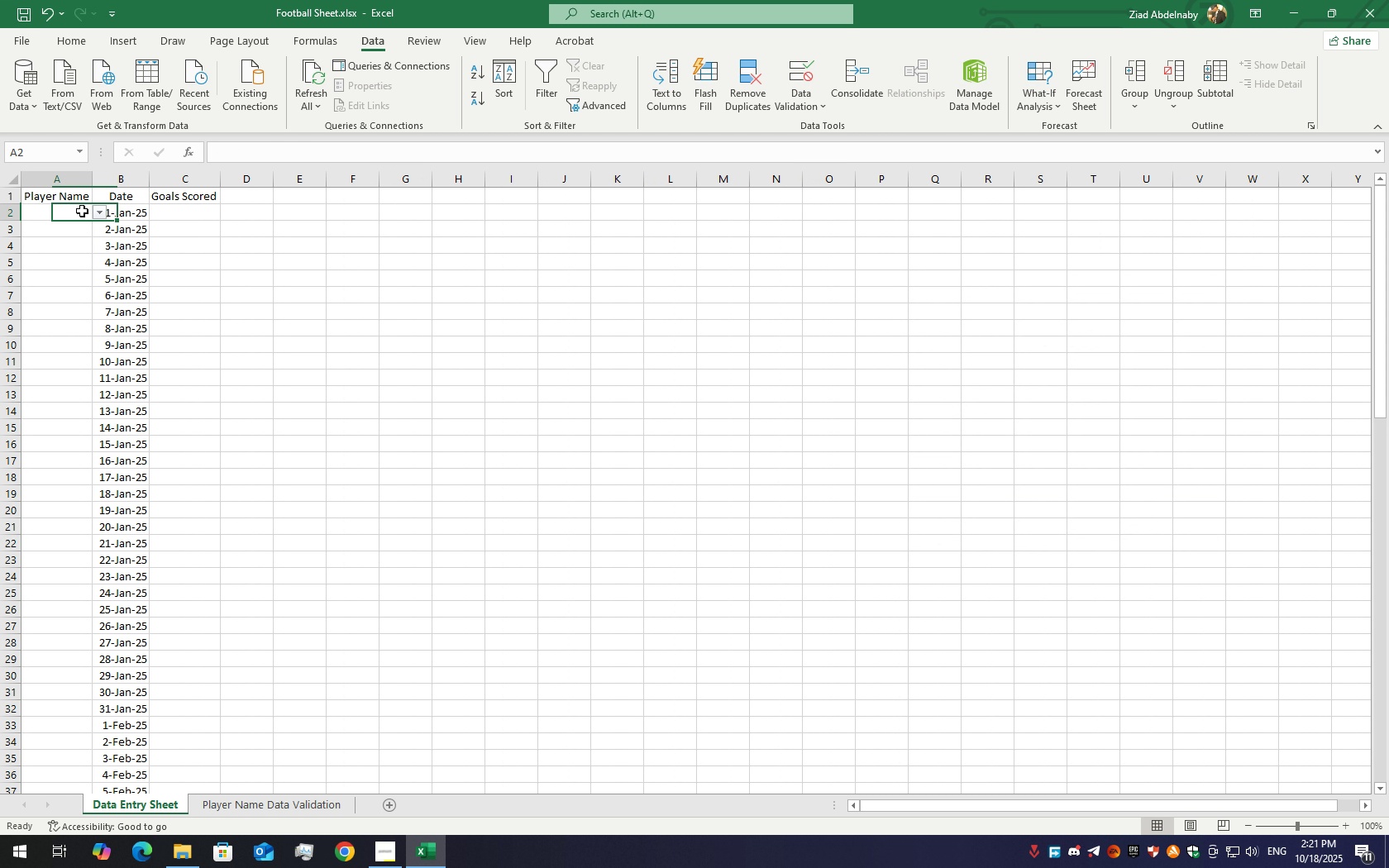 
left_click([82, 211])
 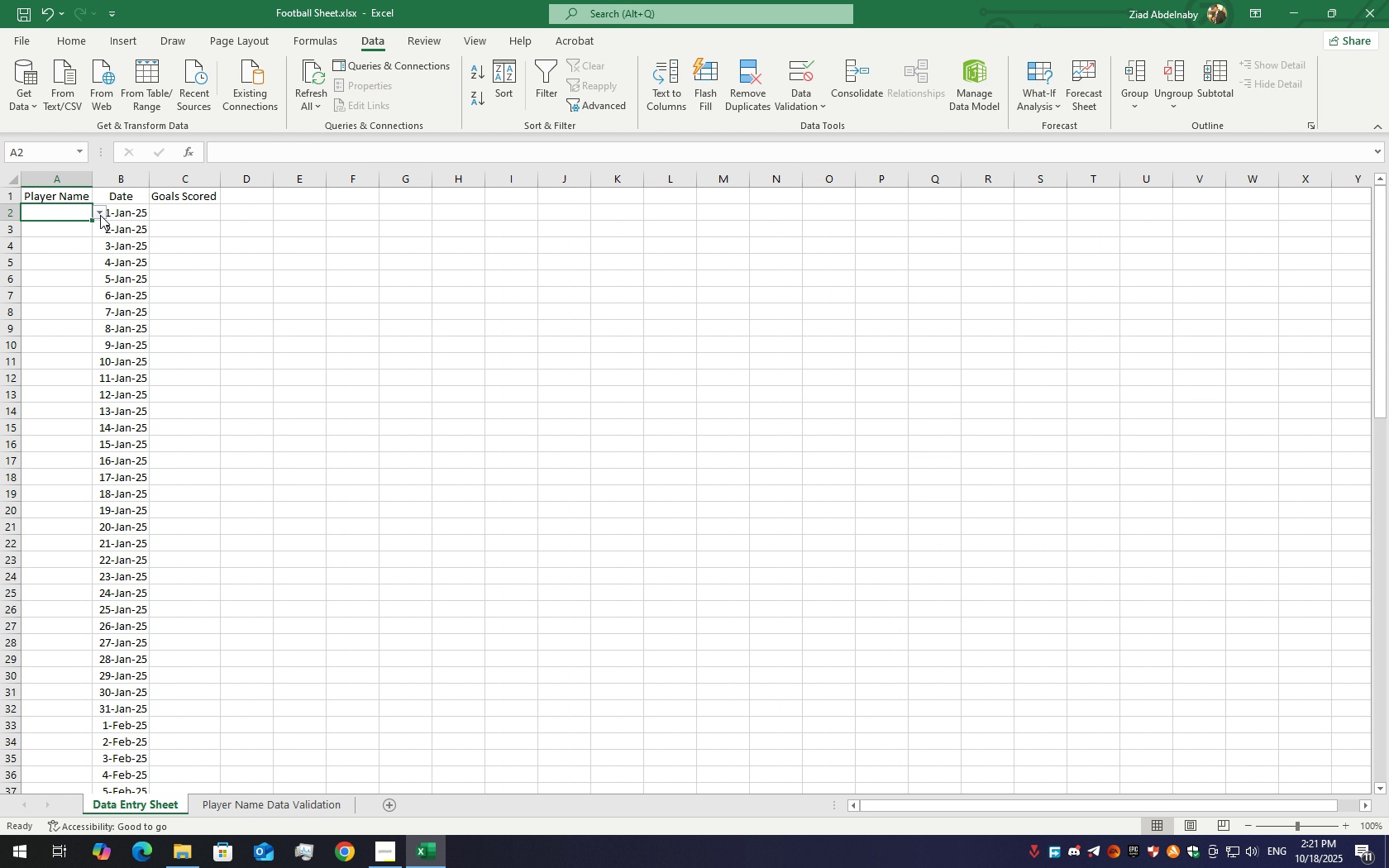 
left_click([100, 215])
 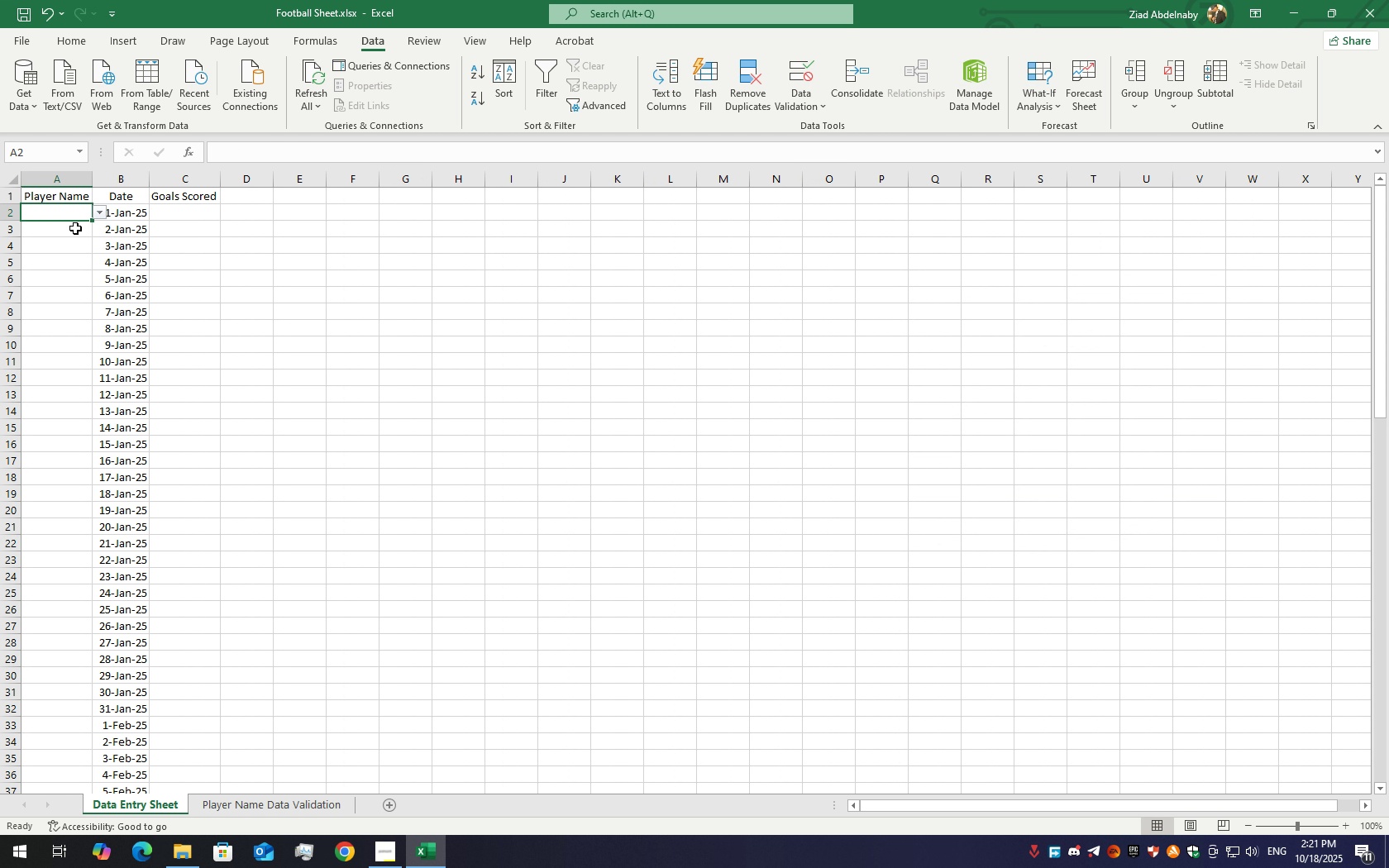 
left_click([75, 228])
 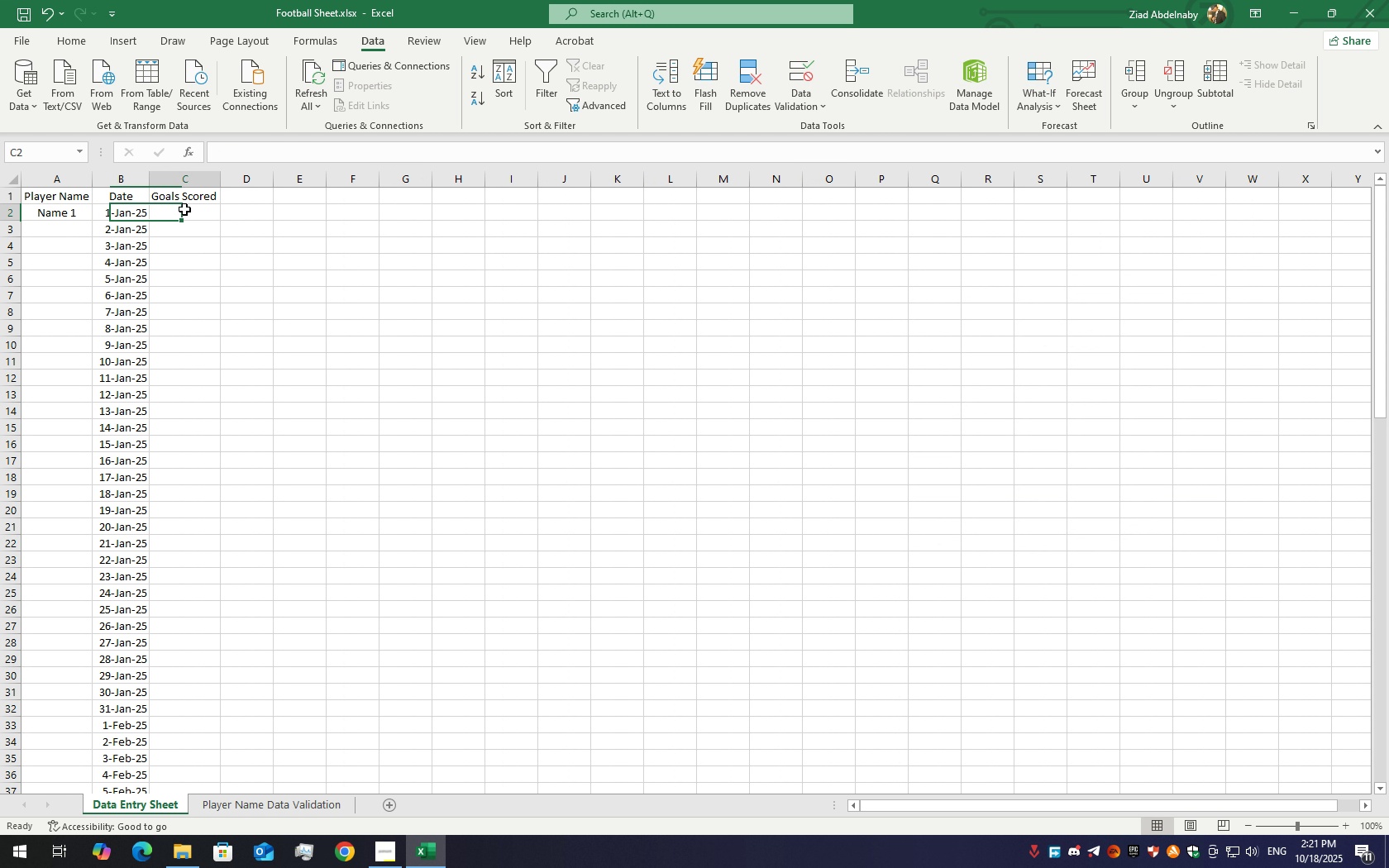 
double_click([184, 209])
 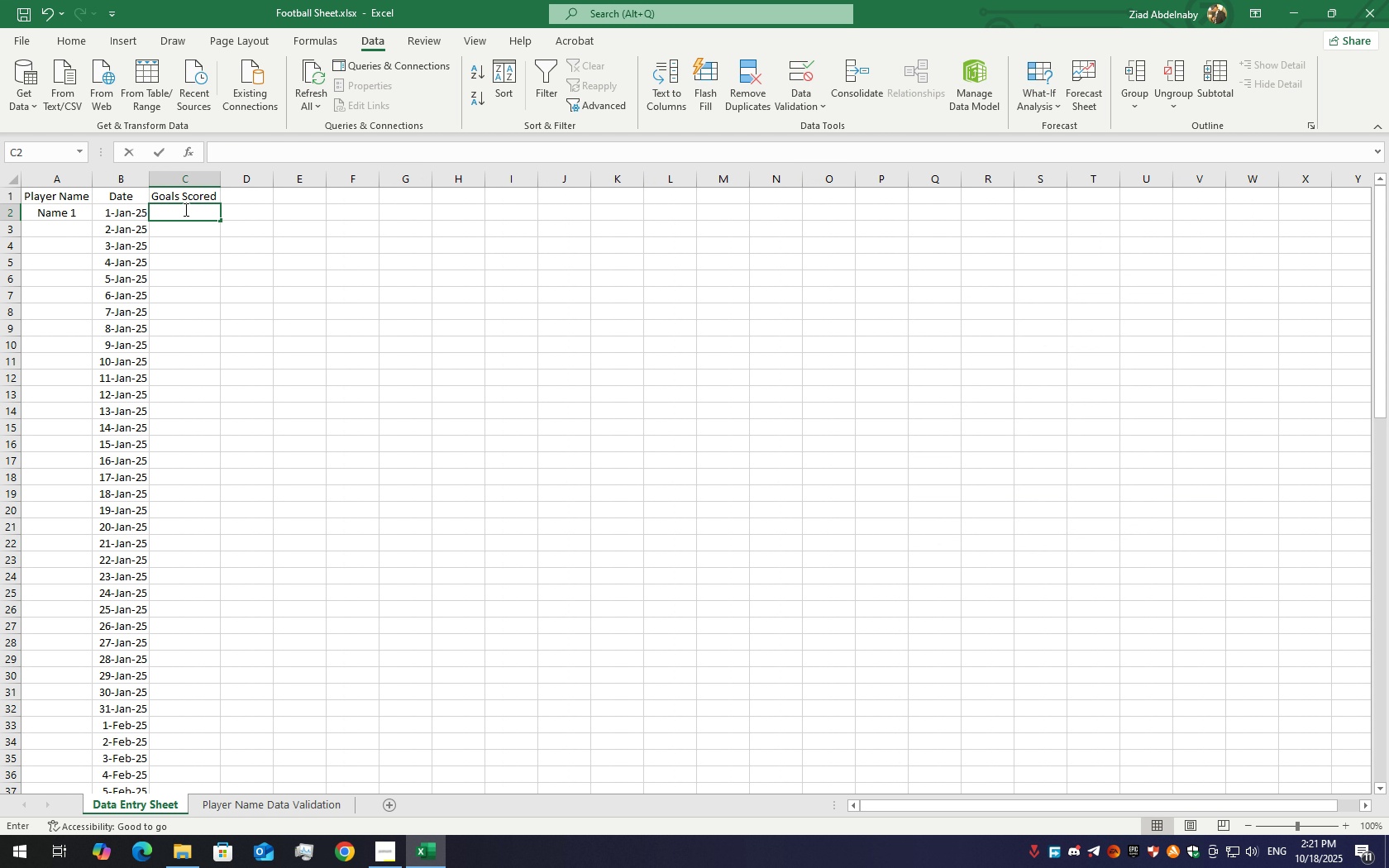 
triple_click([184, 209])
 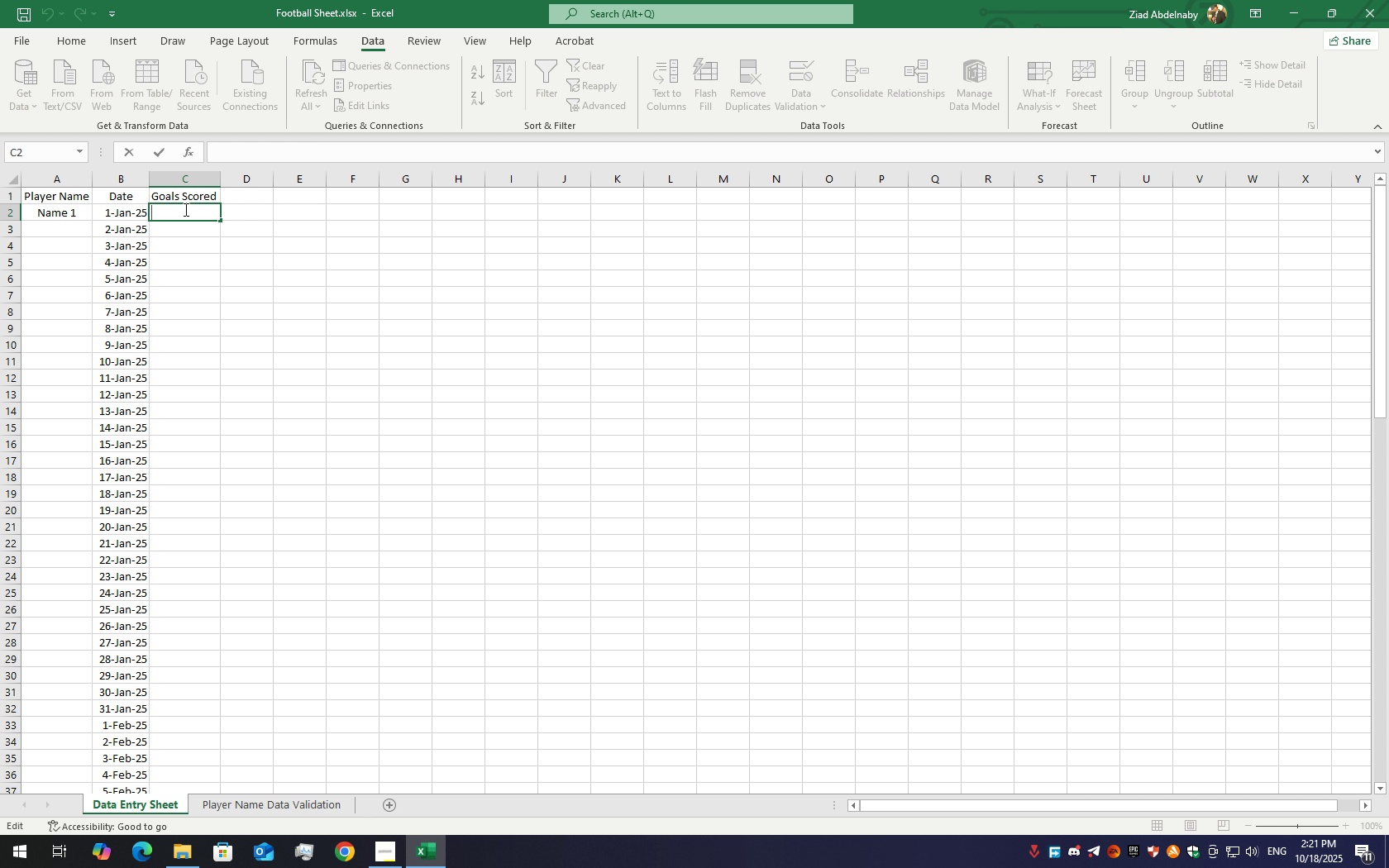 
key(2)
 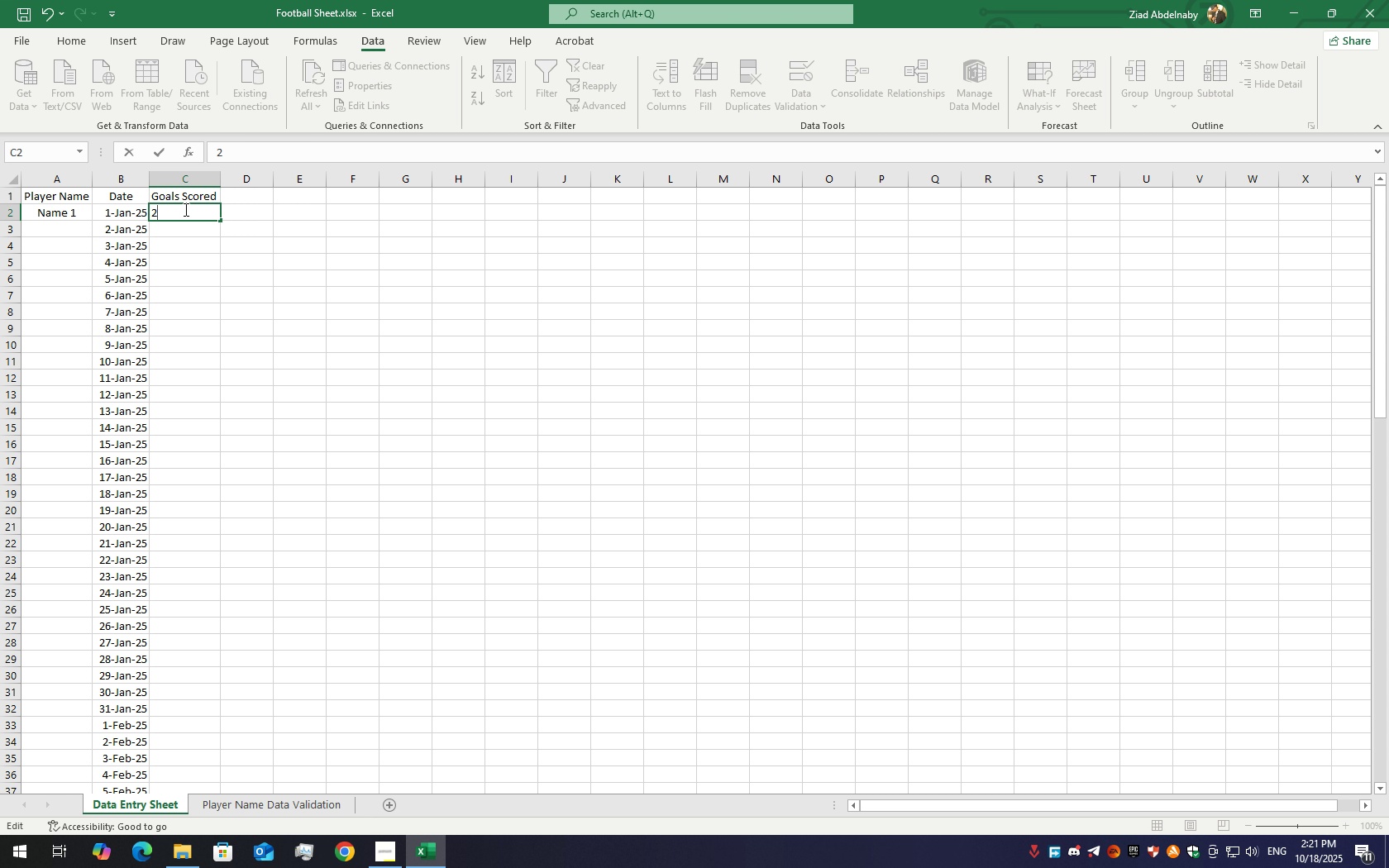 
key(Backspace)
 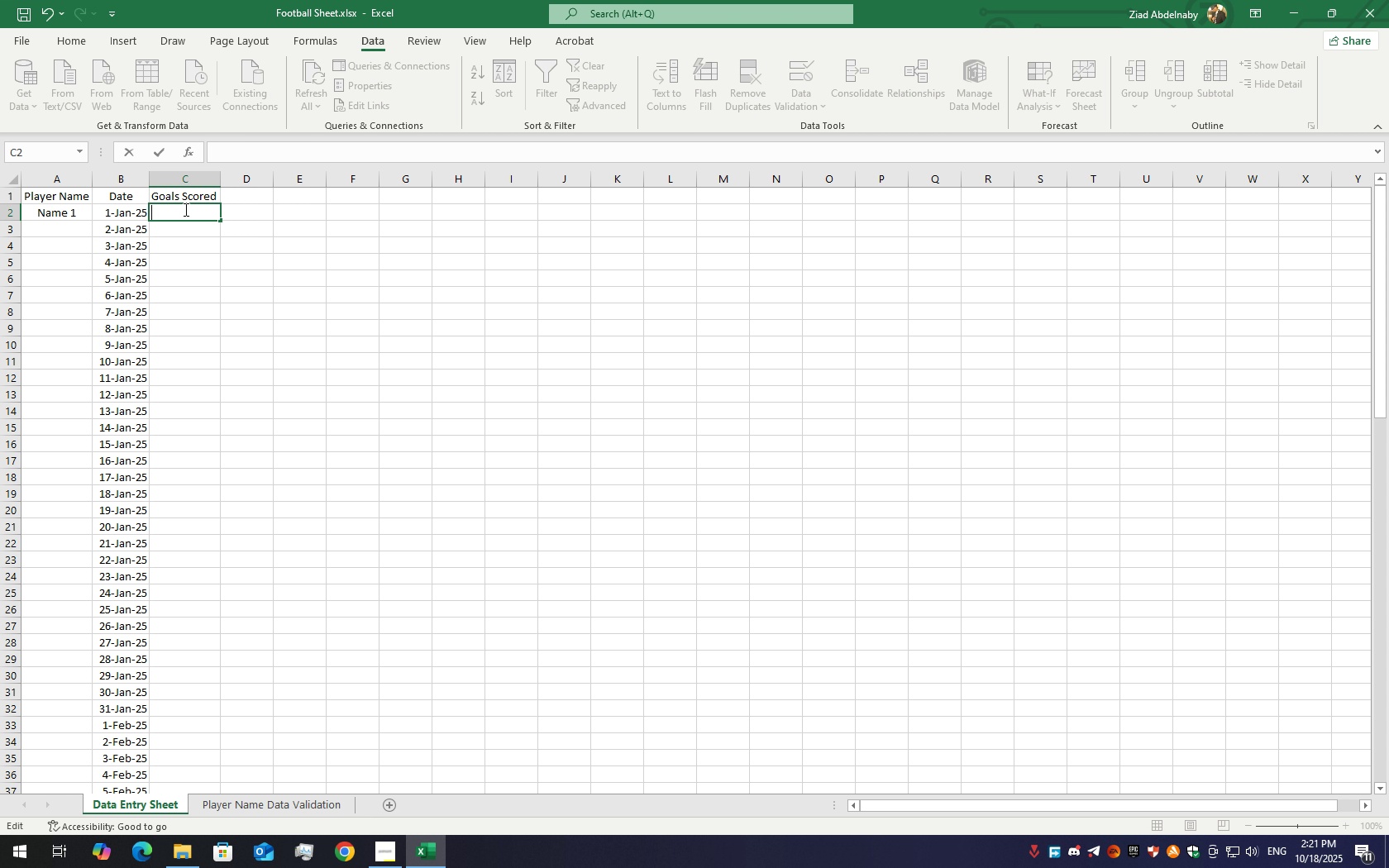 
key(5)
 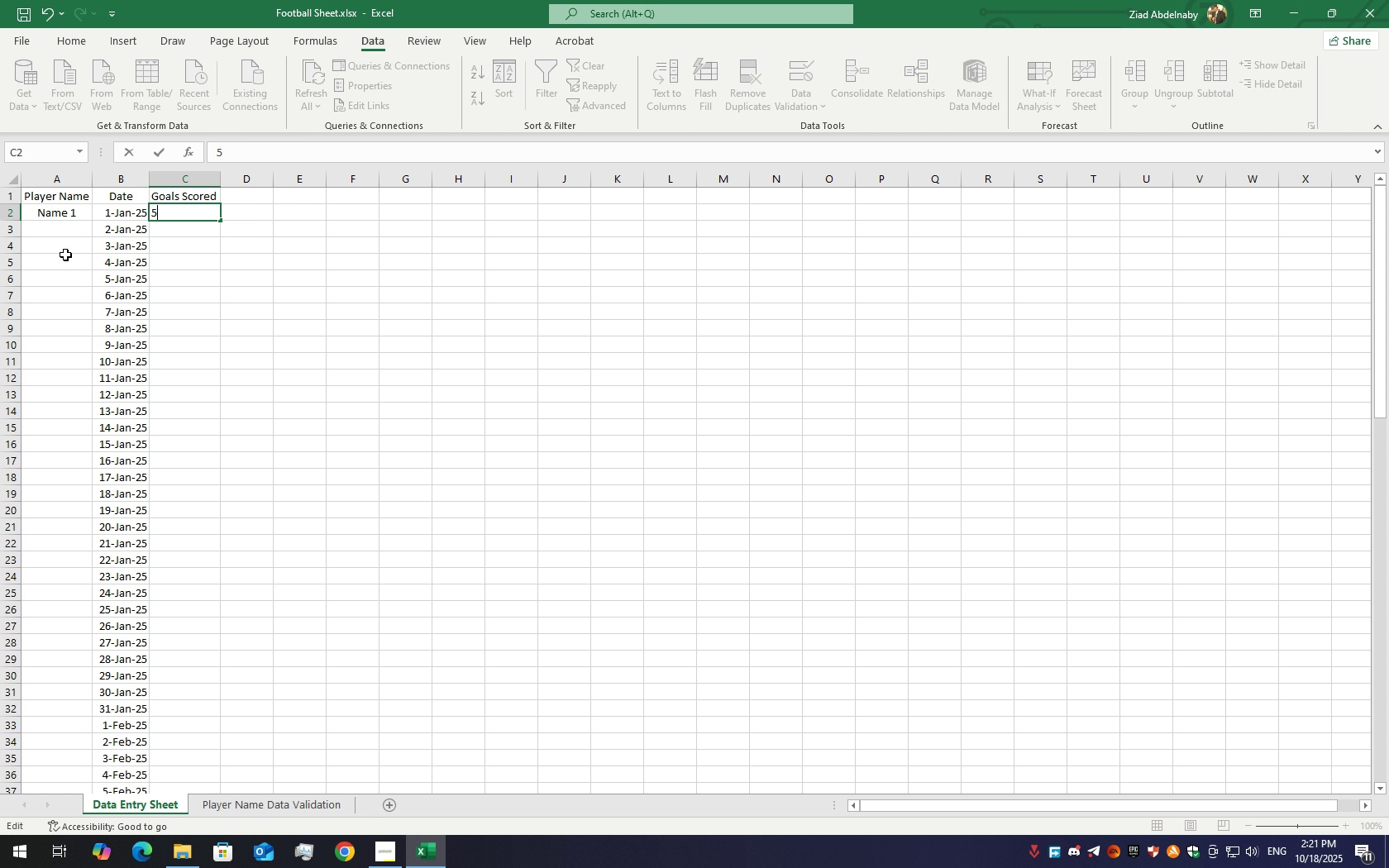 
left_click([61, 253])
 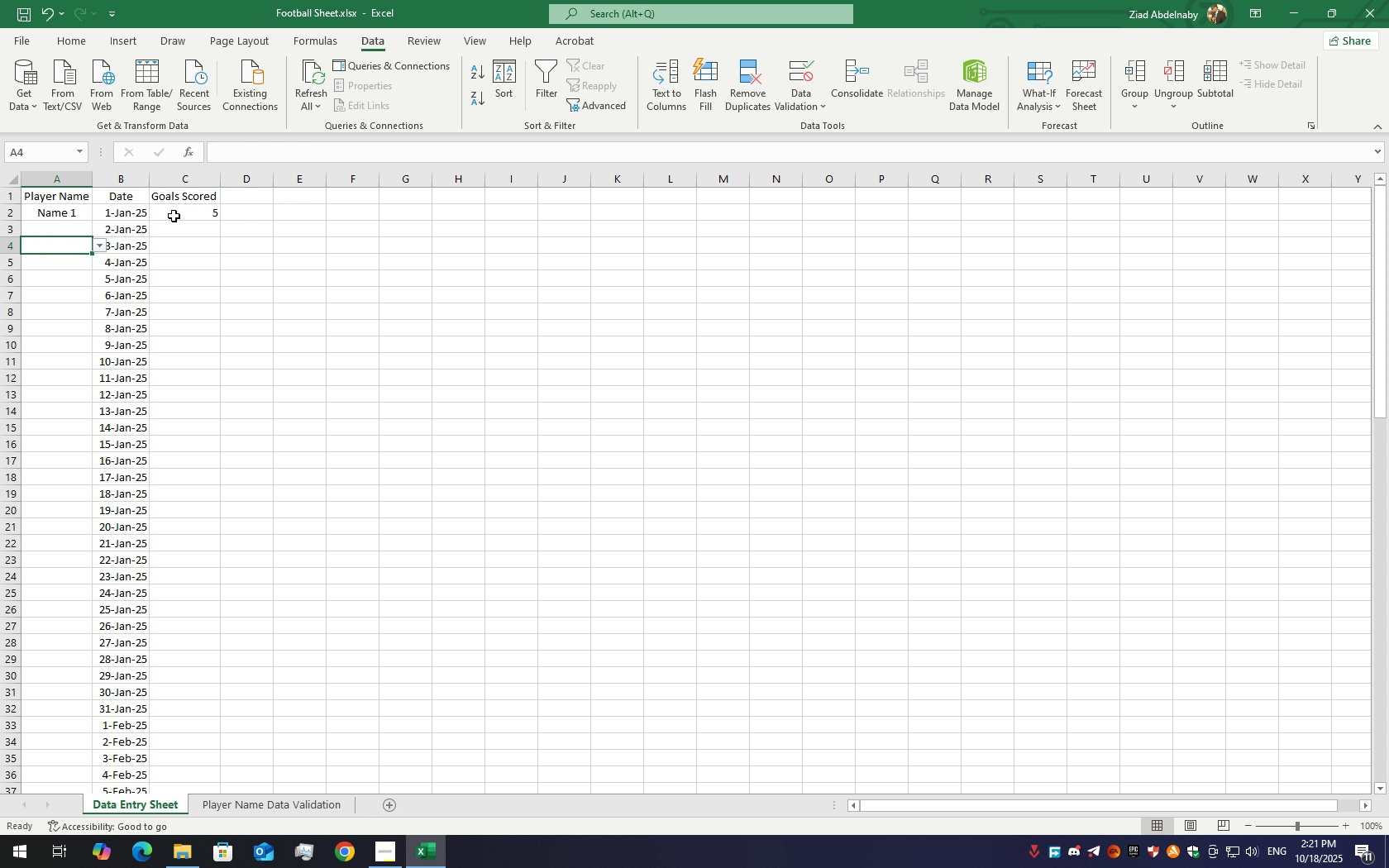 
left_click([174, 216])
 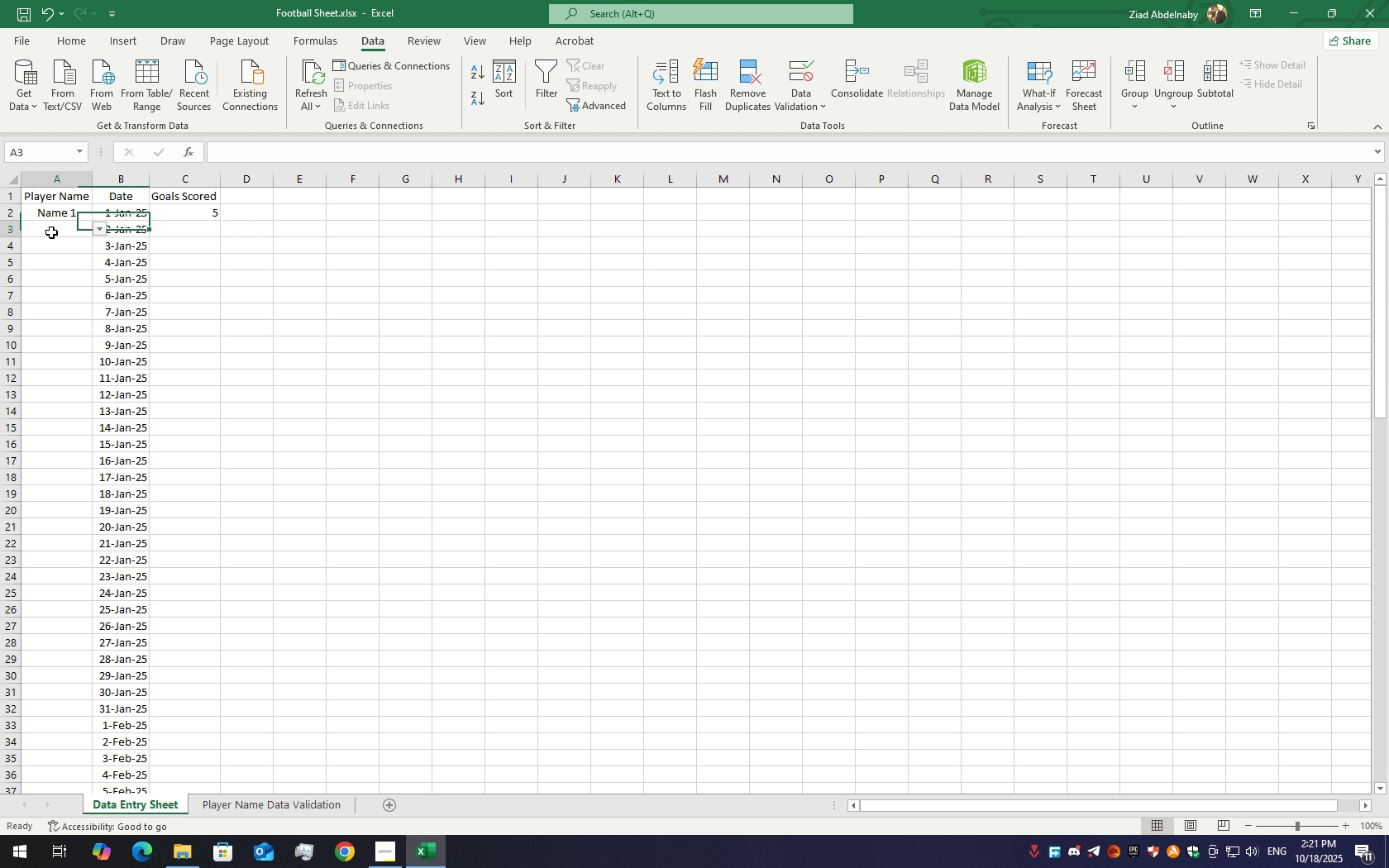 
left_click([51, 232])
 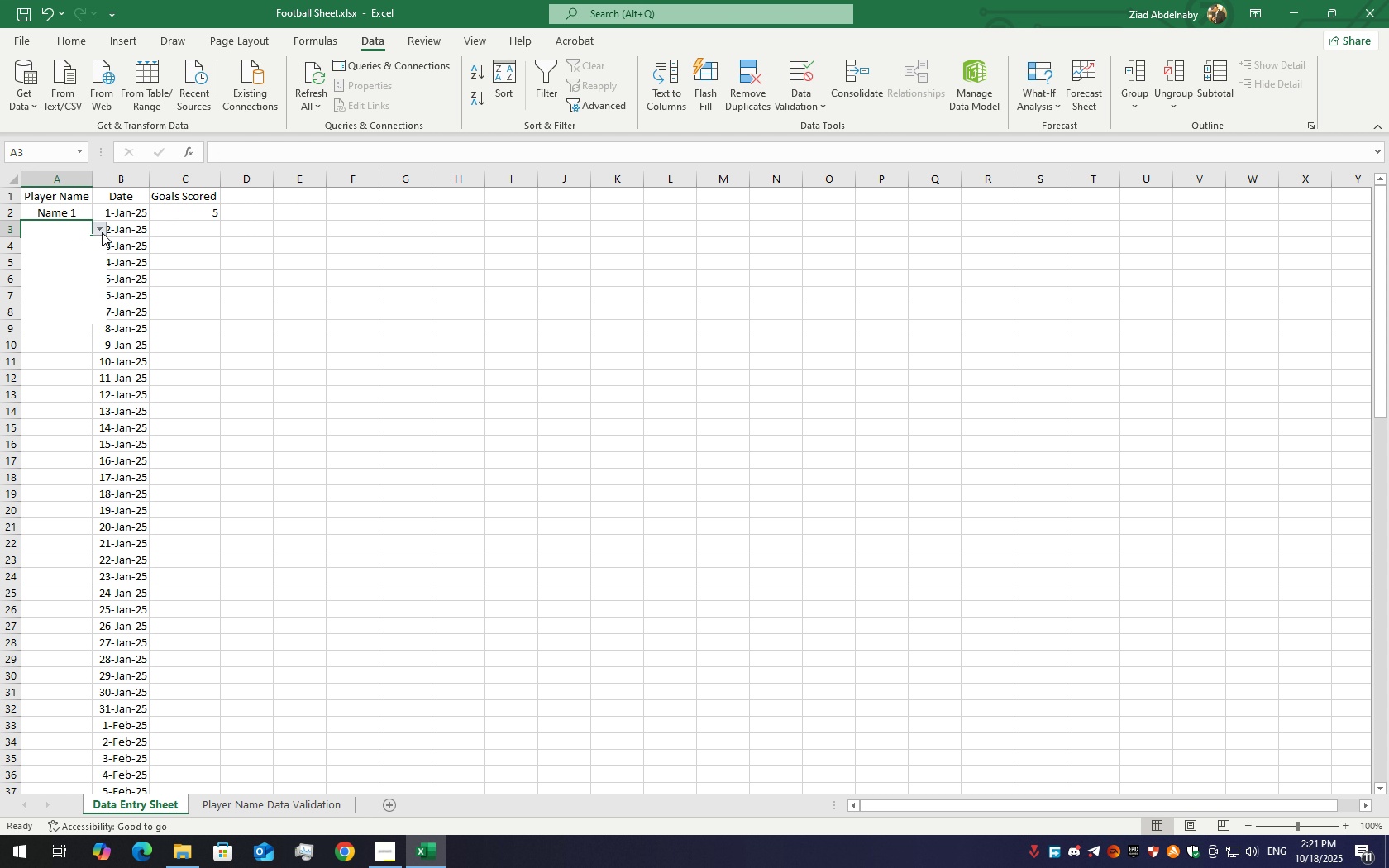 
left_click([102, 232])
 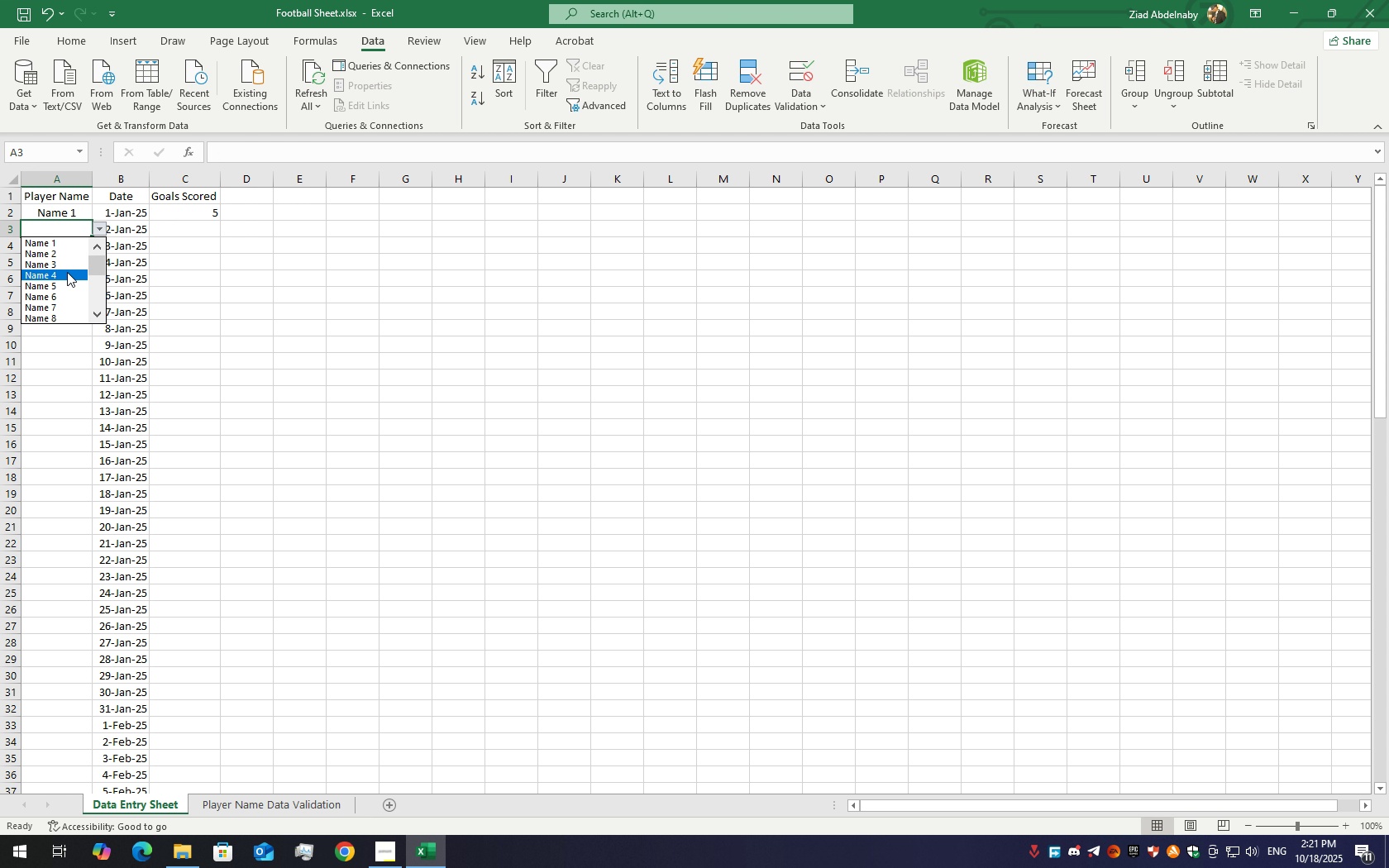 
left_click([67, 272])
 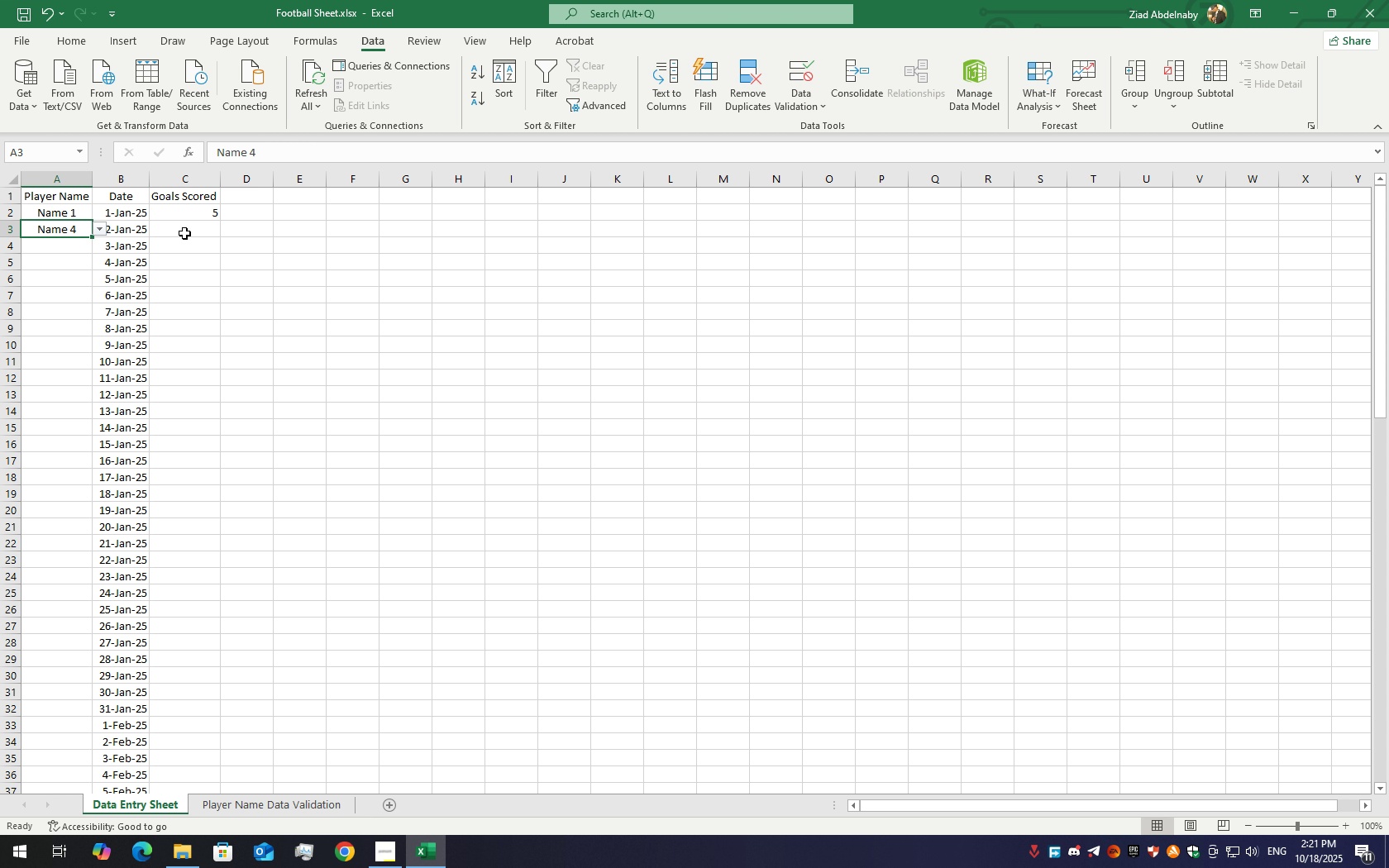 
double_click([184, 233])
 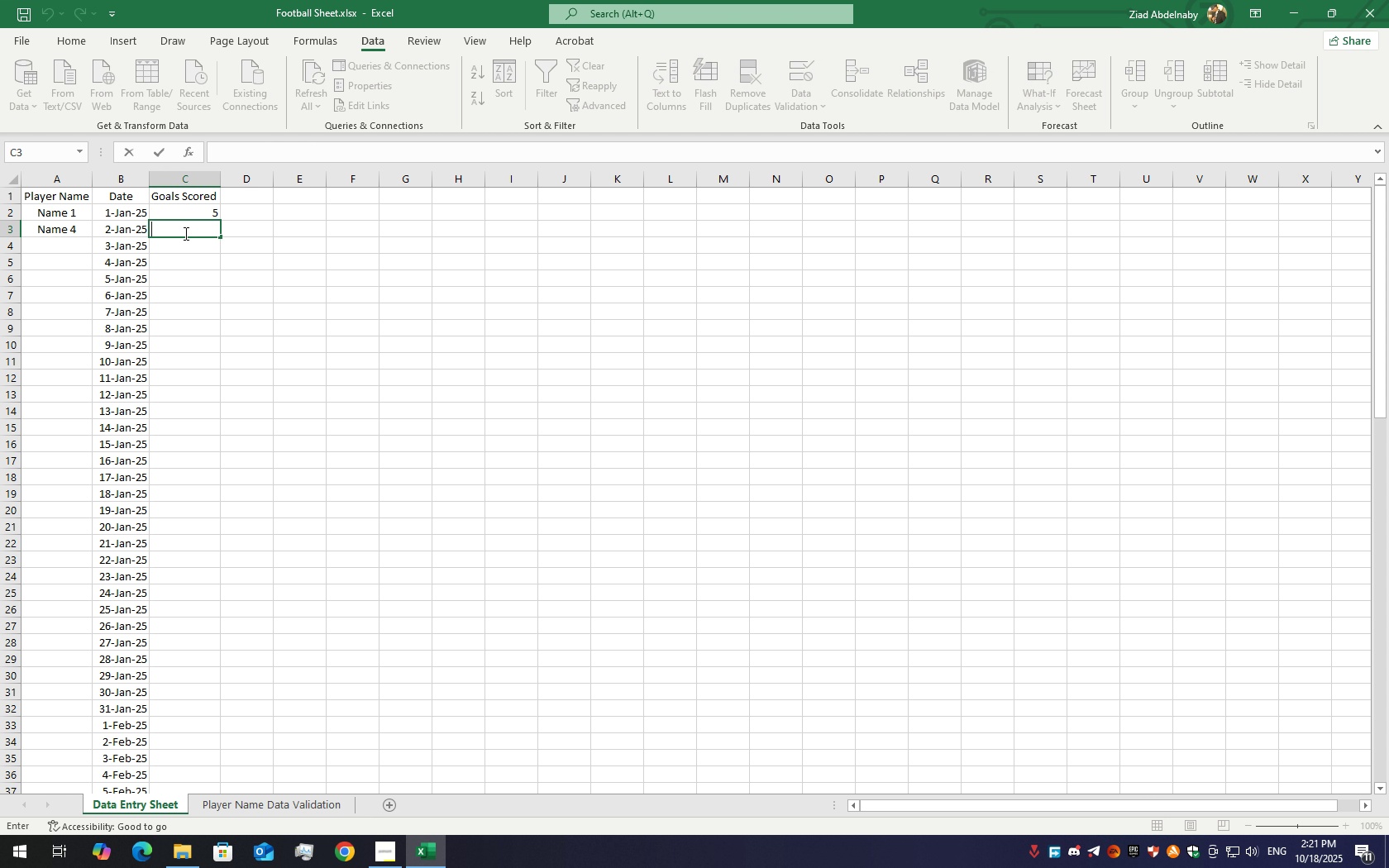 
key(6)
 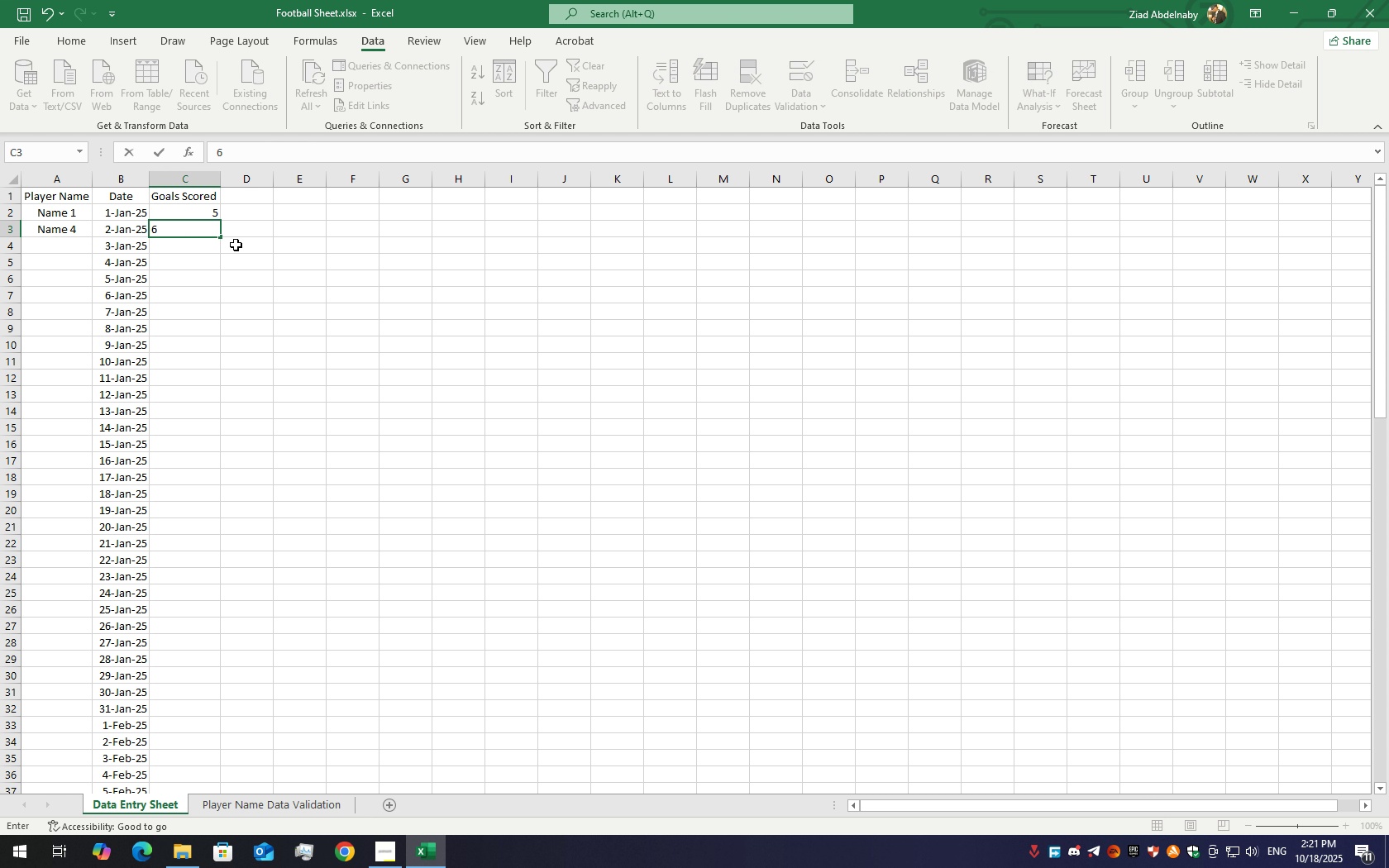 
key(Enter)
 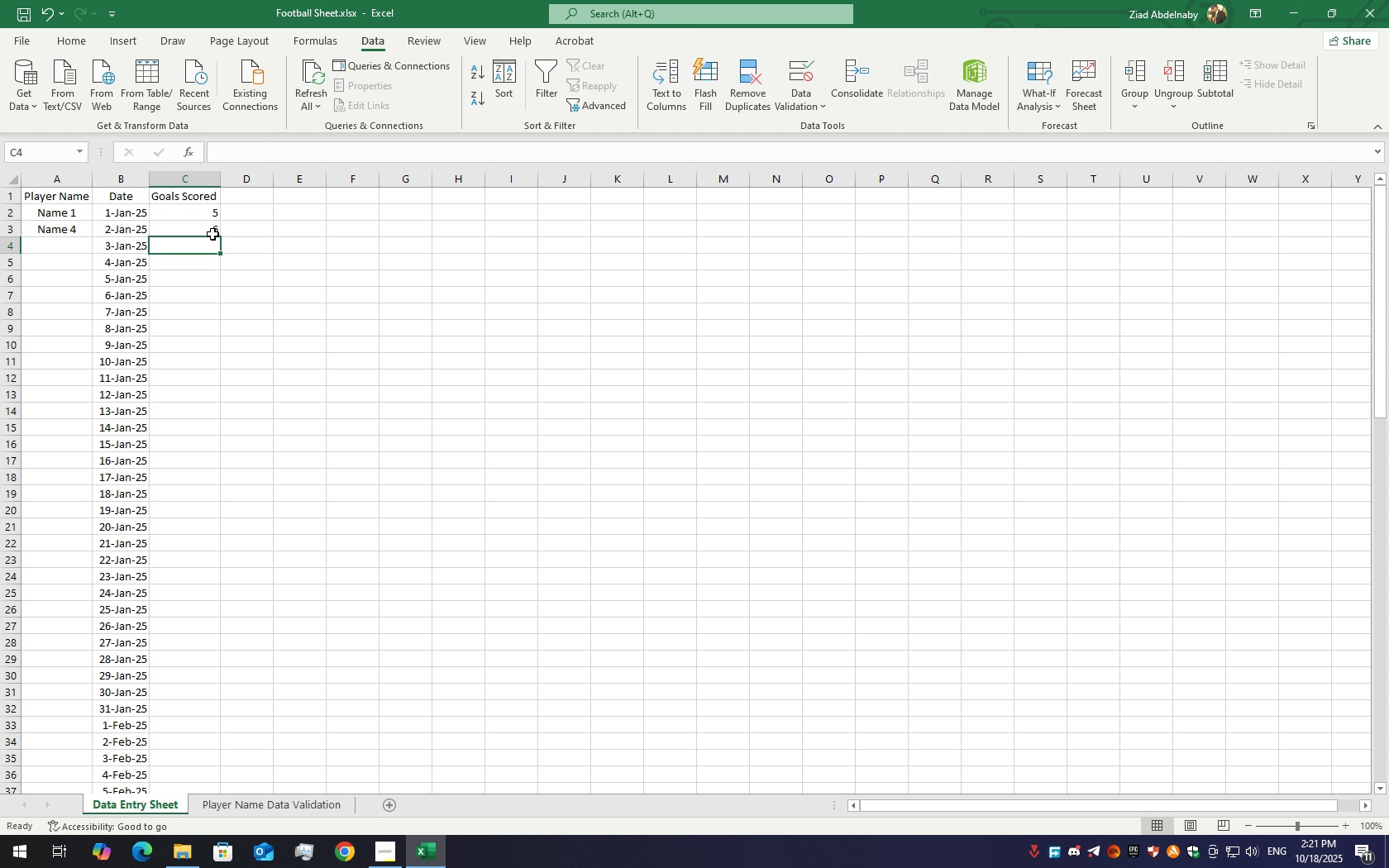 
double_click([208, 234])
 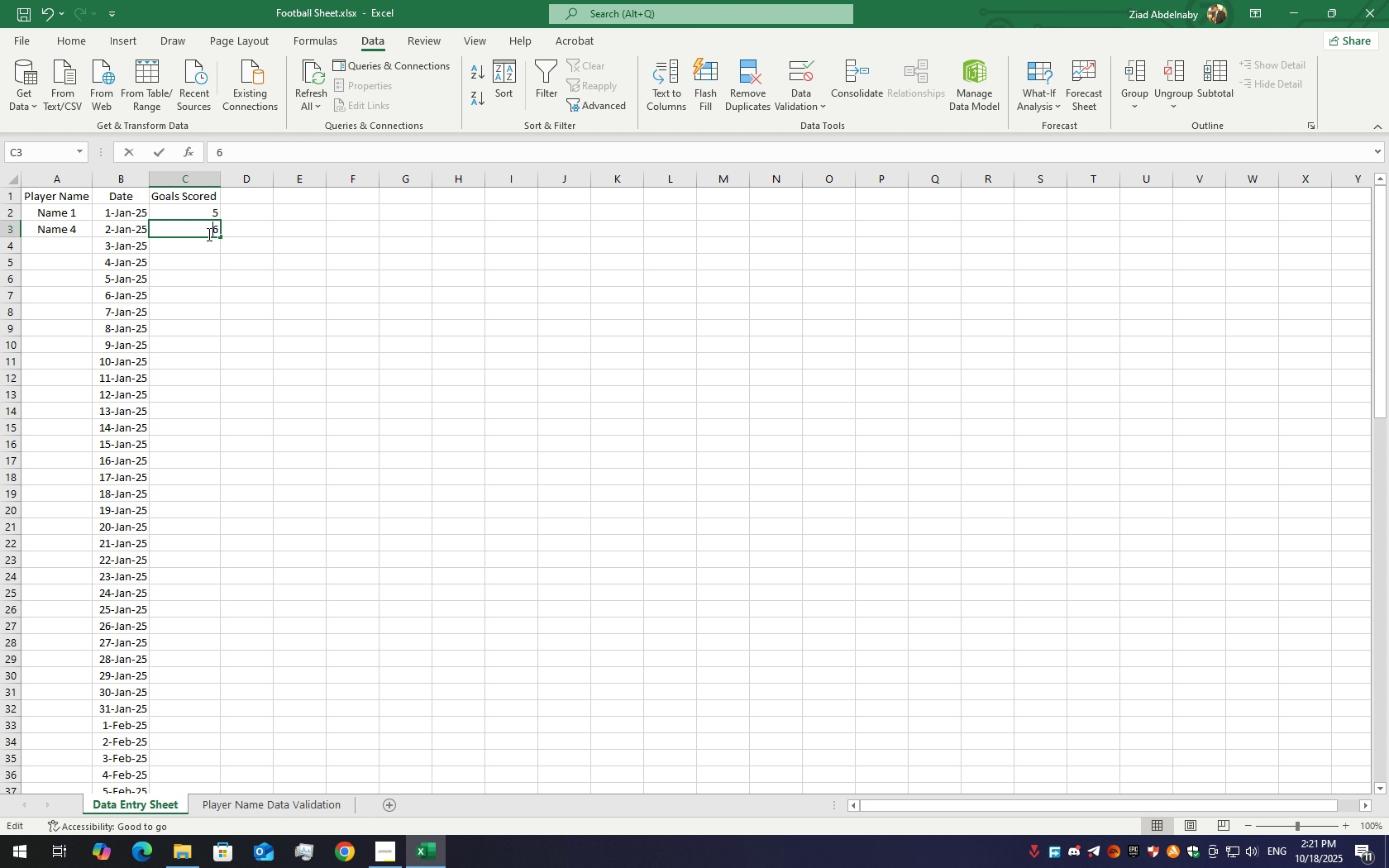 
triple_click([208, 234])
 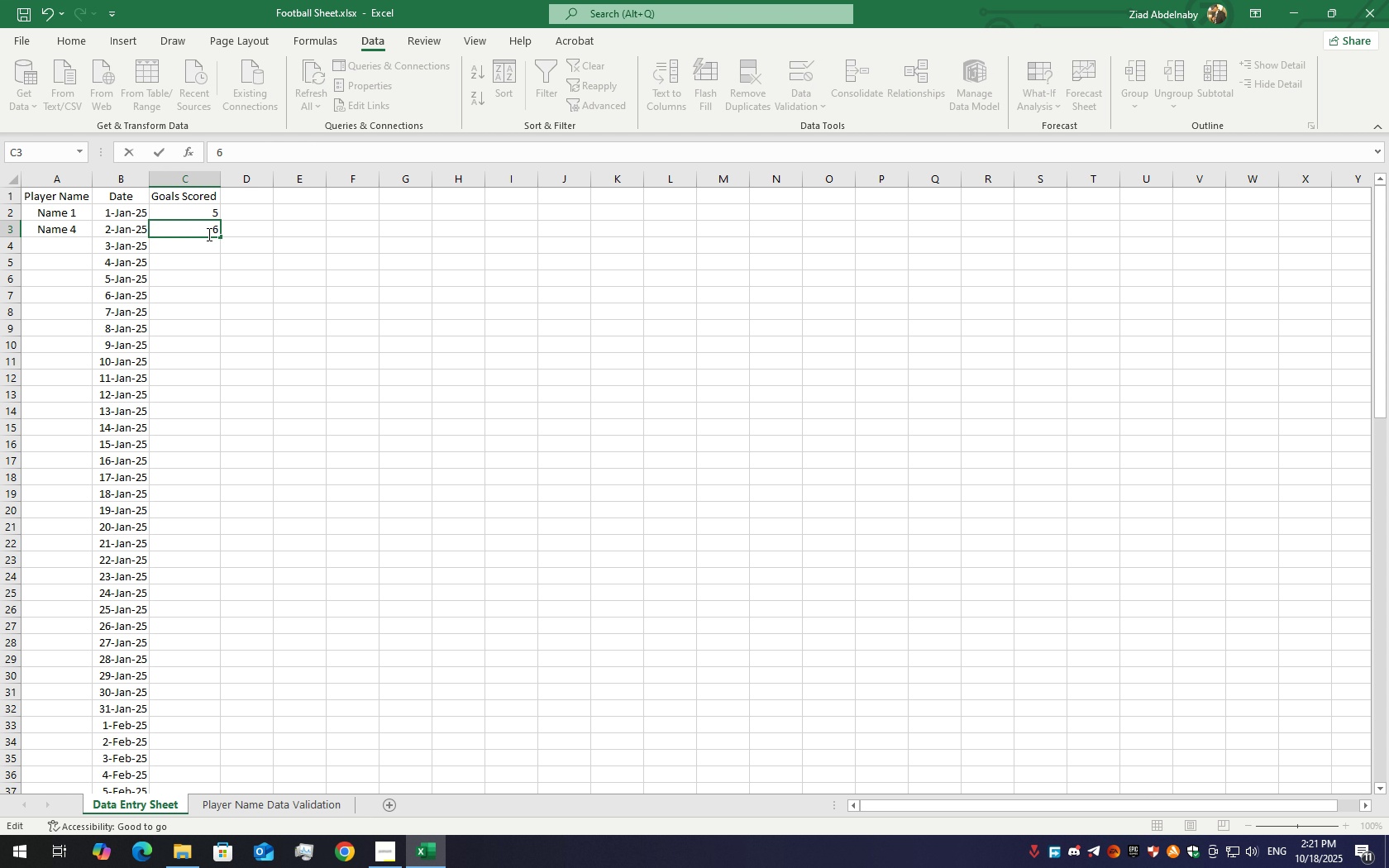 
key(Backspace)
 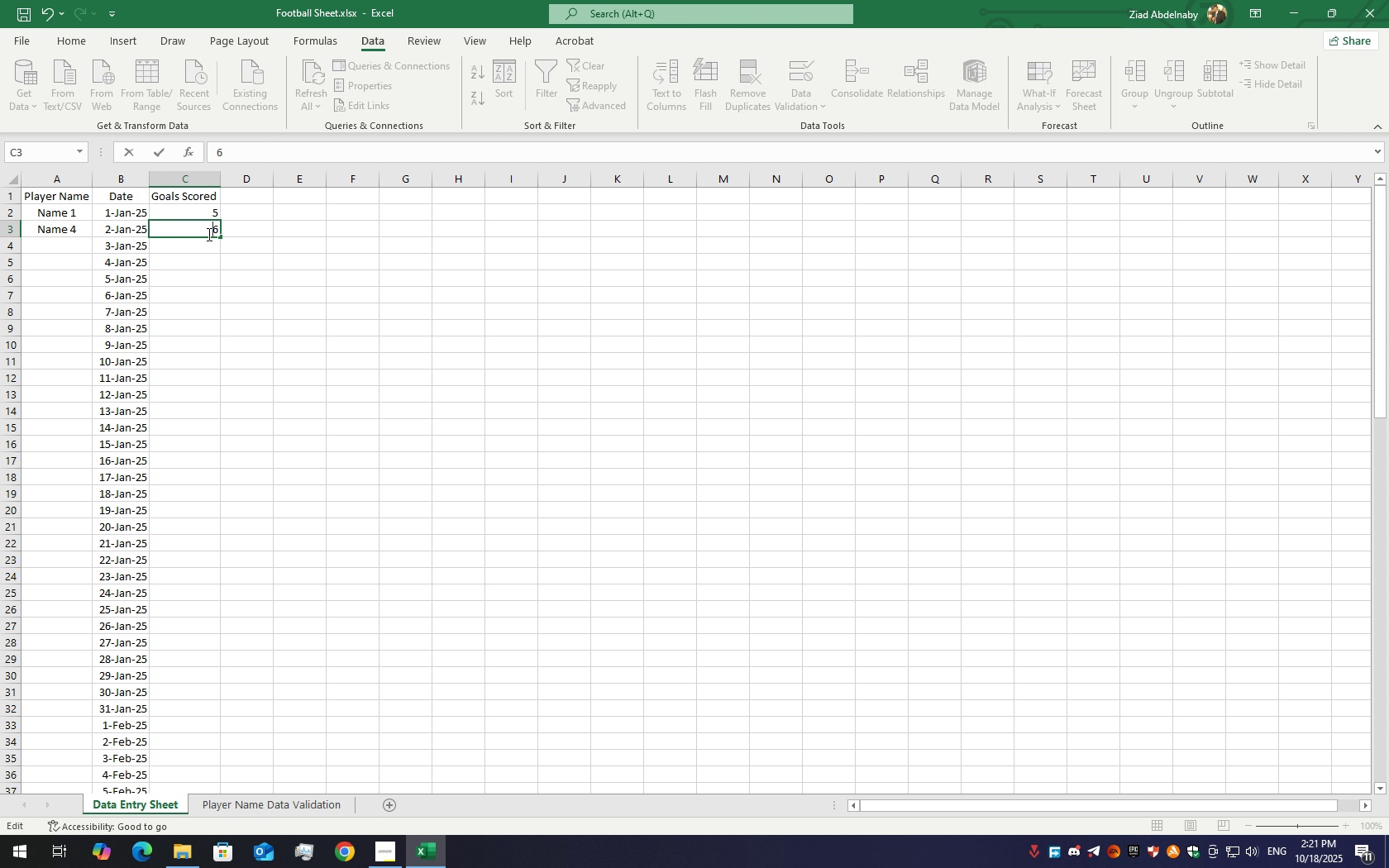 
key(ArrowRight)
 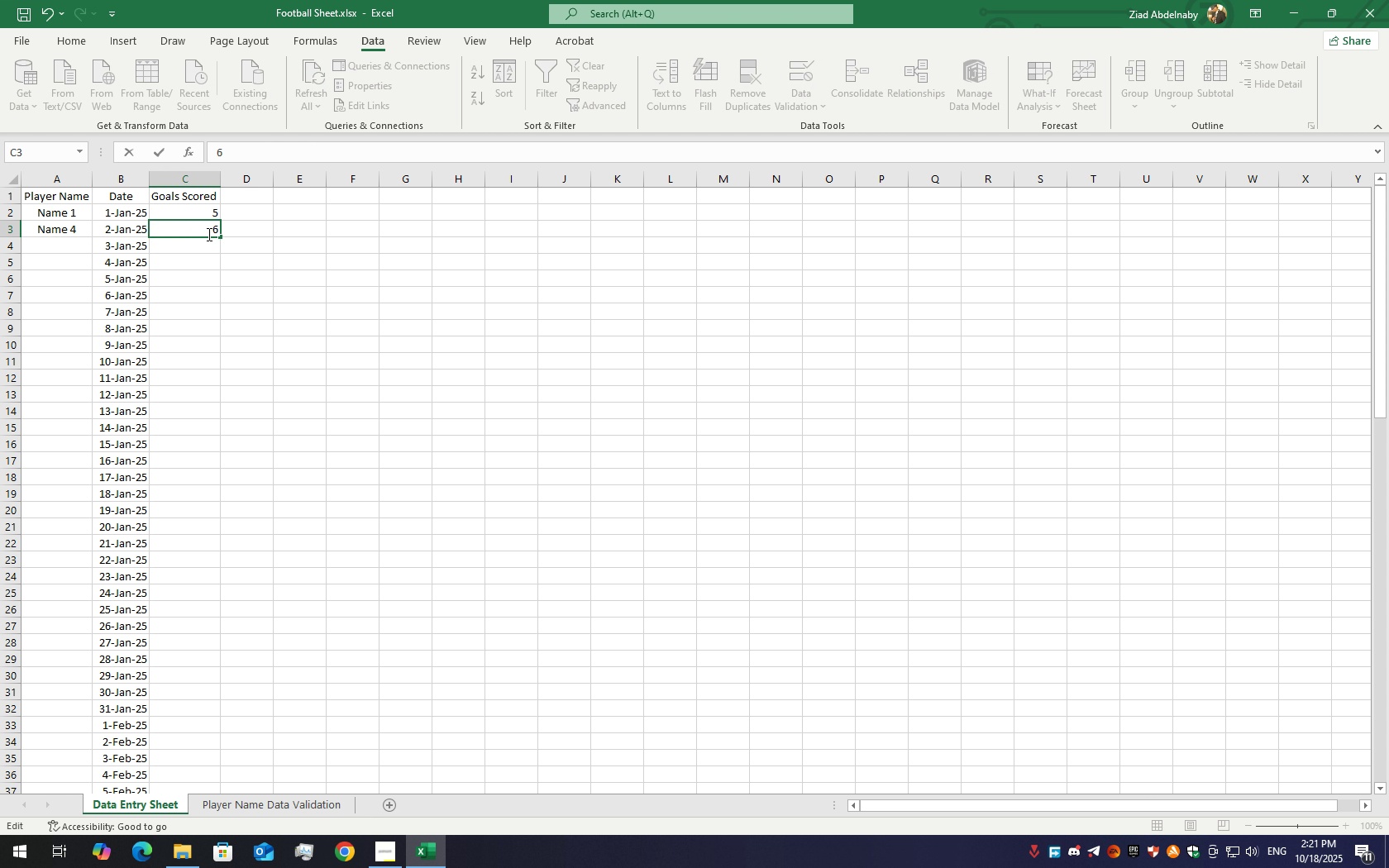 
key(Backspace)
 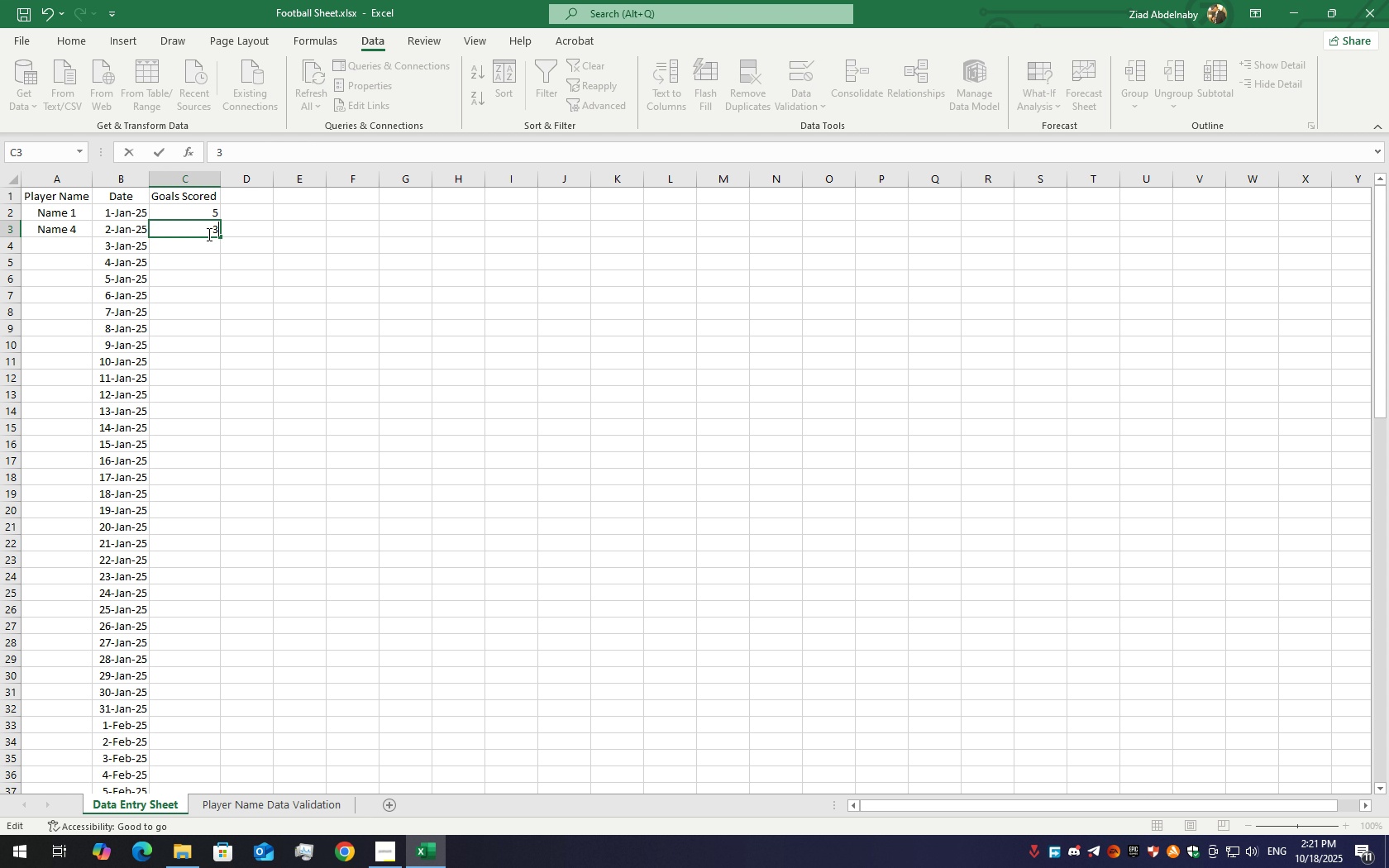 
key(3)
 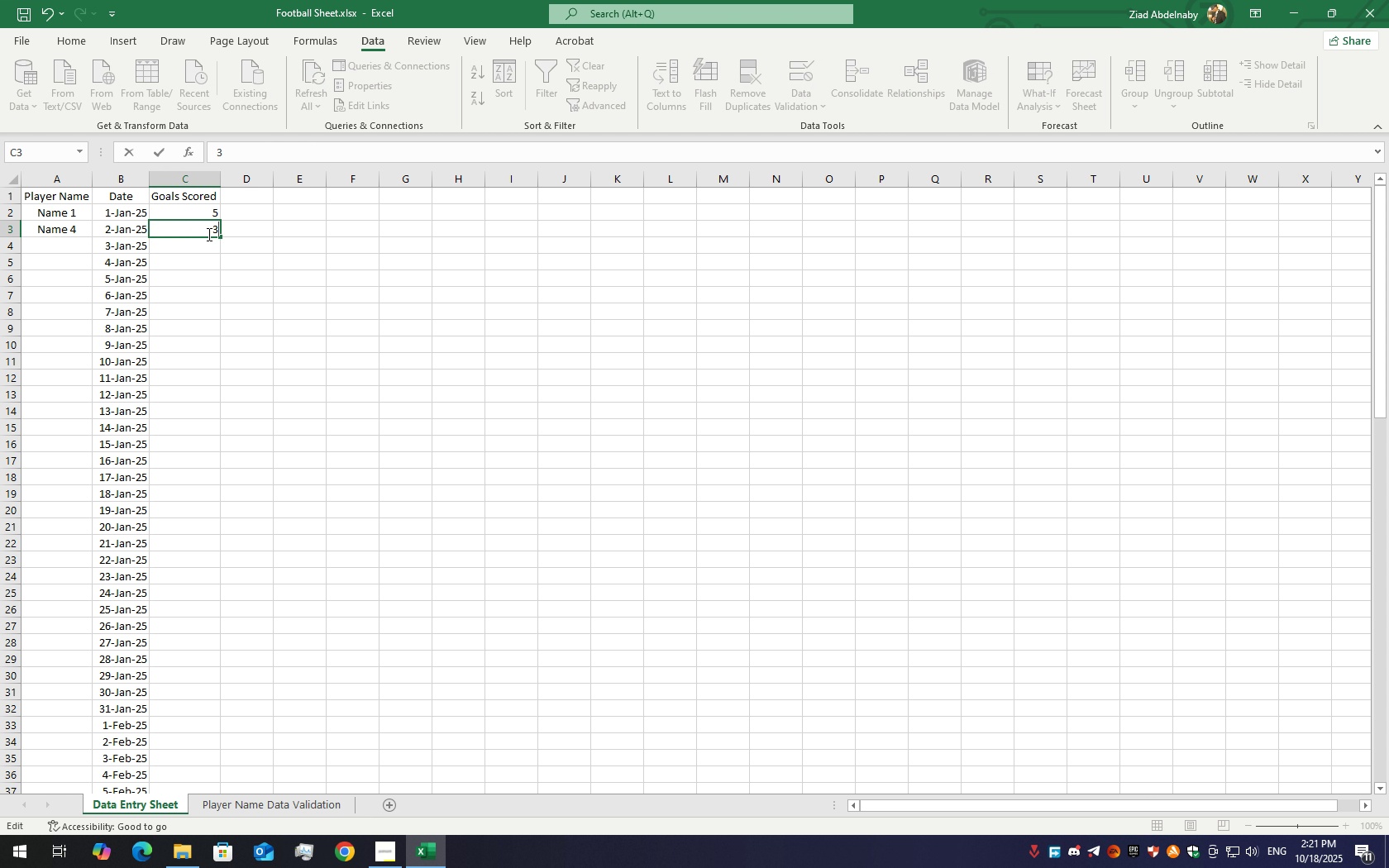 
key(Enter)
 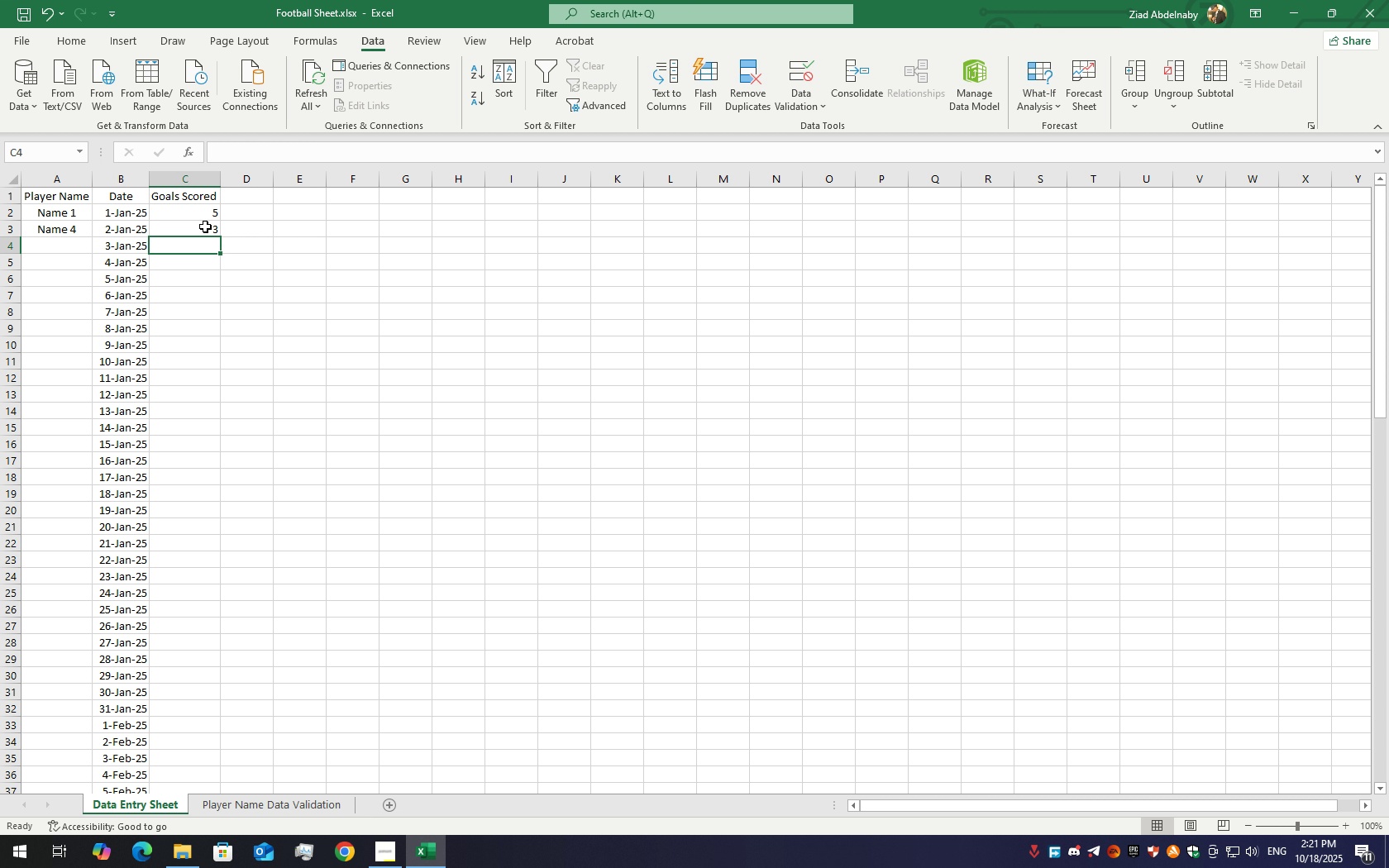 
left_click([185, 208])
 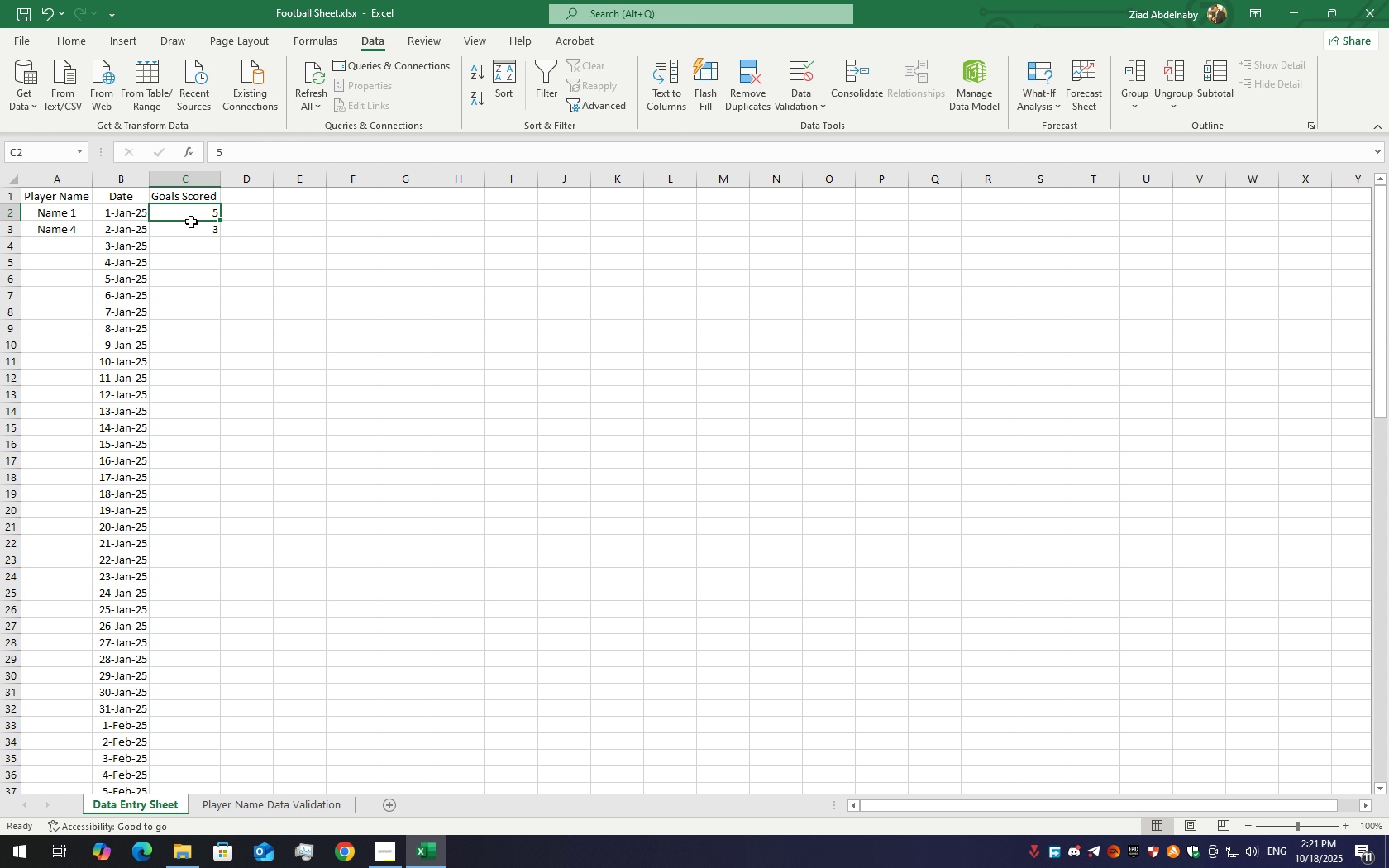 
left_click_drag(start_coordinate=[191, 212], to_coordinate=[191, 236])
 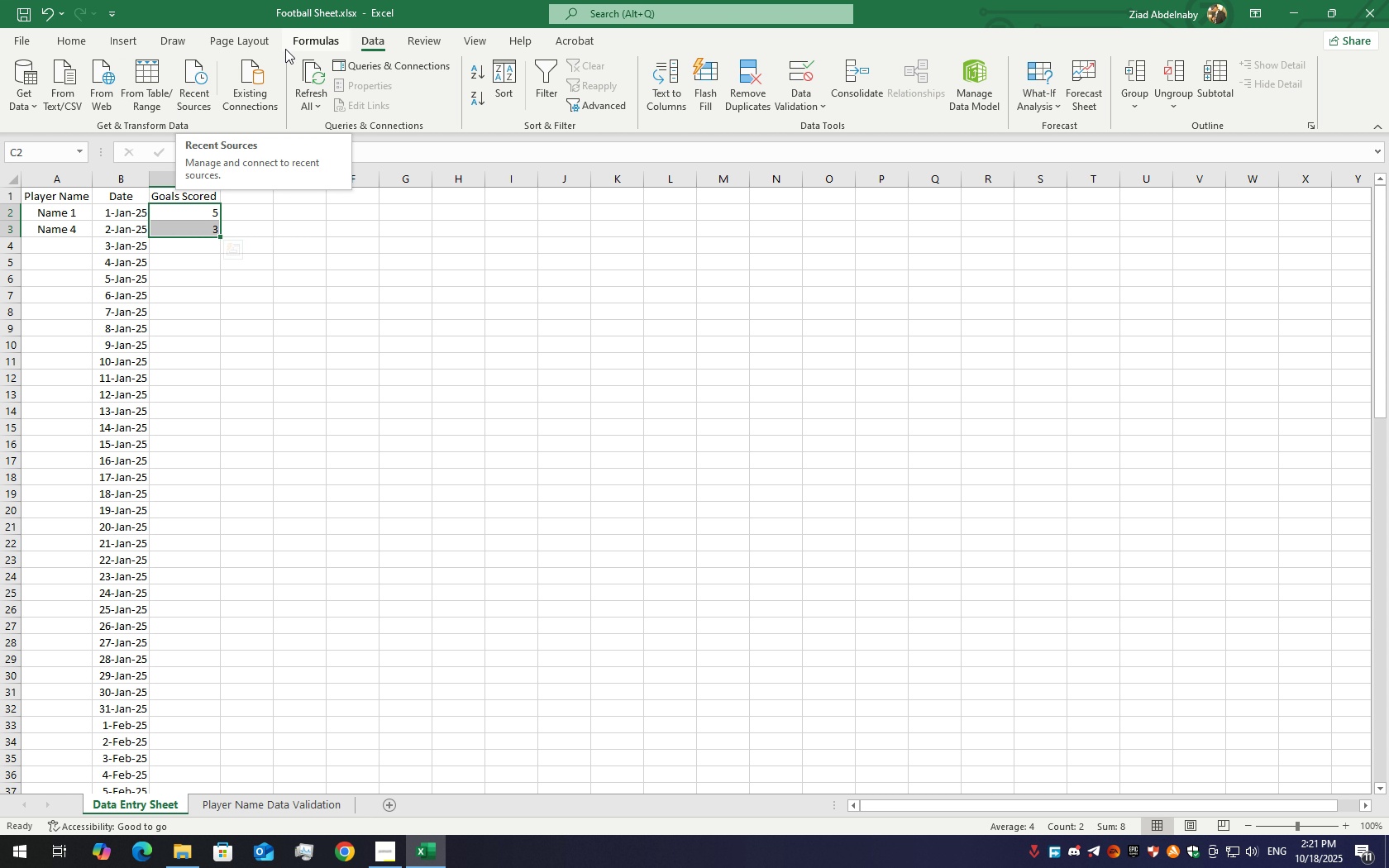 
wait(5.82)
 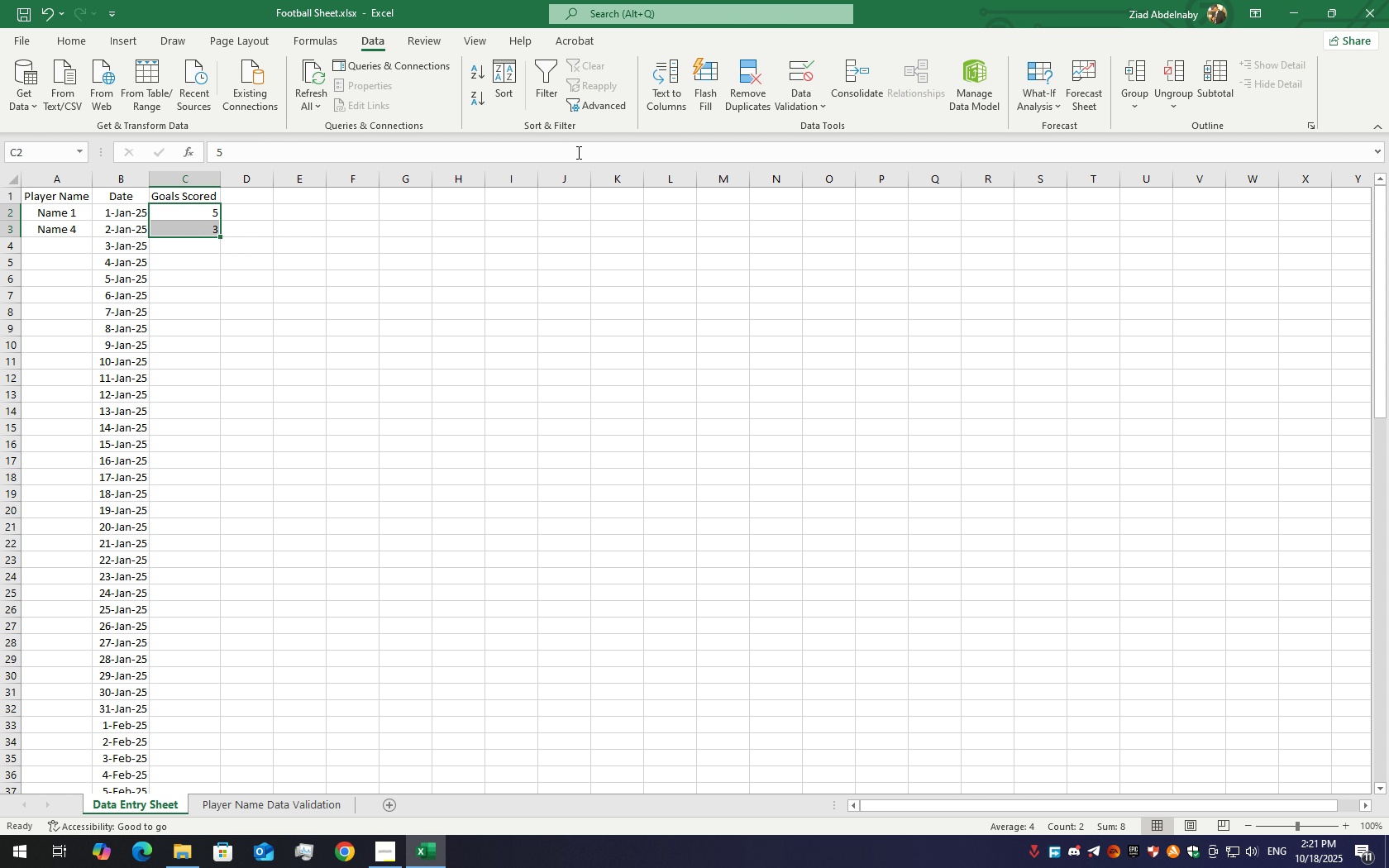 
left_click([77, 48])
 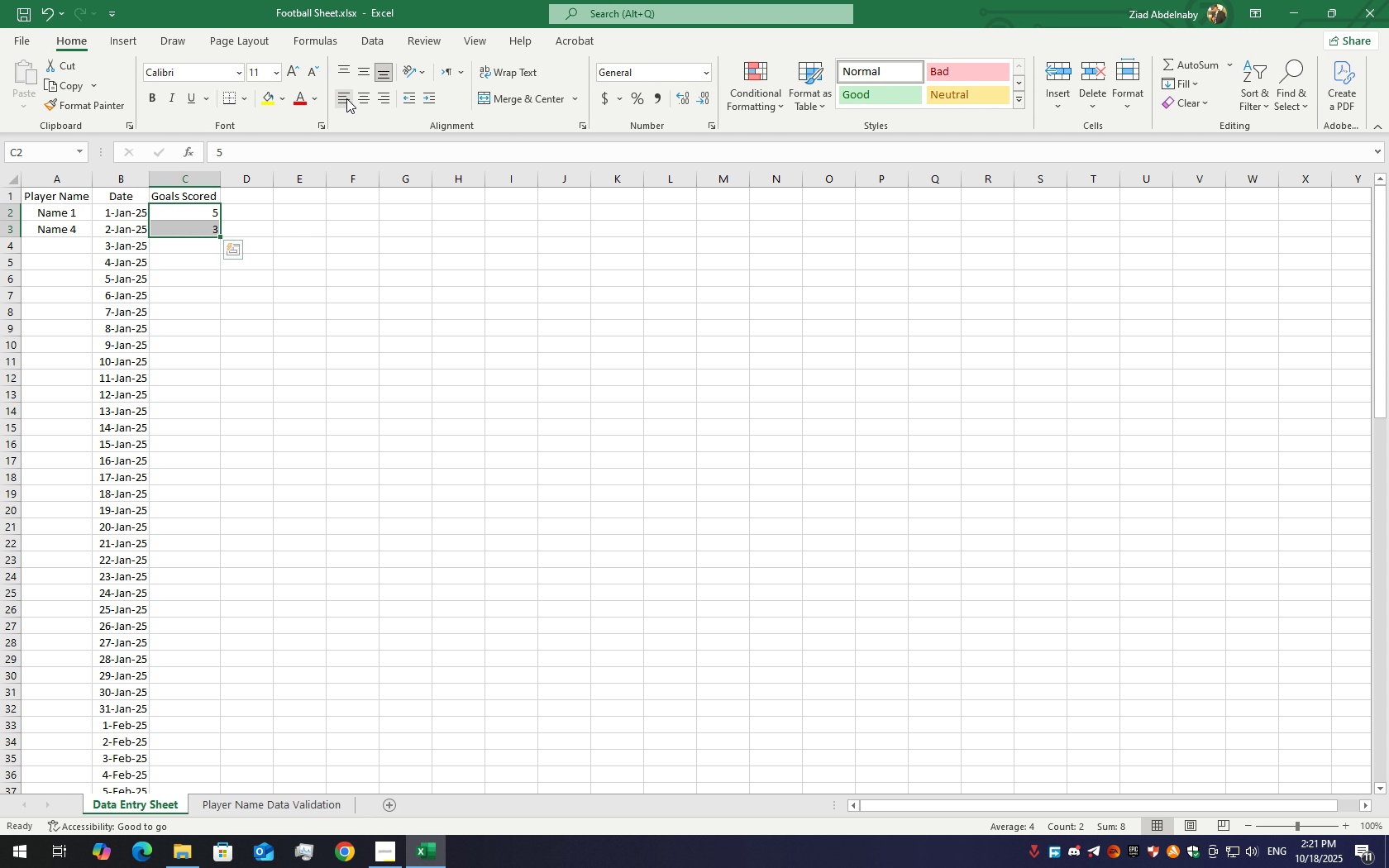 
left_click([351, 98])
 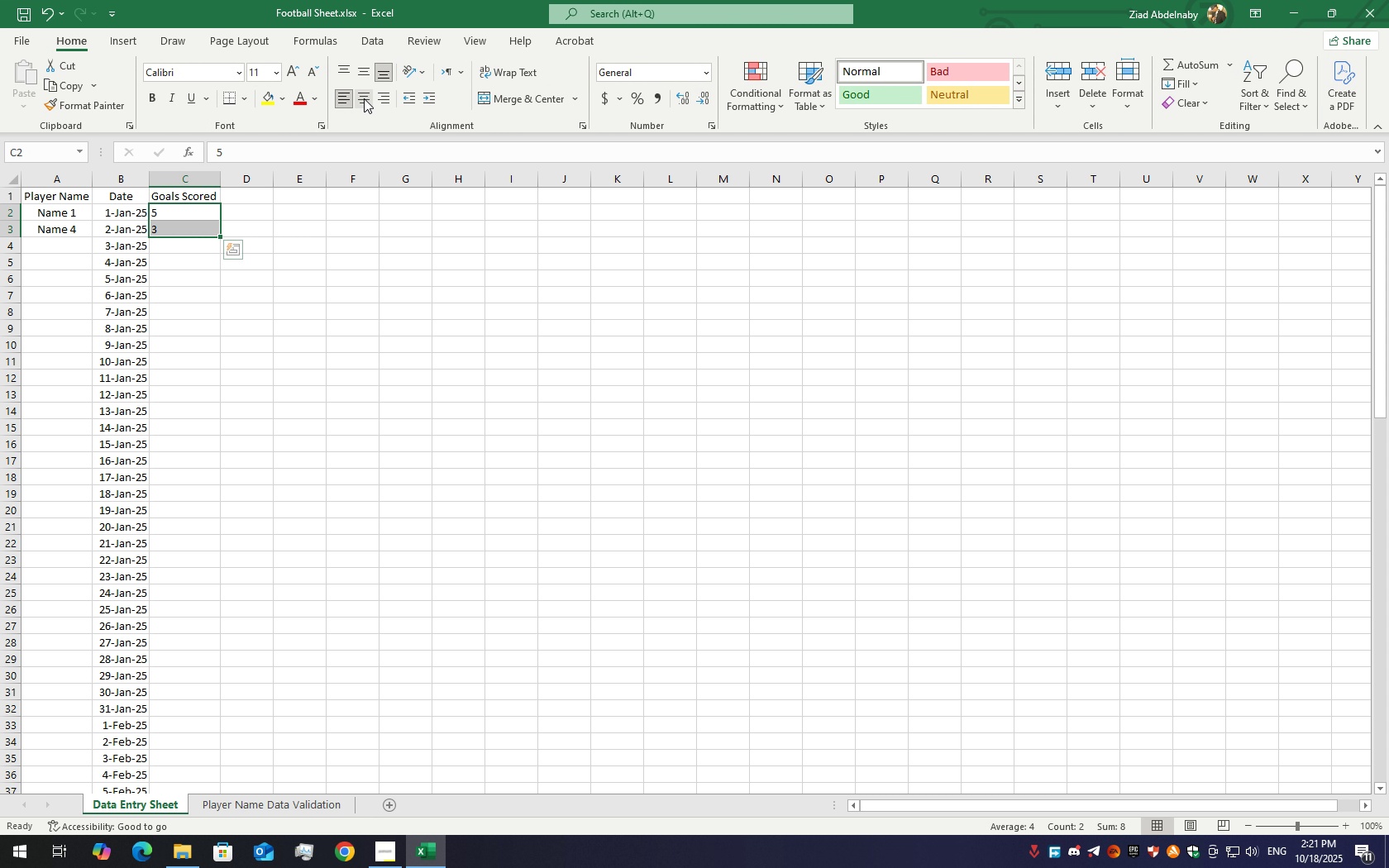 
left_click([364, 98])
 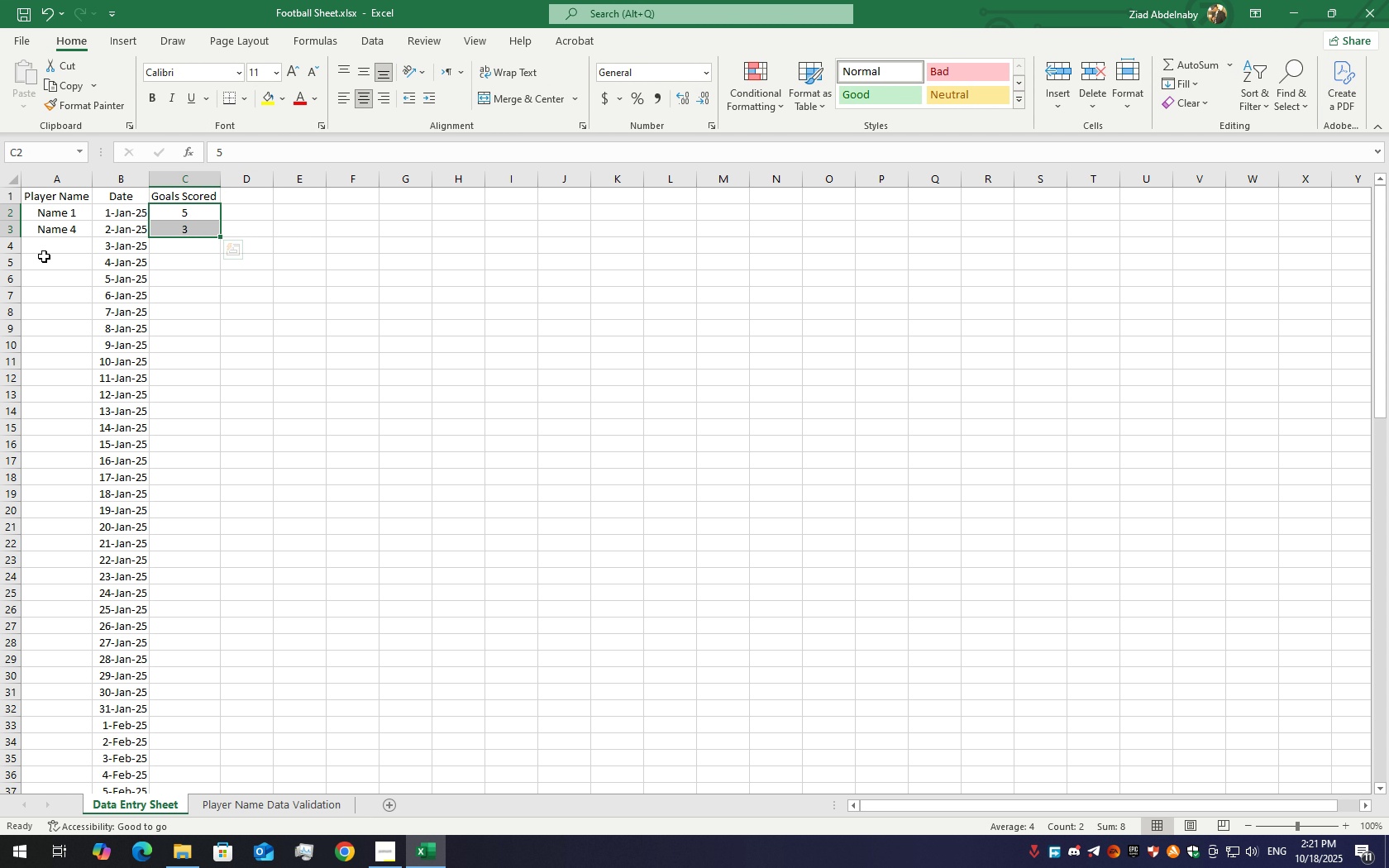 
left_click([44, 256])
 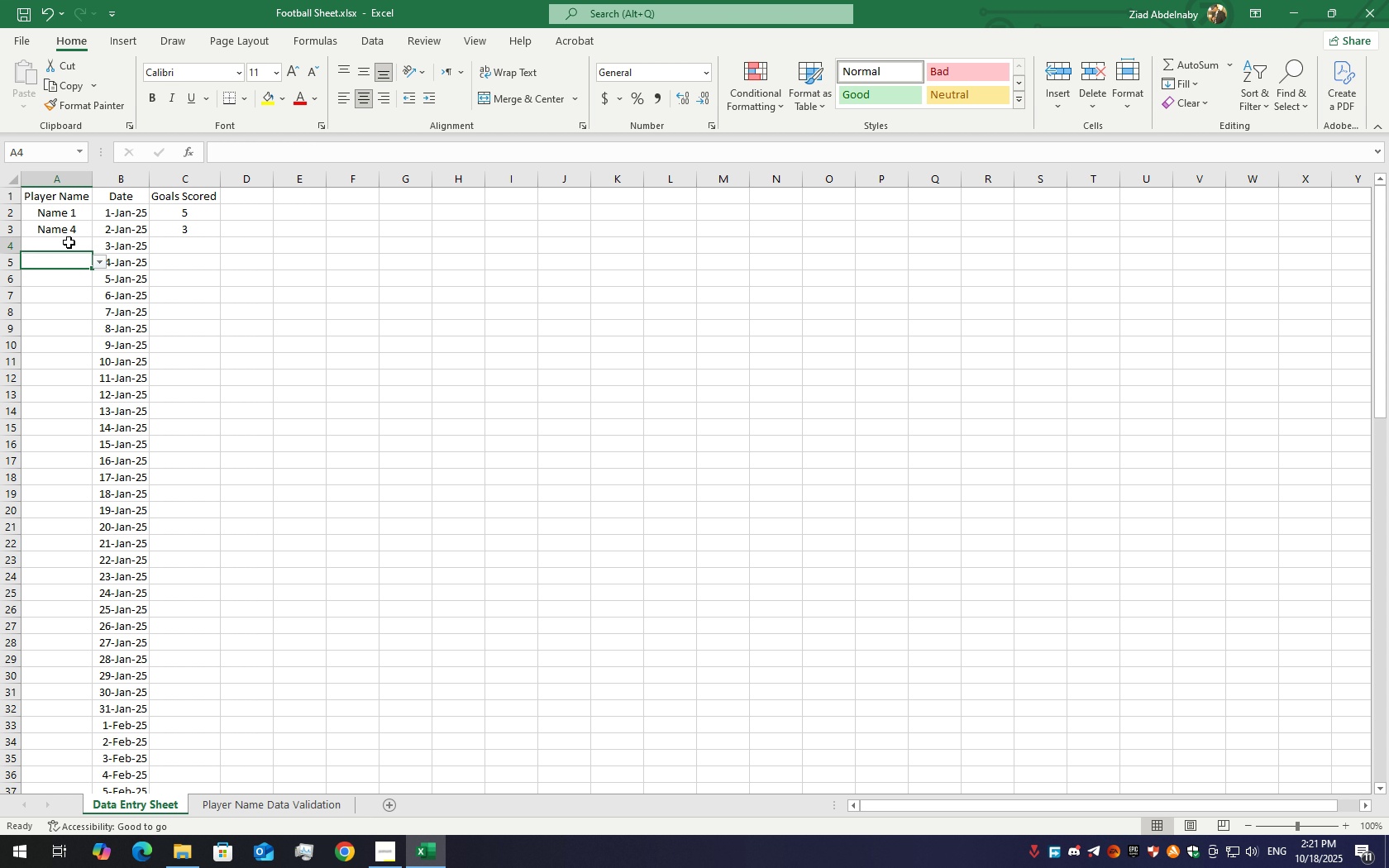 
left_click([69, 242])
 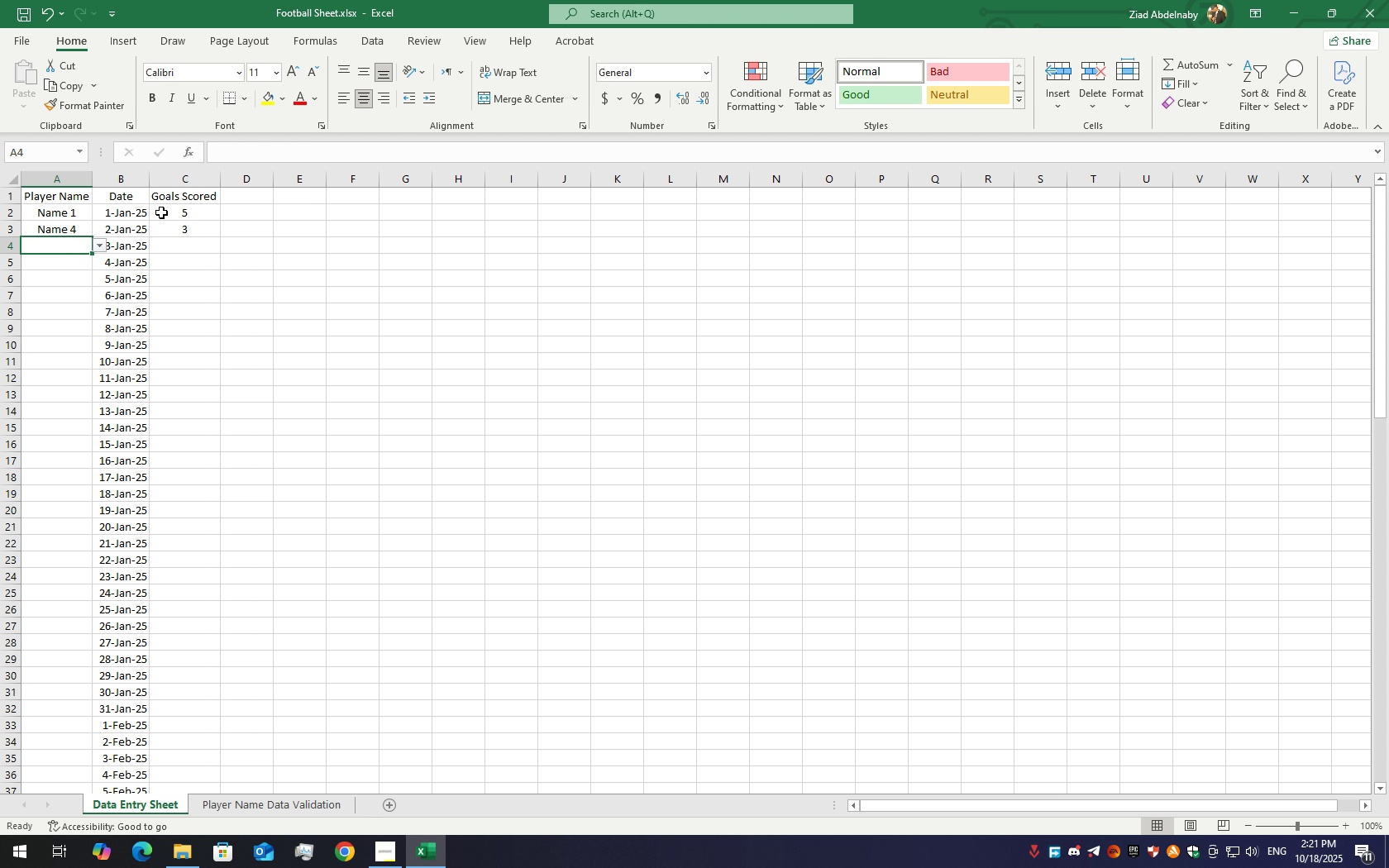 
left_click_drag(start_coordinate=[161, 212], to_coordinate=[189, 751])
 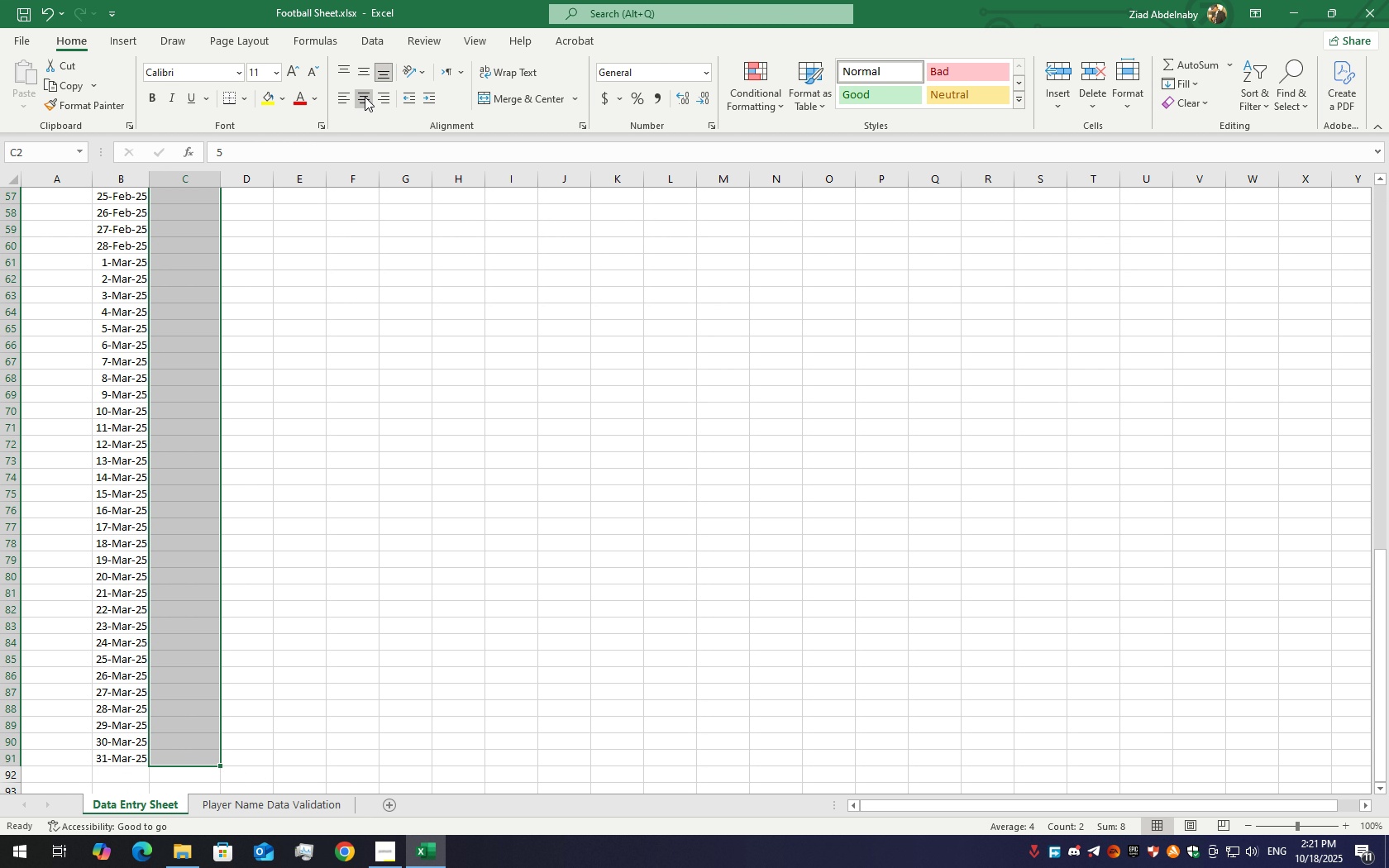 
left_click([365, 97])
 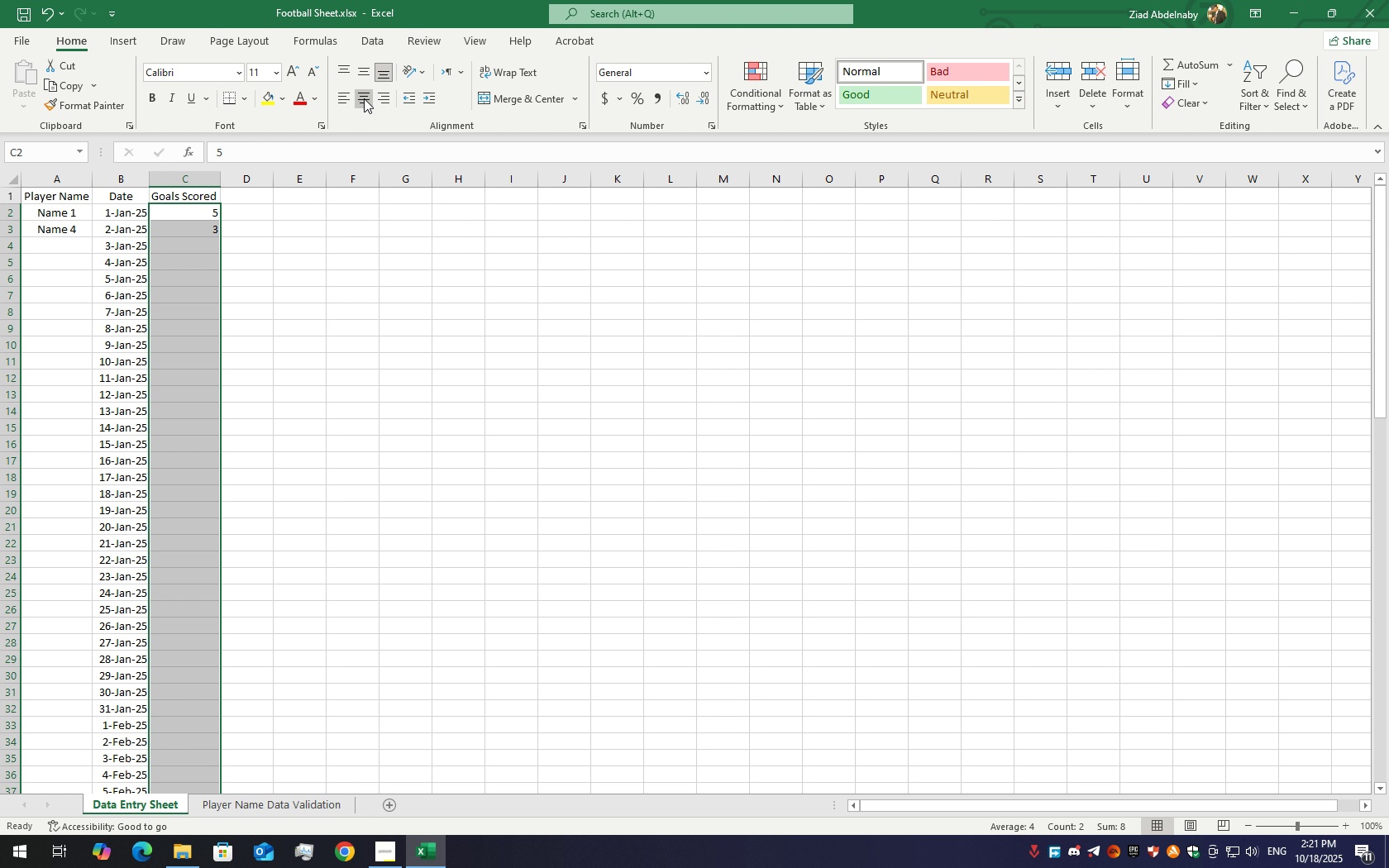 
left_click([364, 98])
 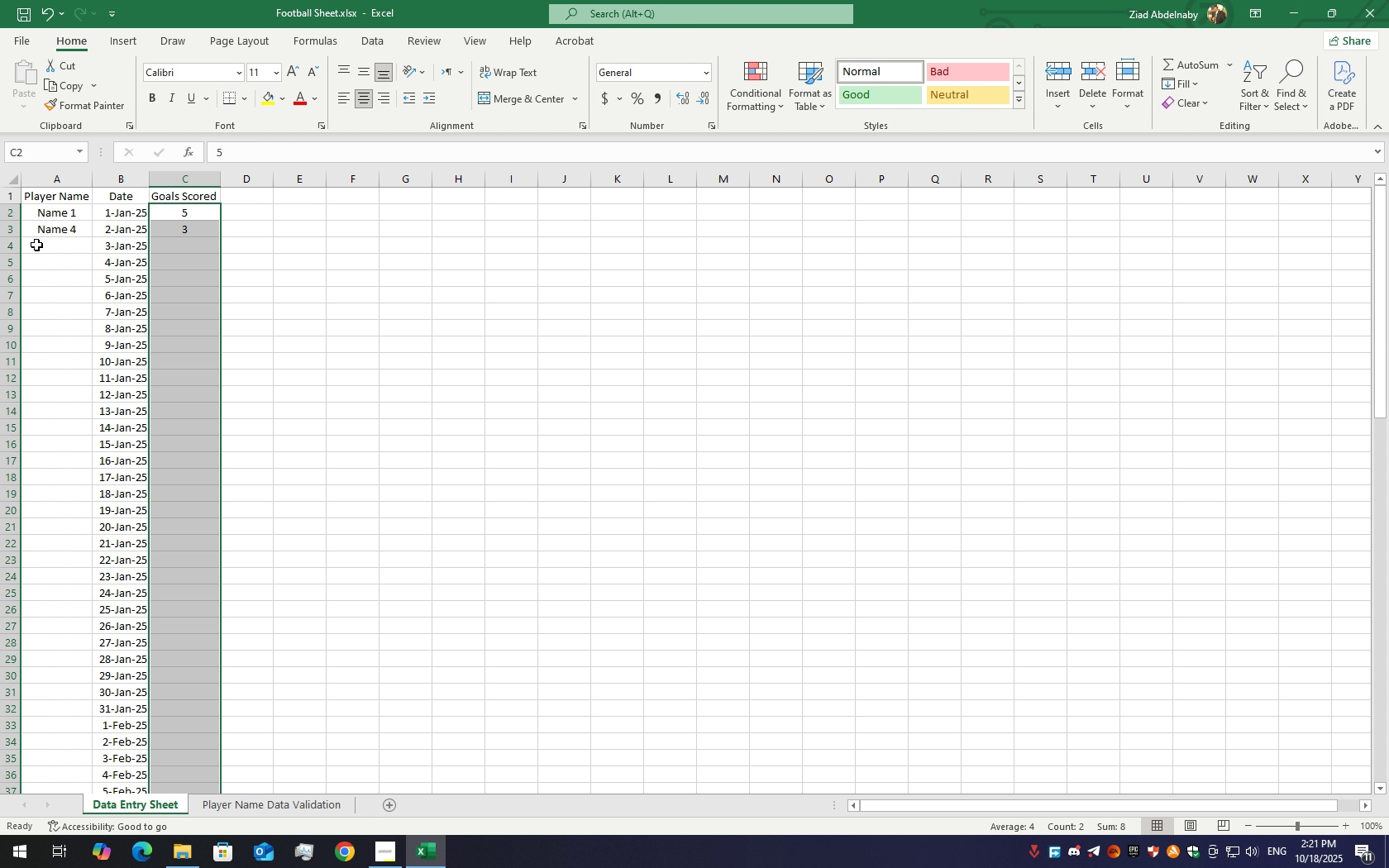 
left_click([42, 246])
 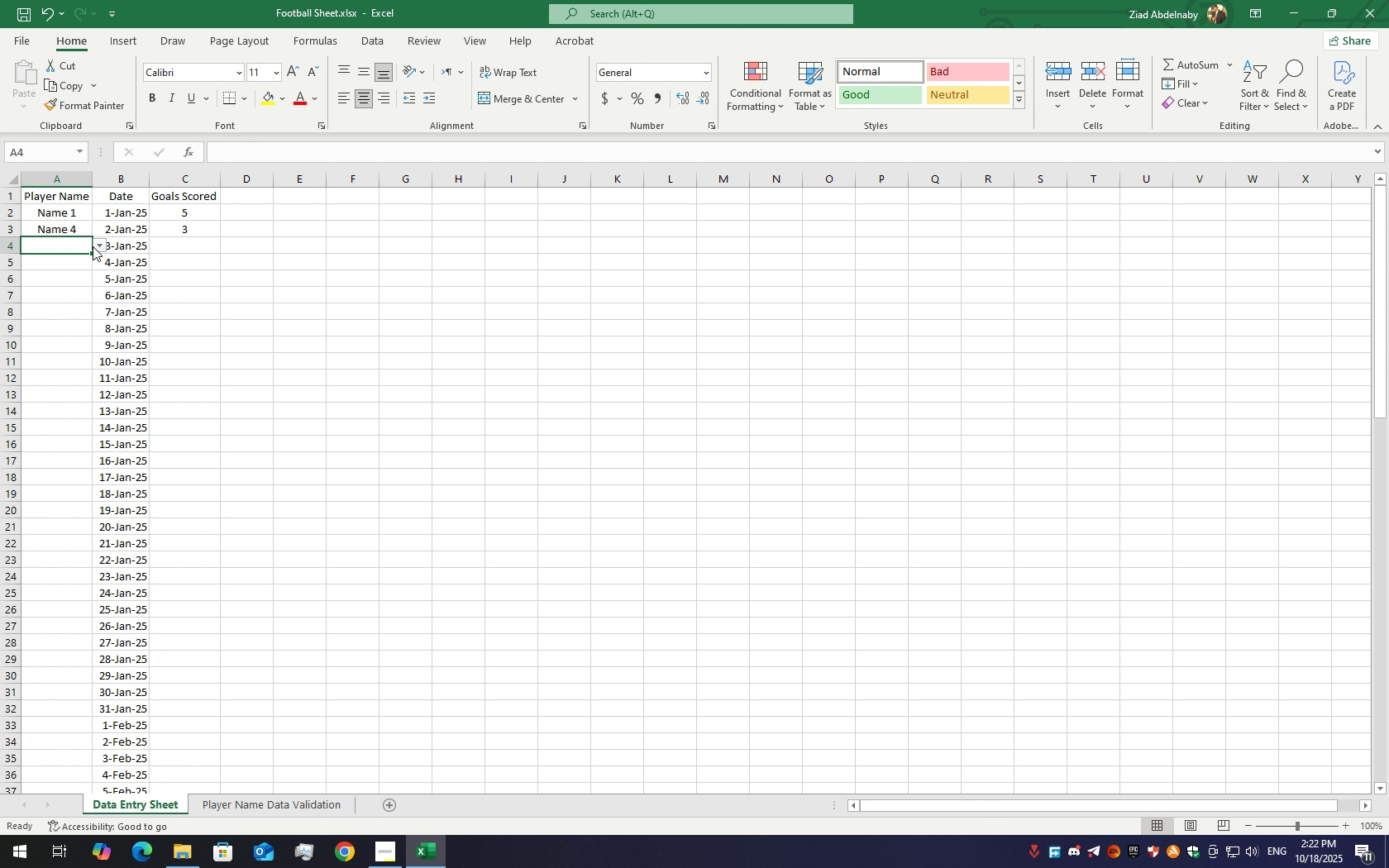 
left_click([106, 247])
 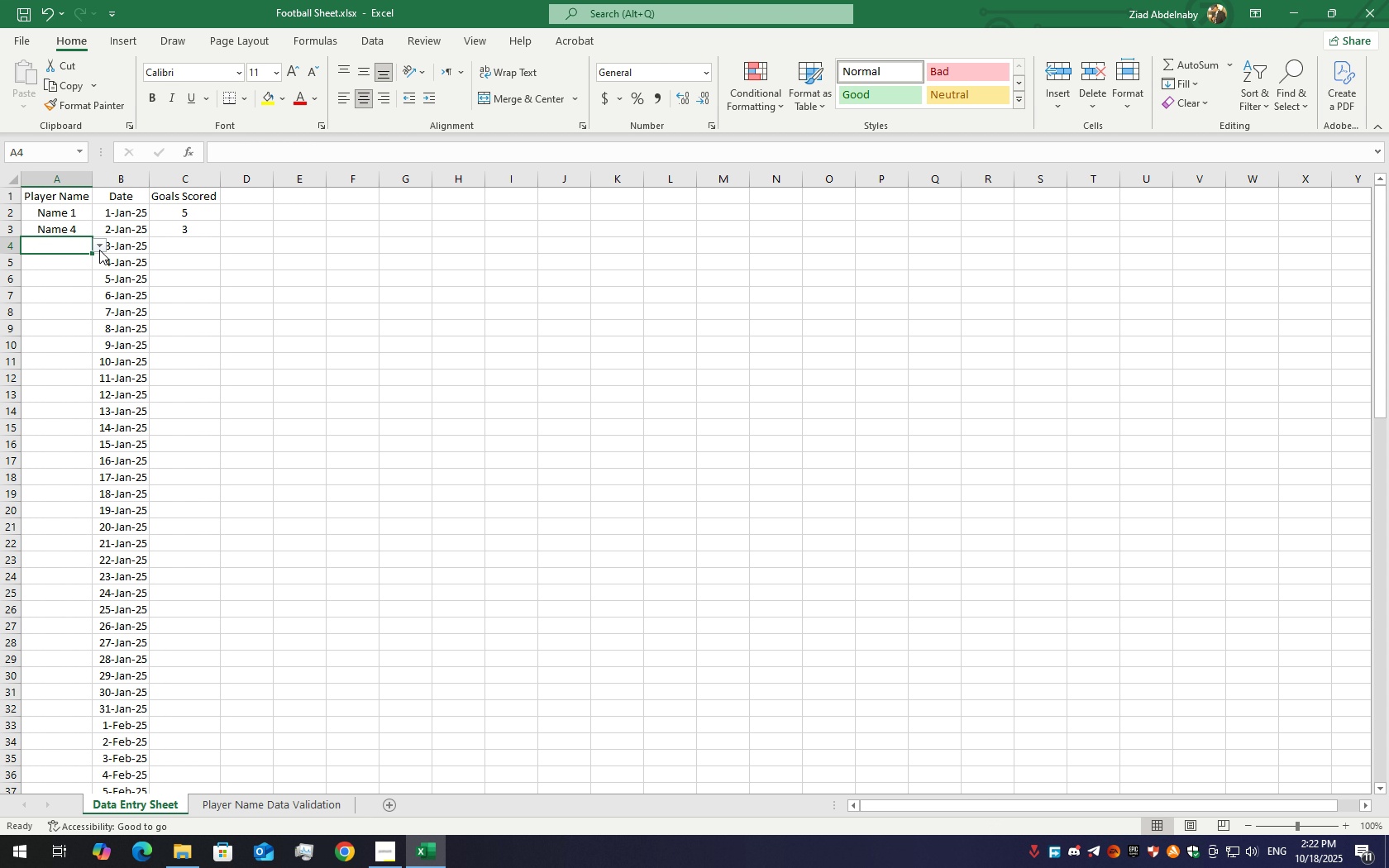 
left_click([97, 246])
 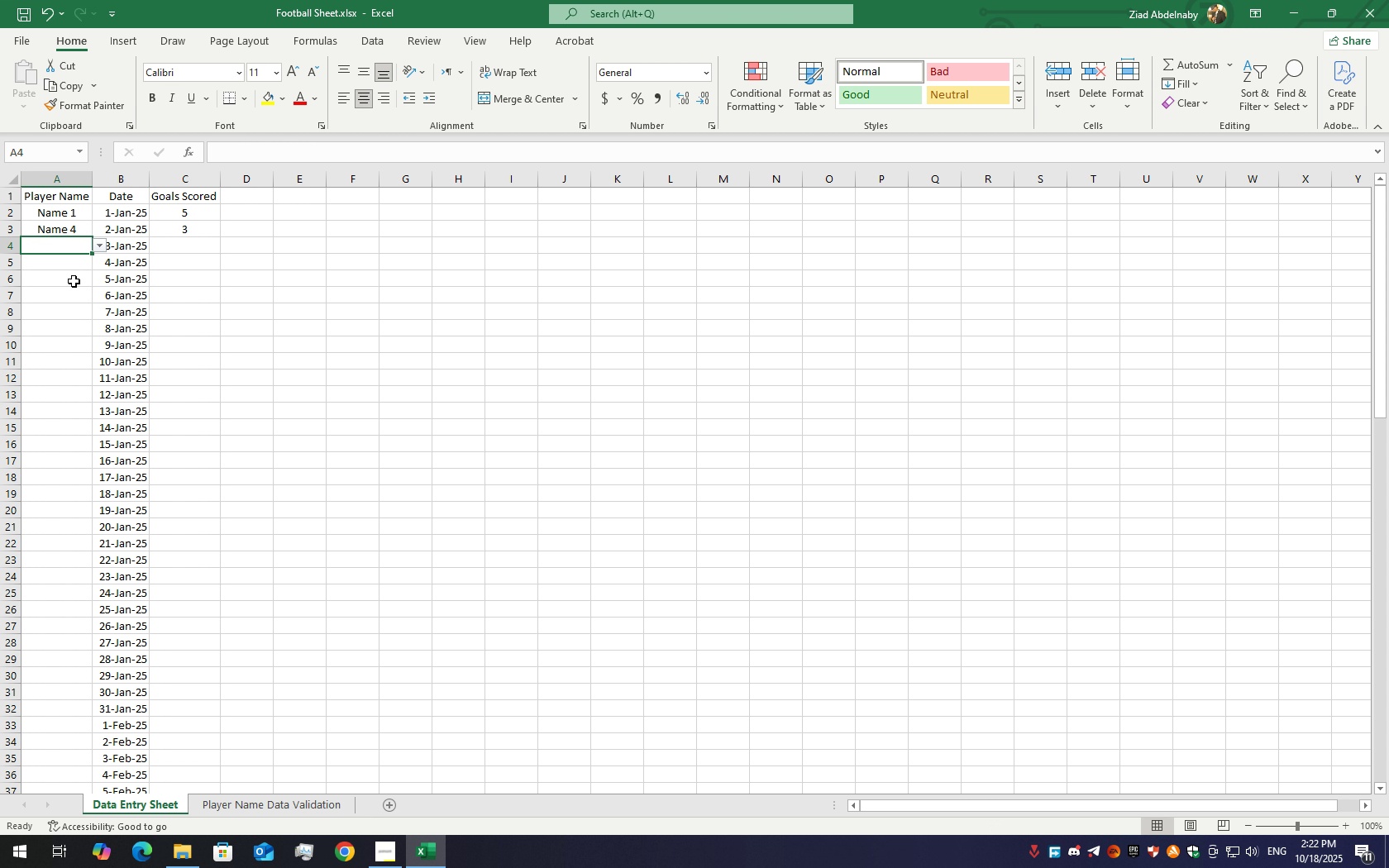 
left_click([74, 281])
 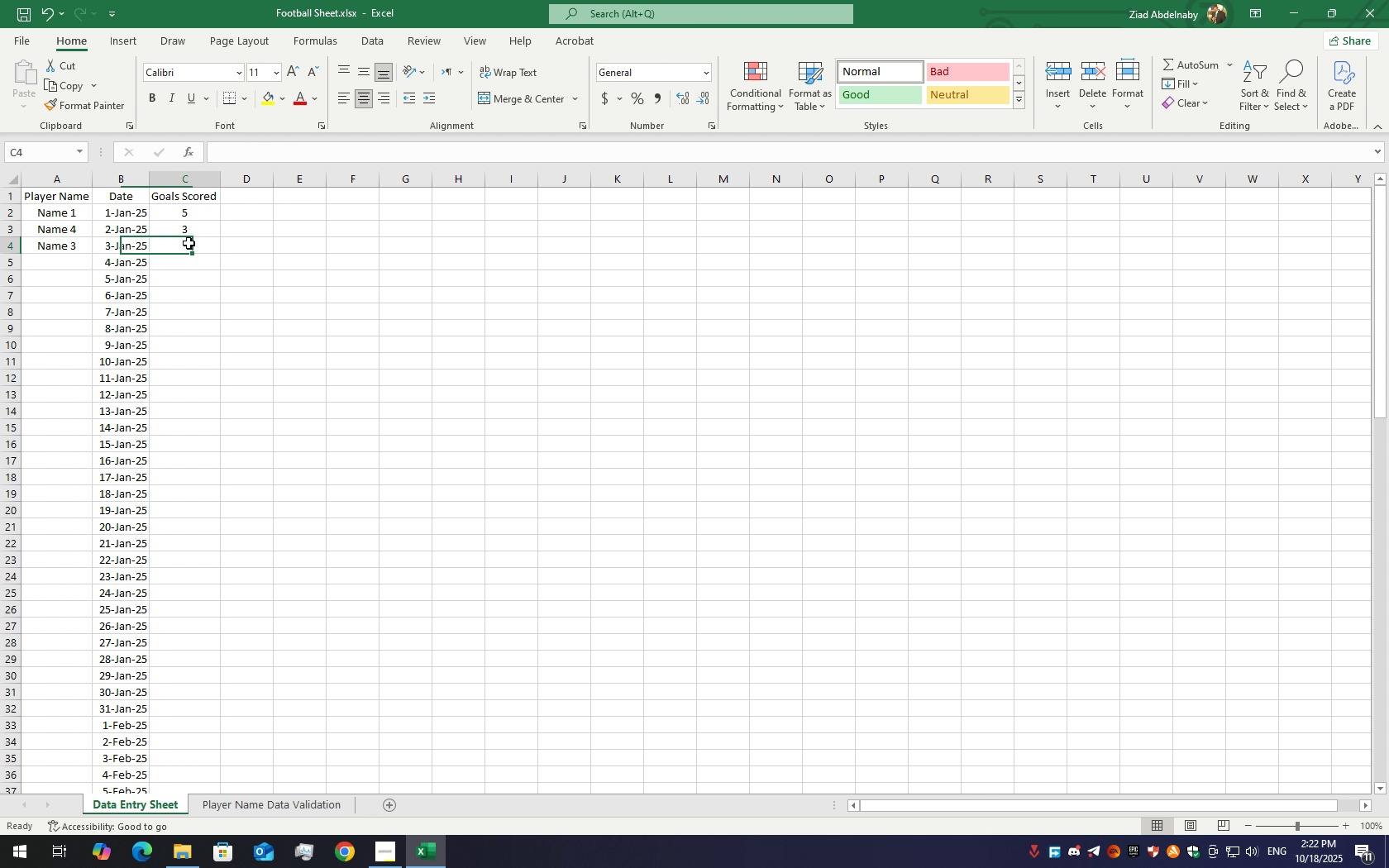 
left_click([189, 243])
 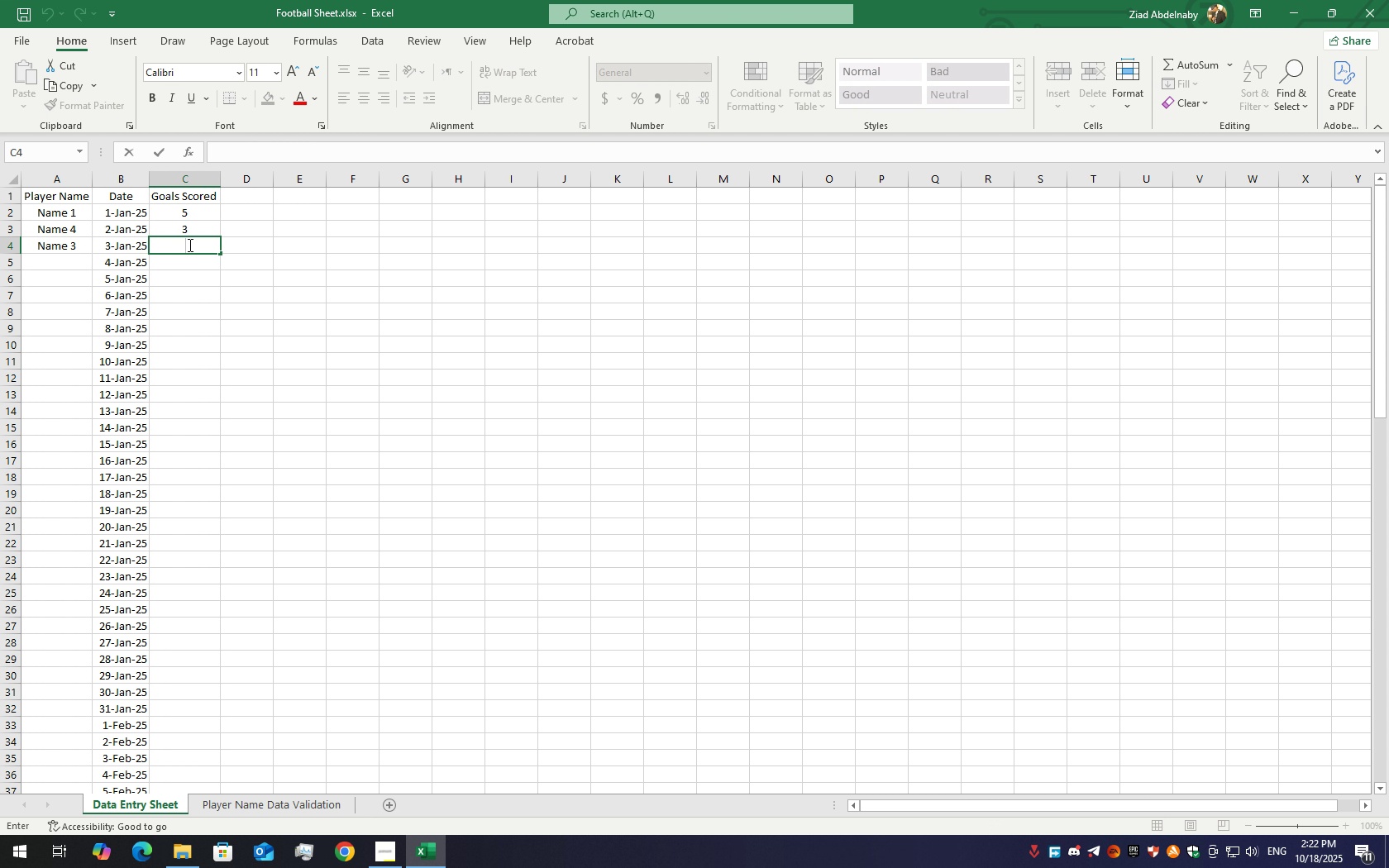 
key(Numpad6)
 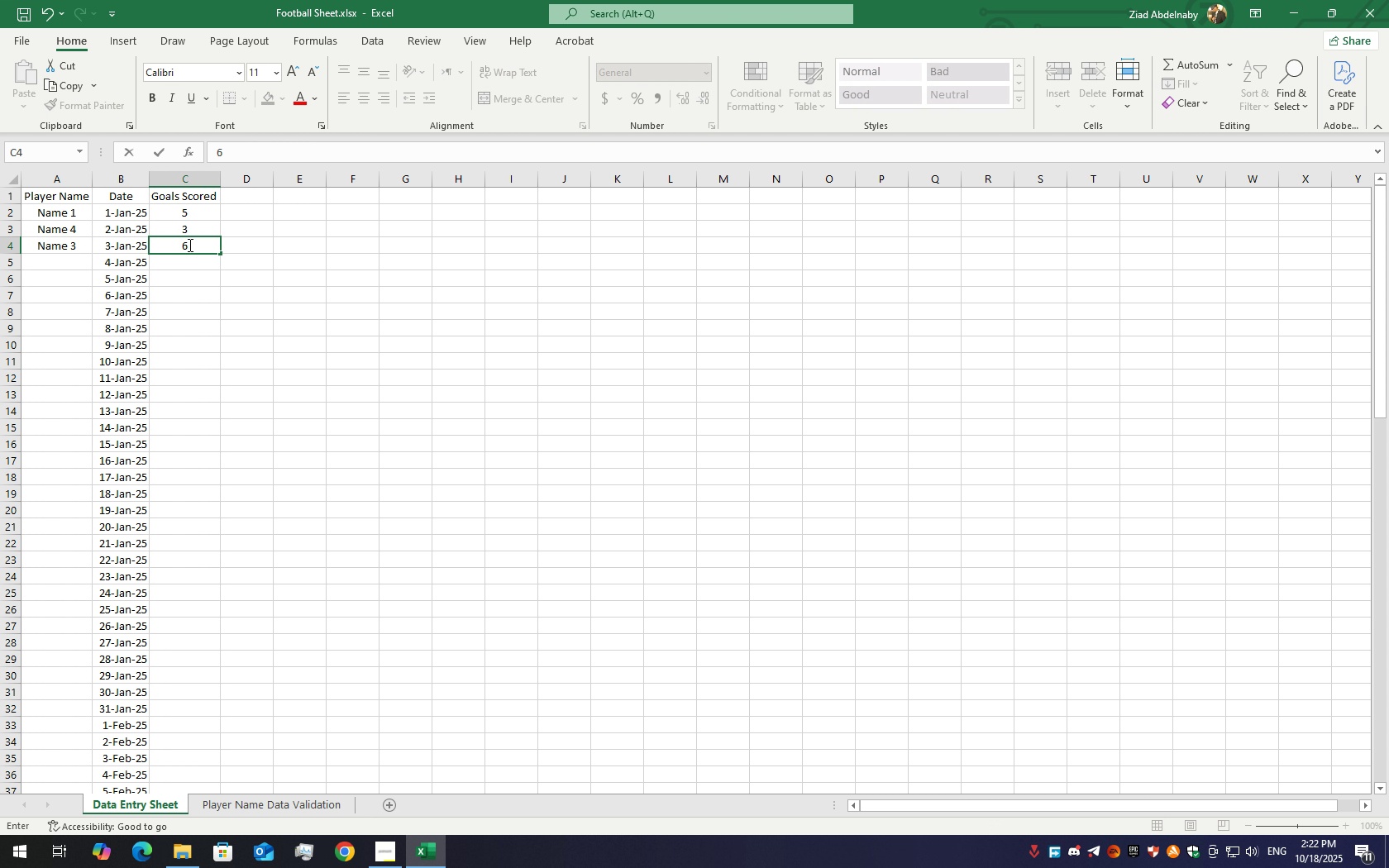 
key(Enter)
 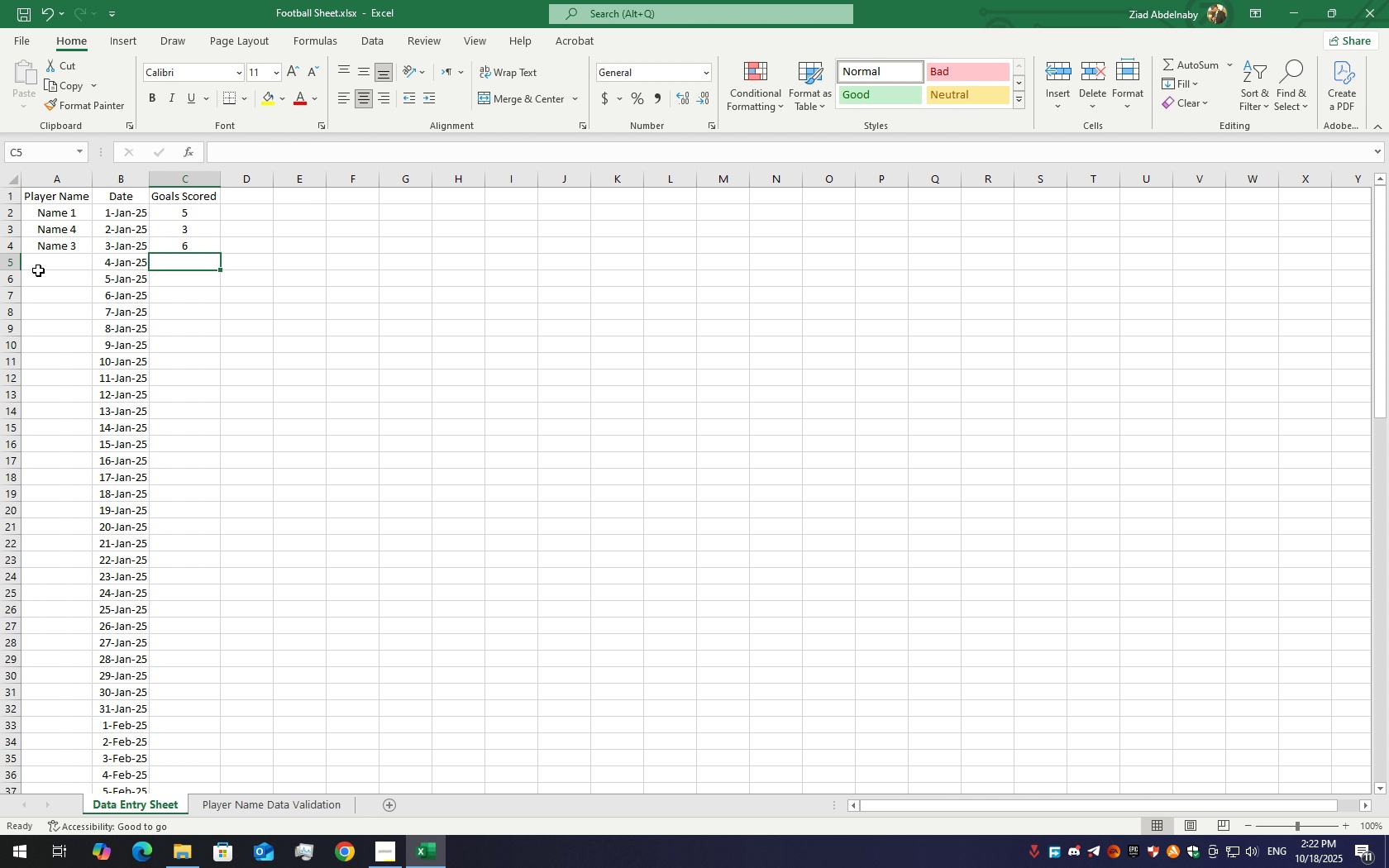 
left_click([41, 266])
 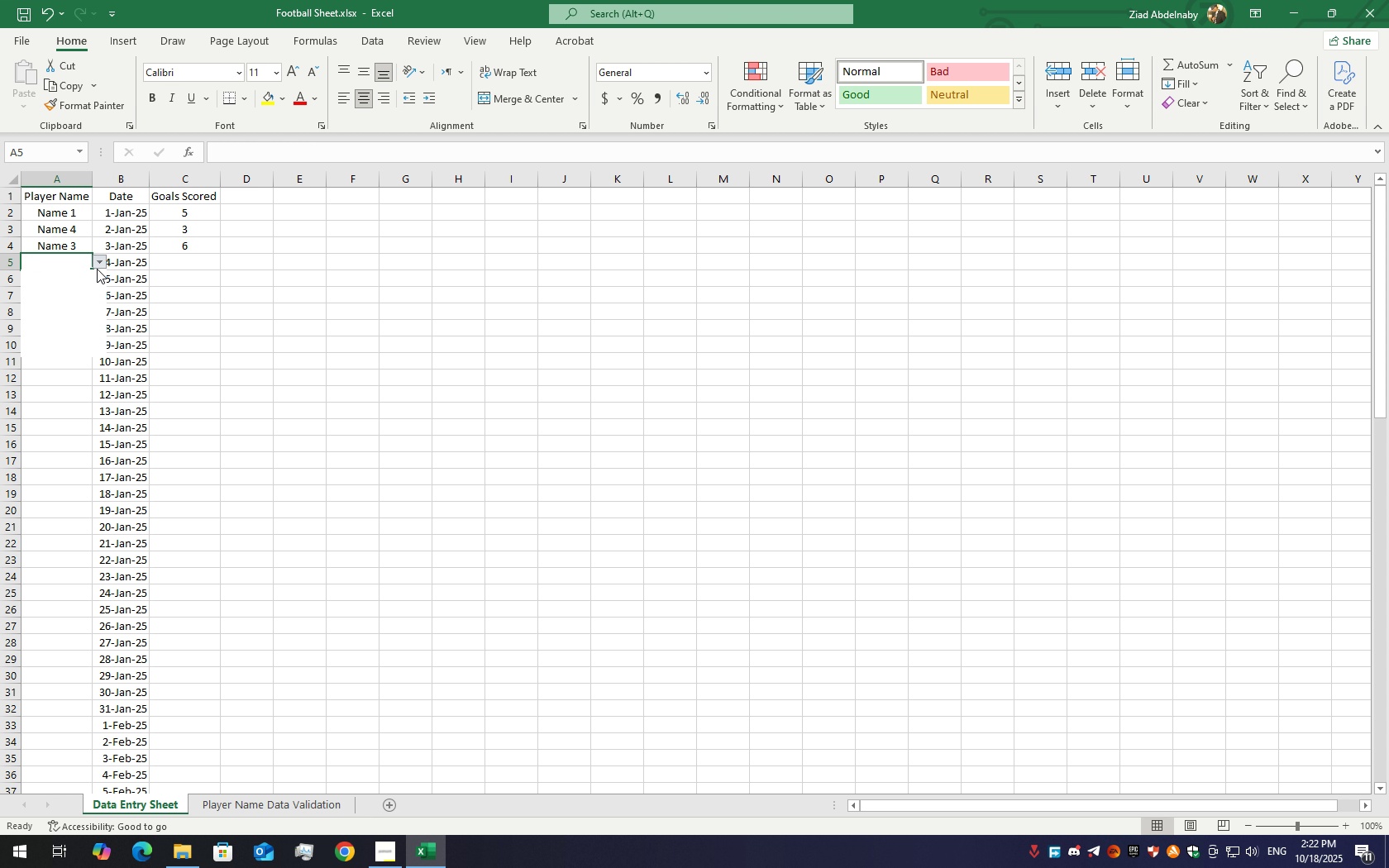 
left_click([97, 269])
 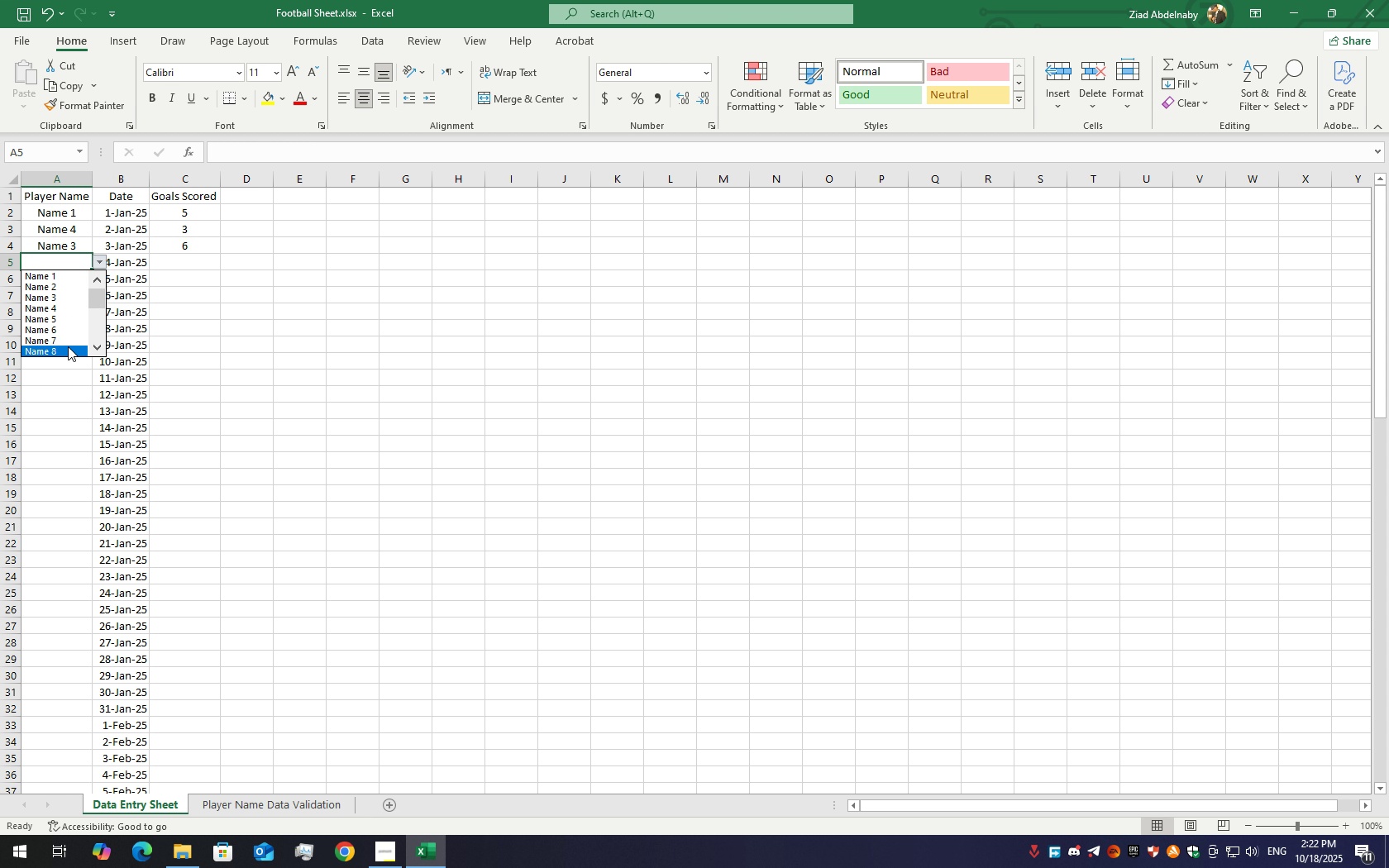 
left_click([69, 341])
 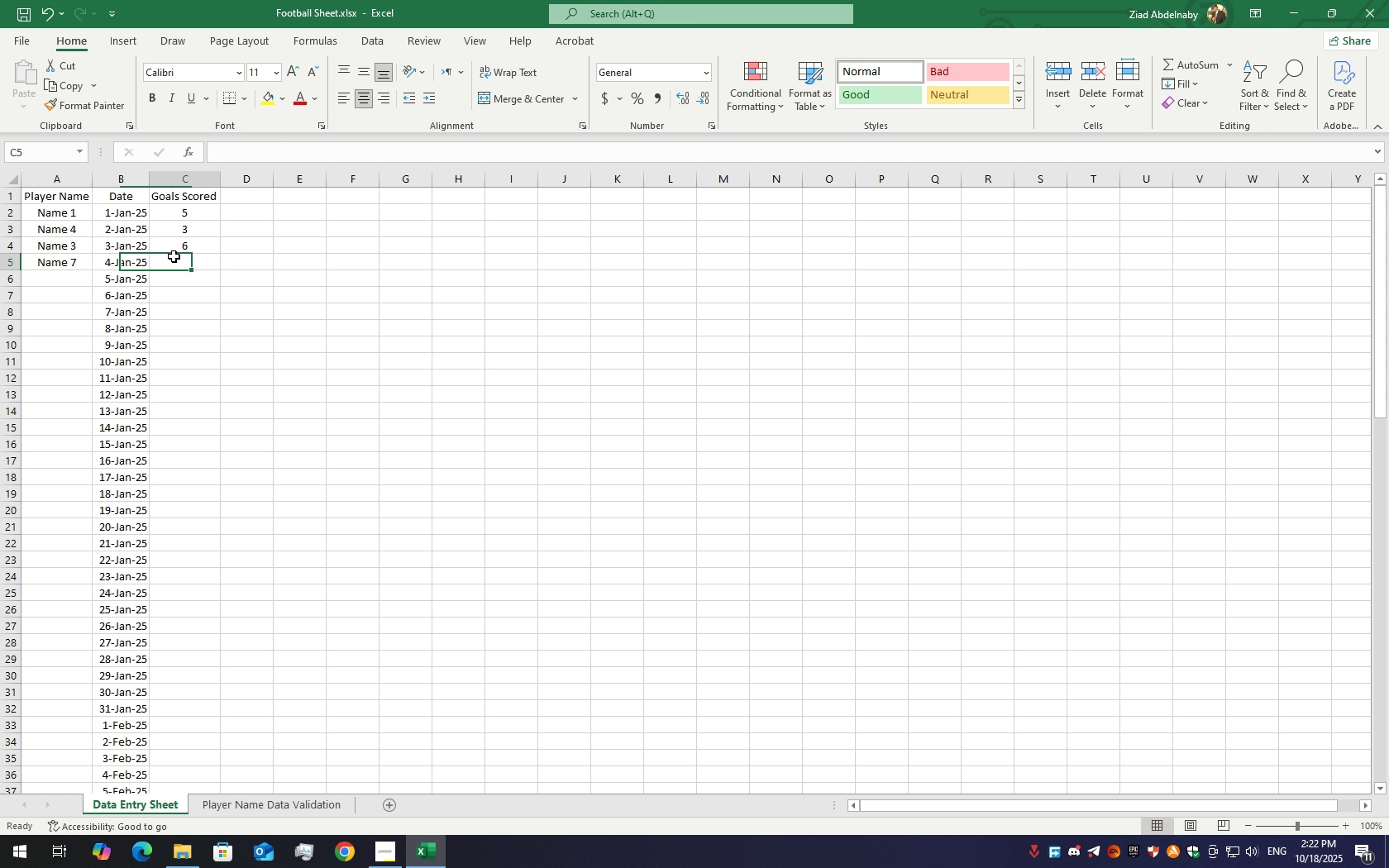 
double_click([174, 256])
 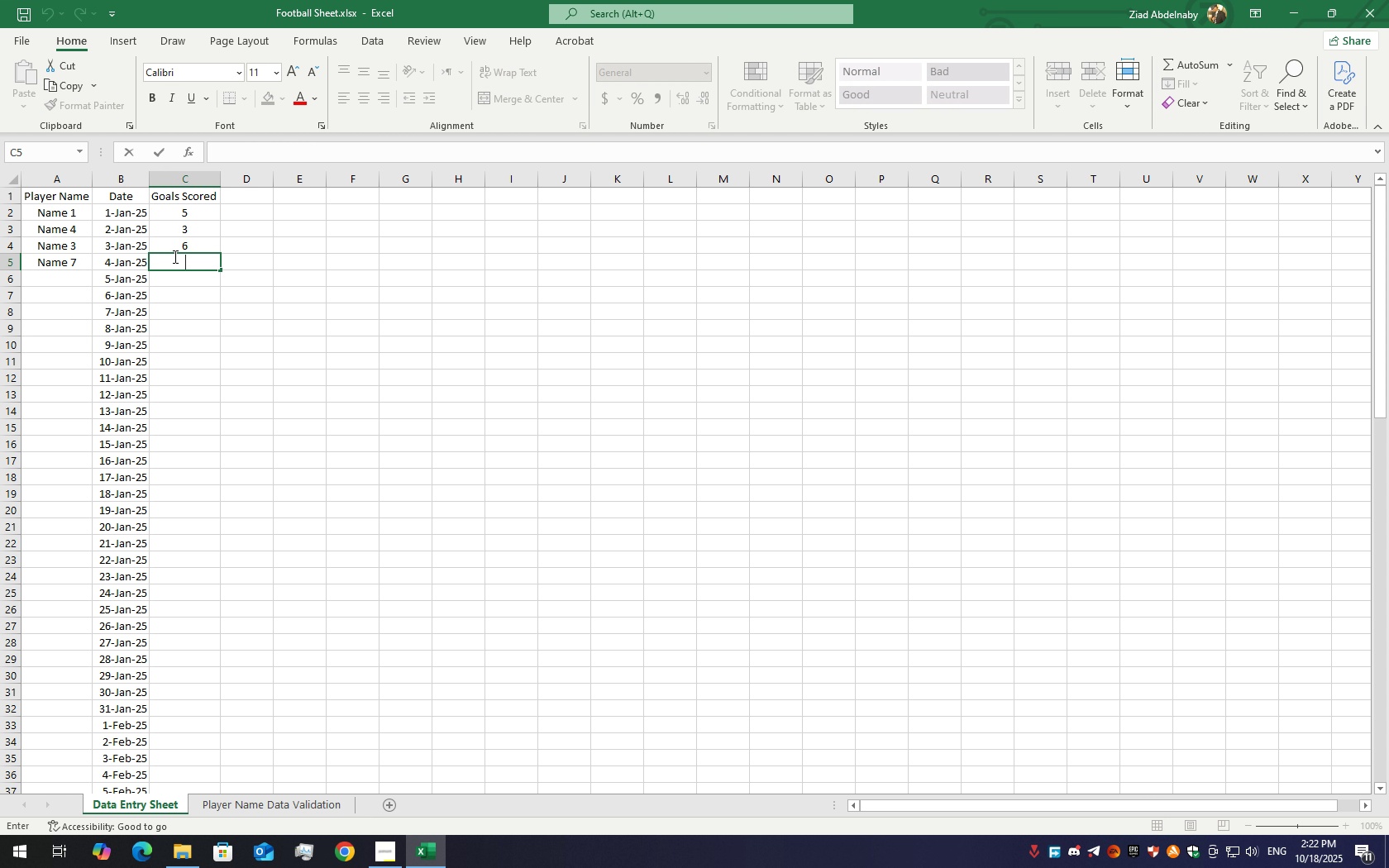 
key(Numpad4)
 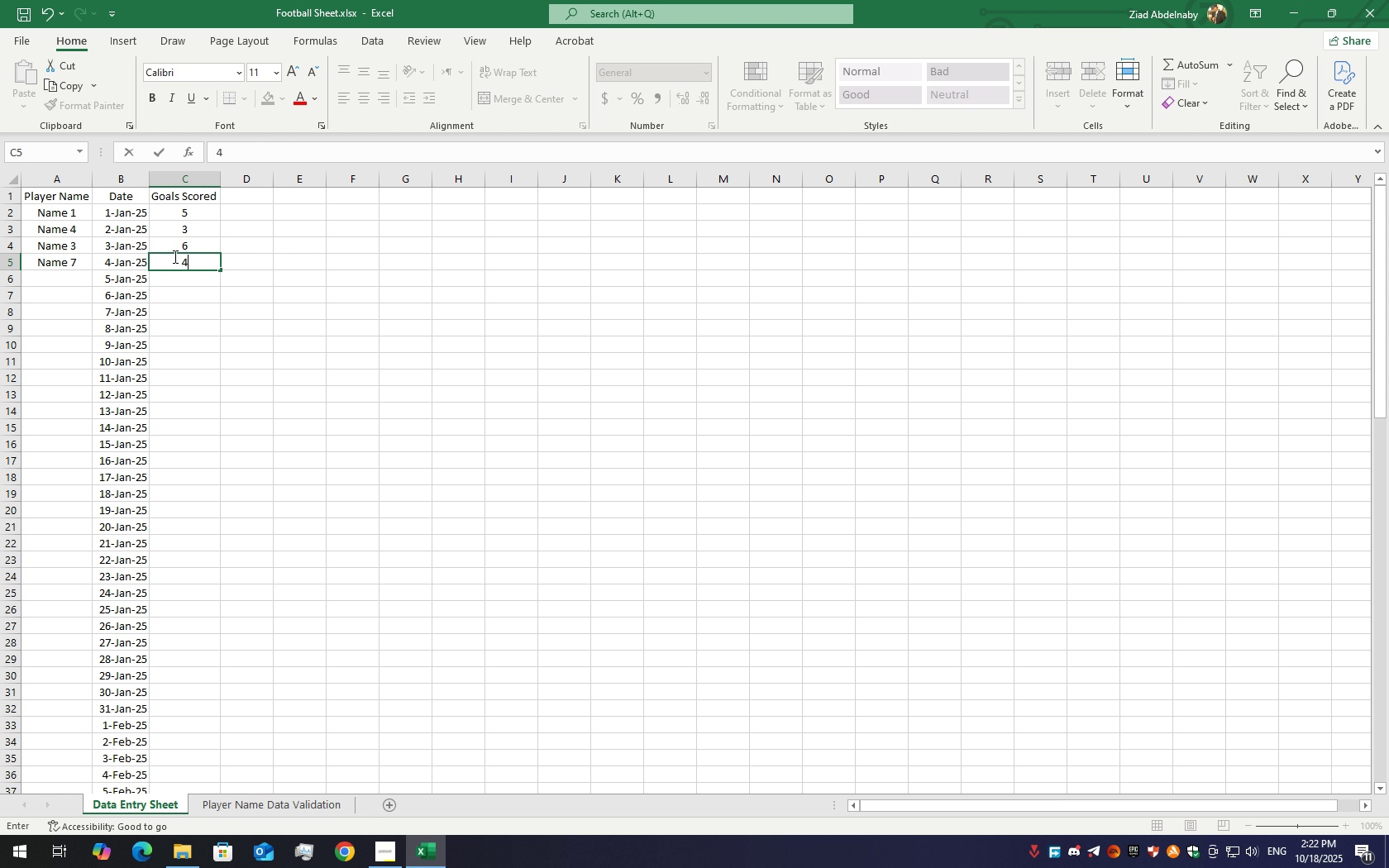 
key(Enter)
 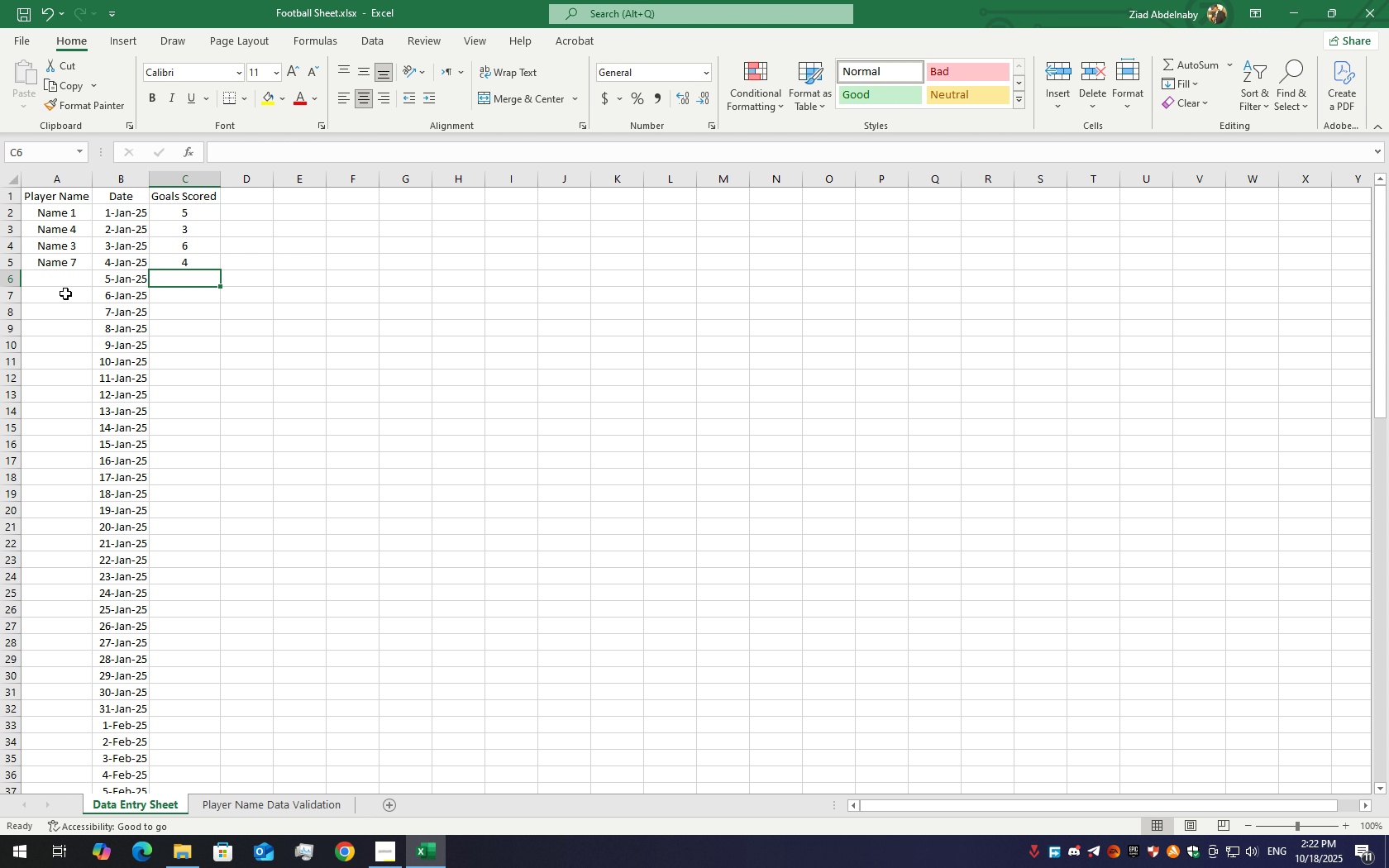 
left_click([66, 280])
 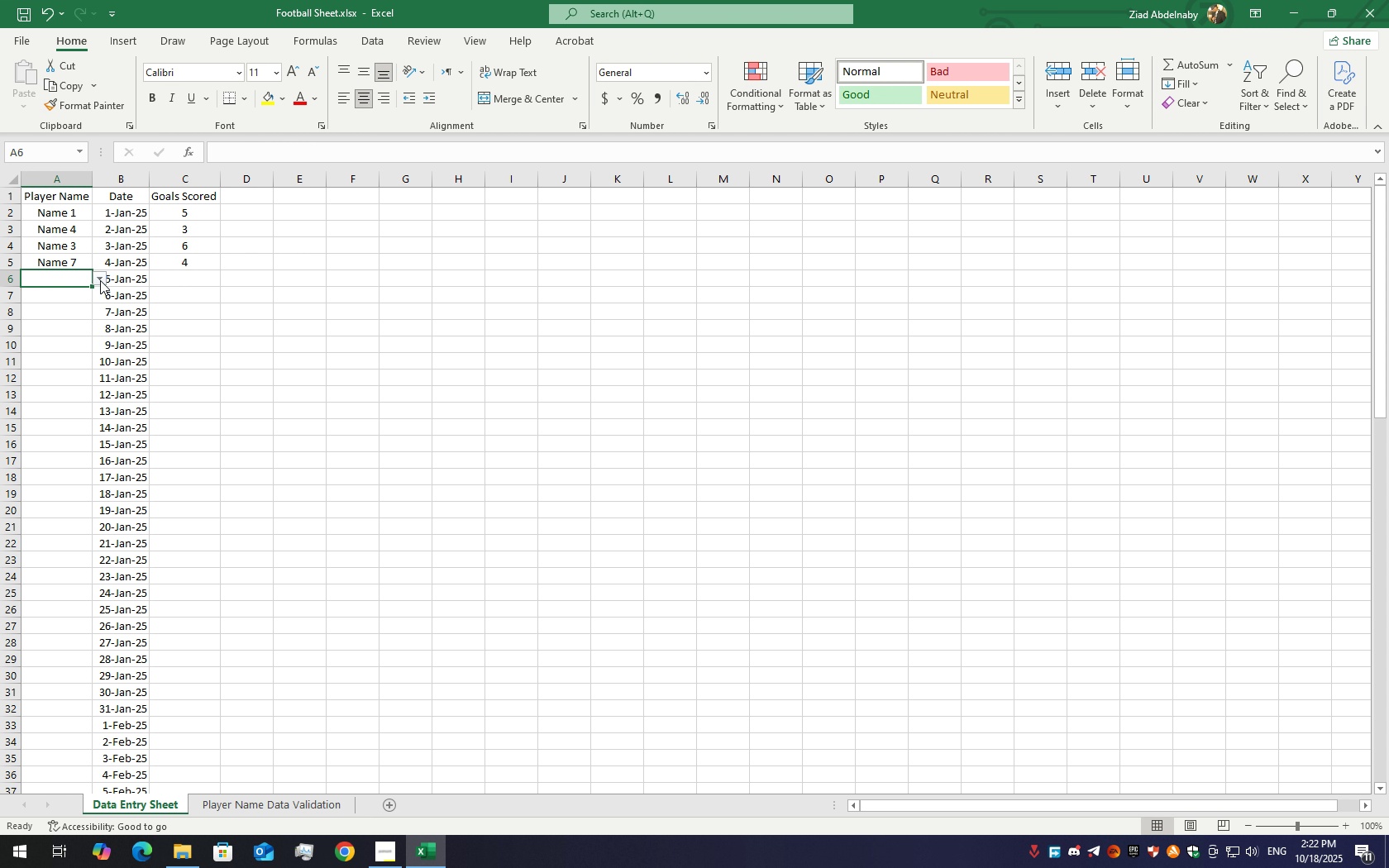 
left_click([100, 280])
 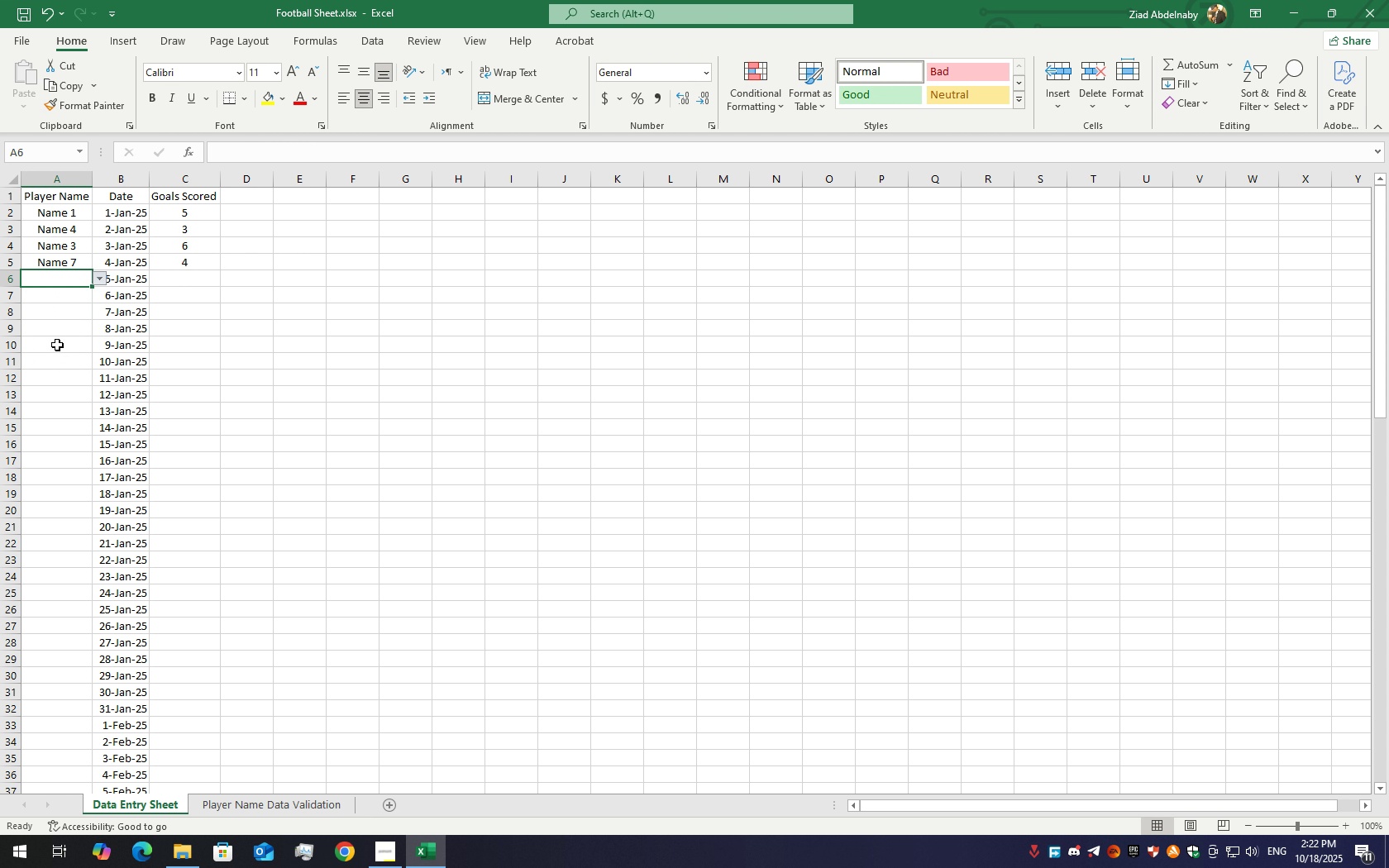 
wait(6.38)
 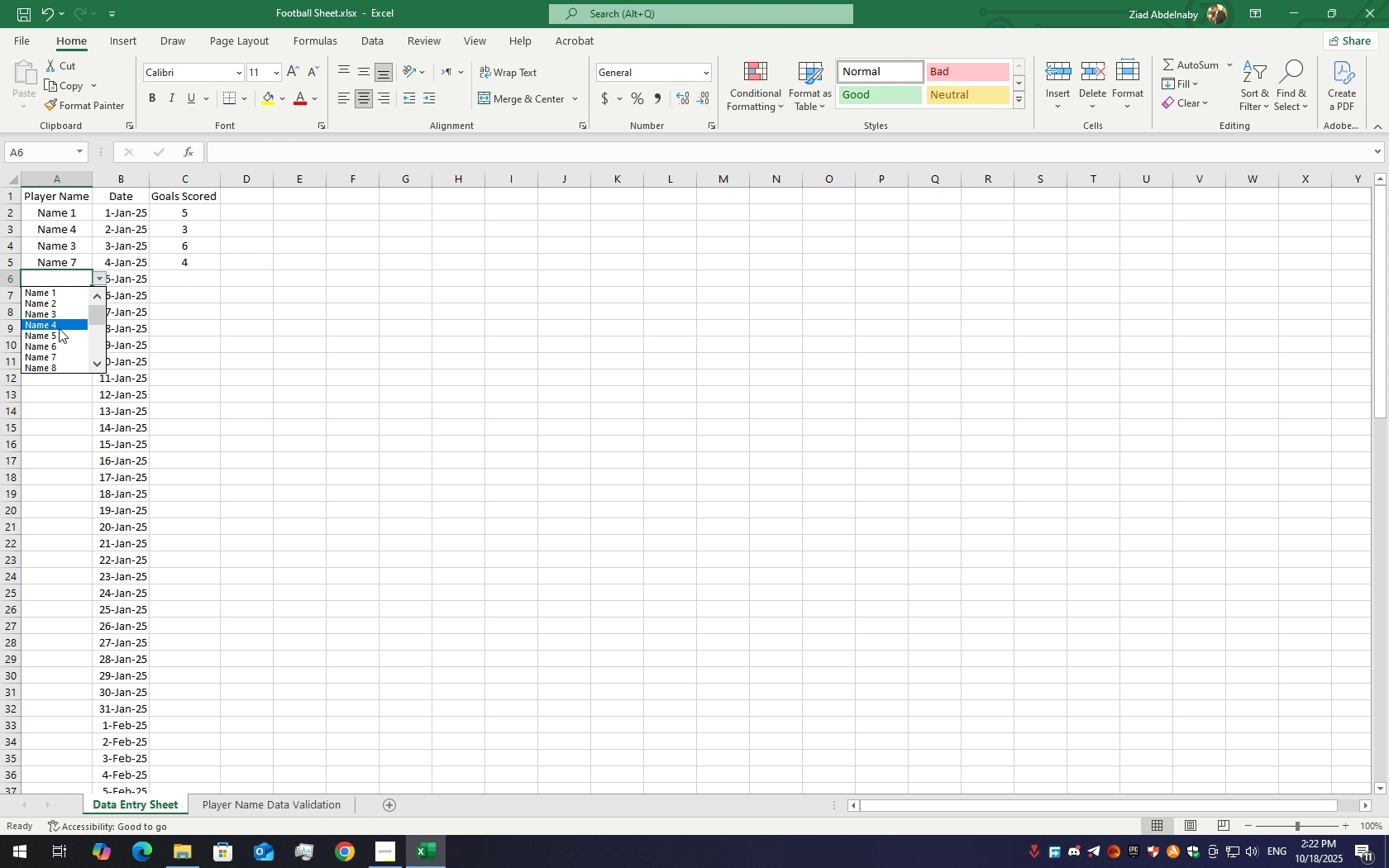 
left_click([57, 346])
 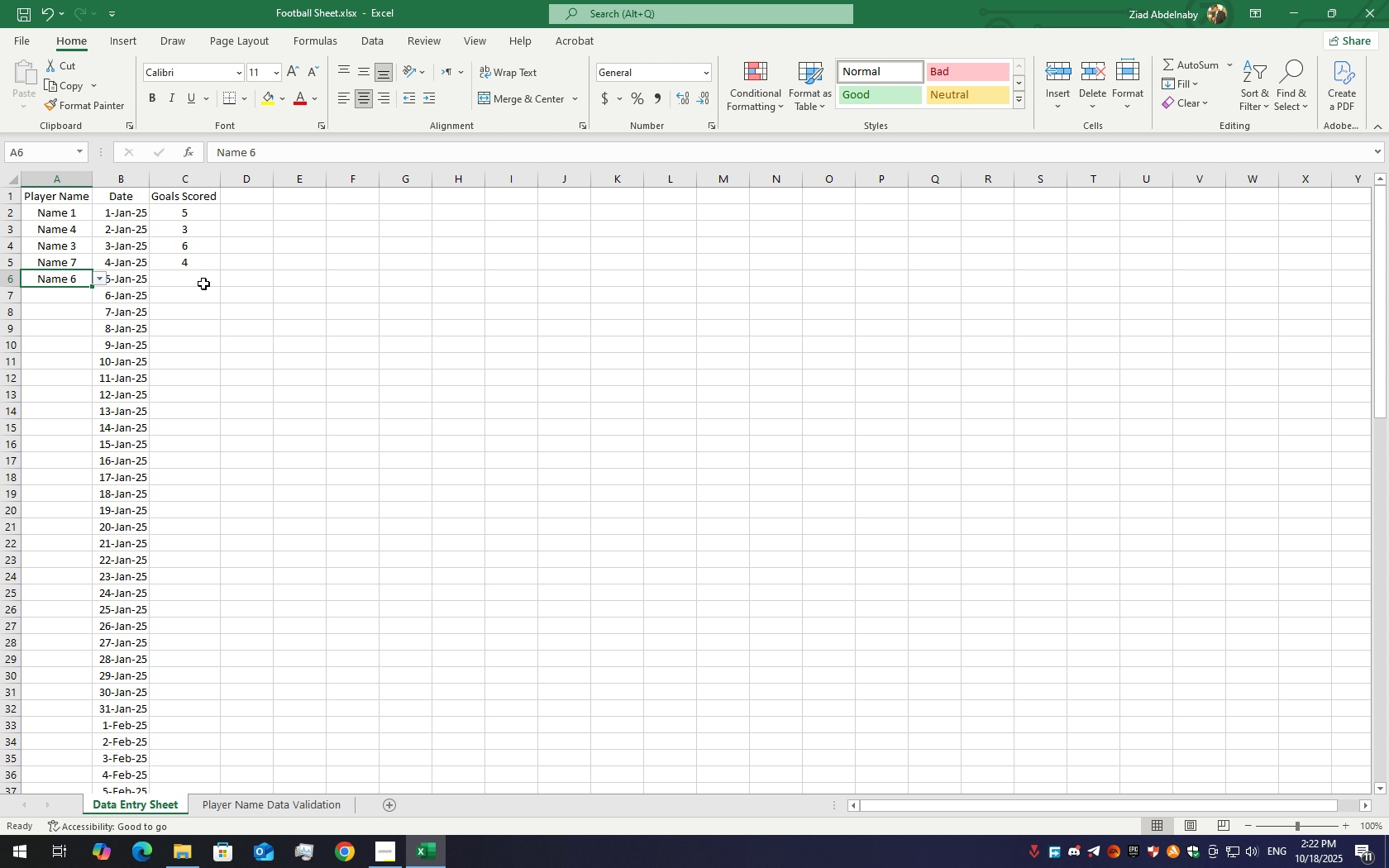 
left_click([199, 285])
 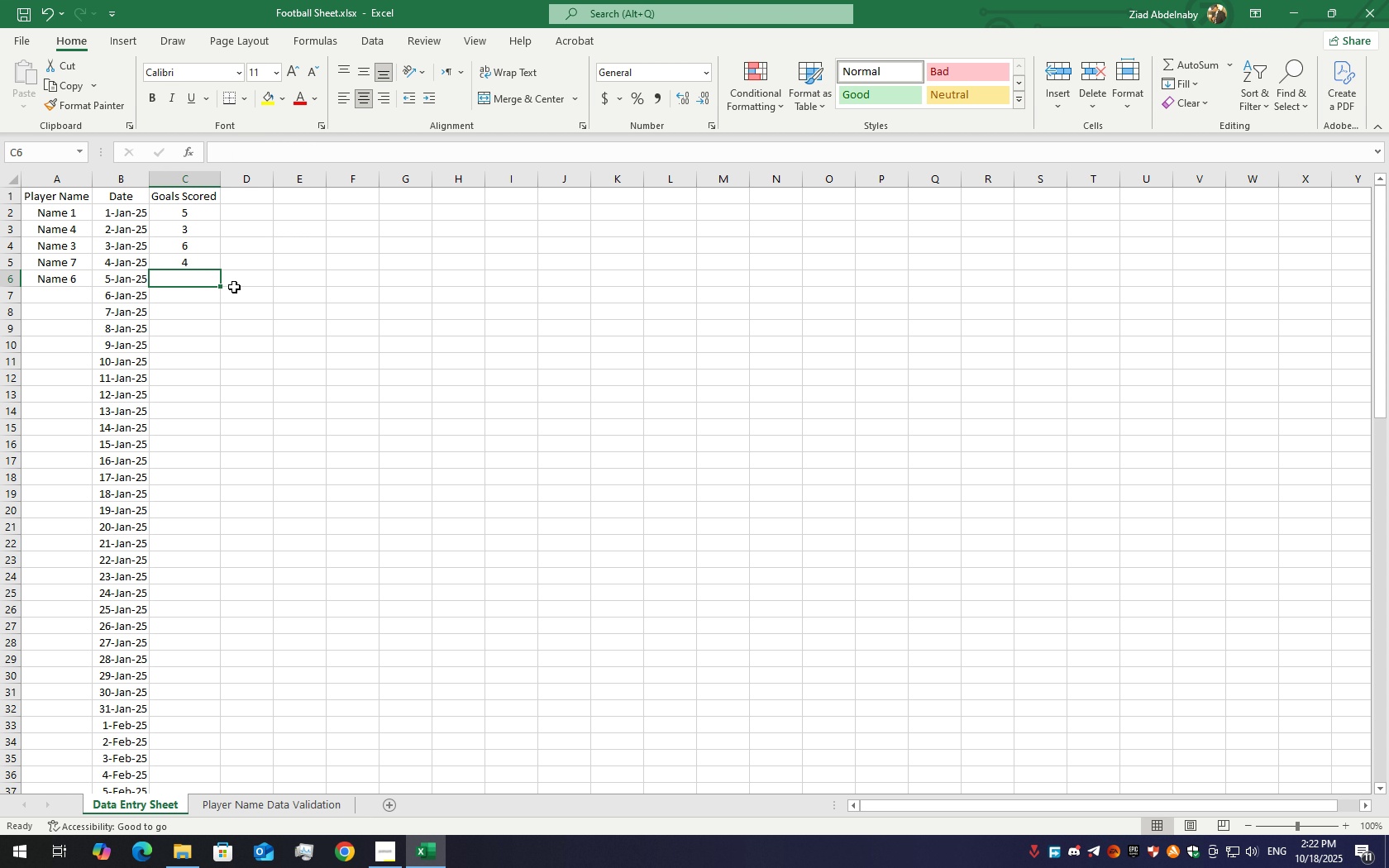 
wait(9.41)
 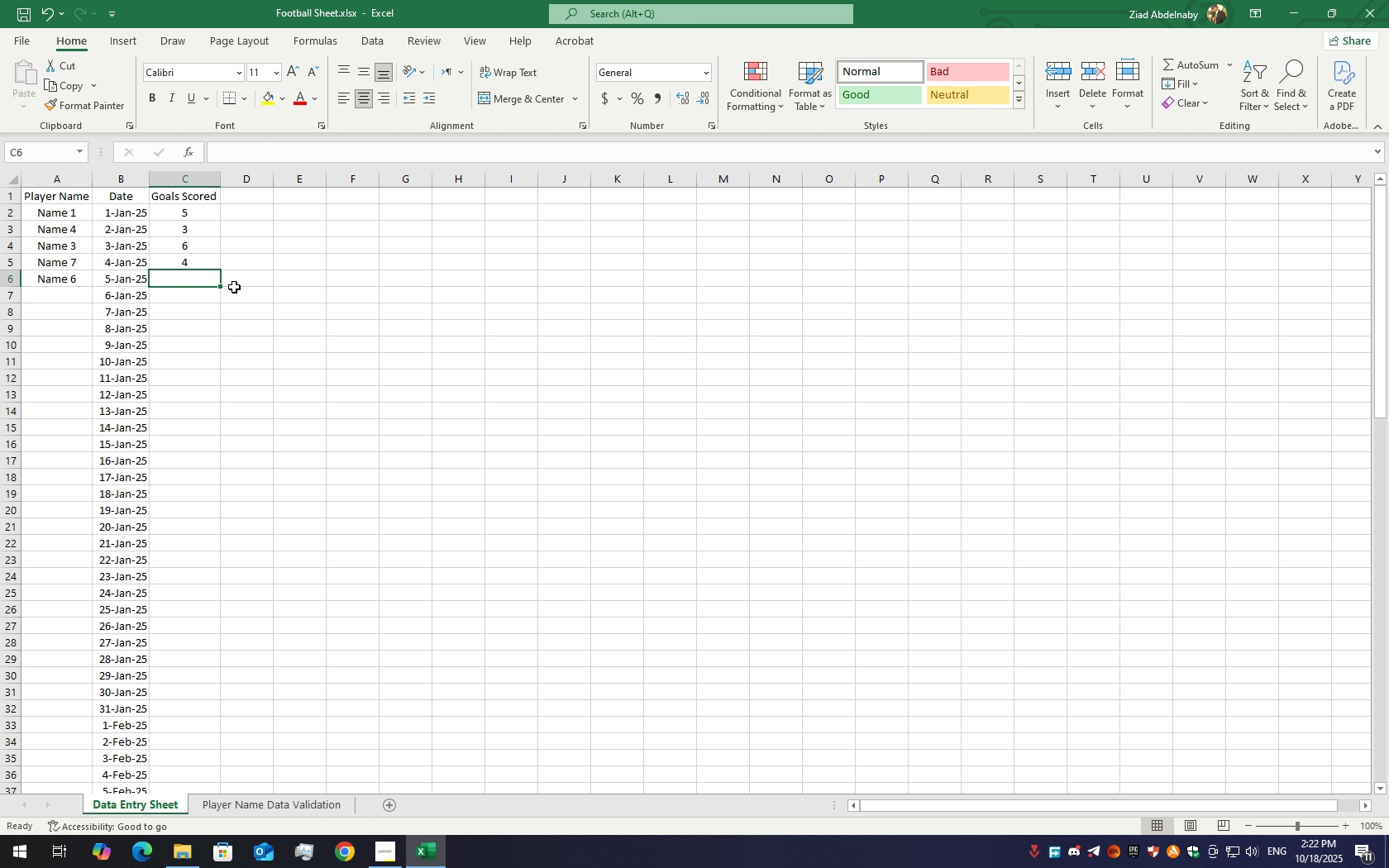 
double_click([205, 281])
 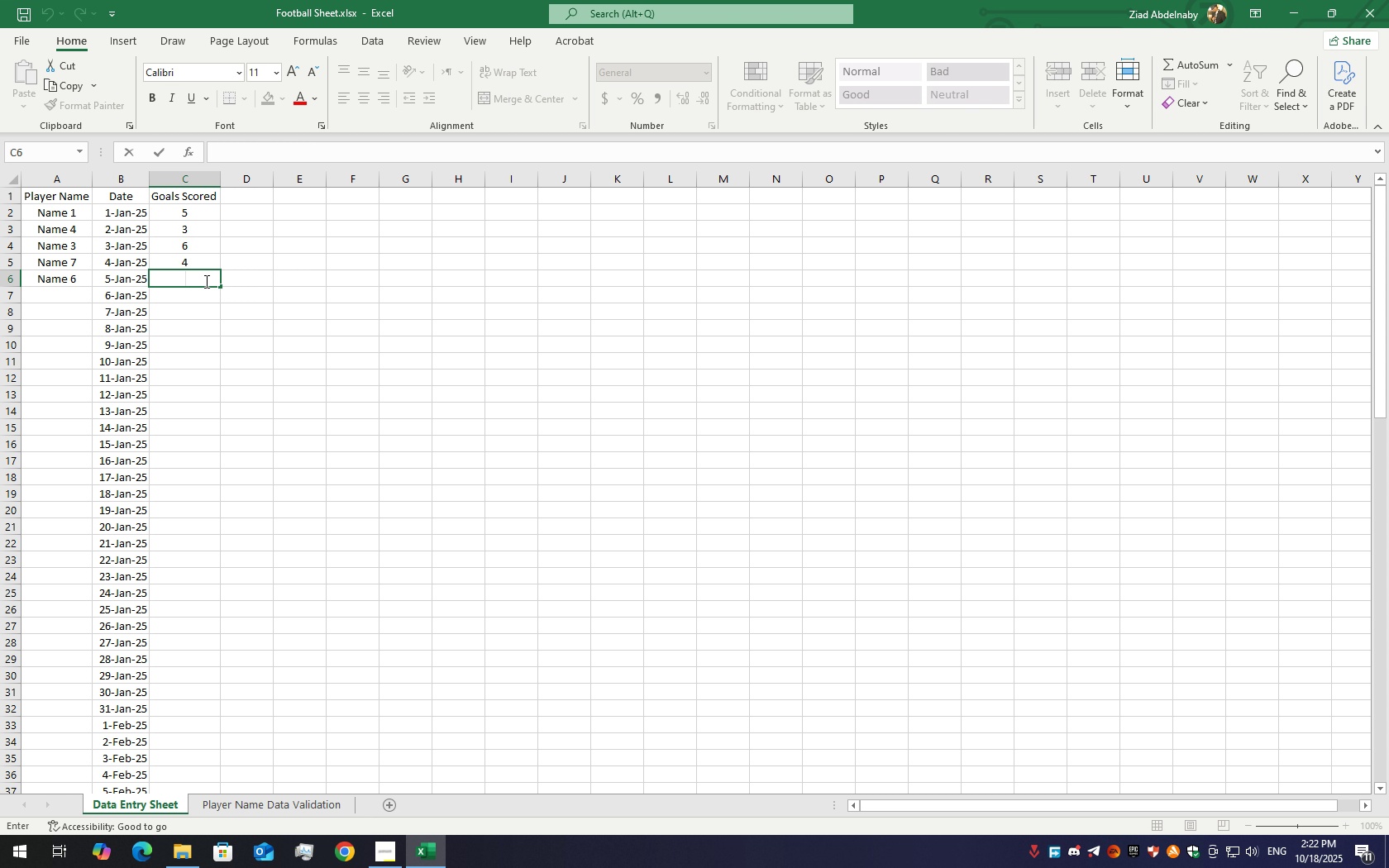 
key(Numpad3)
 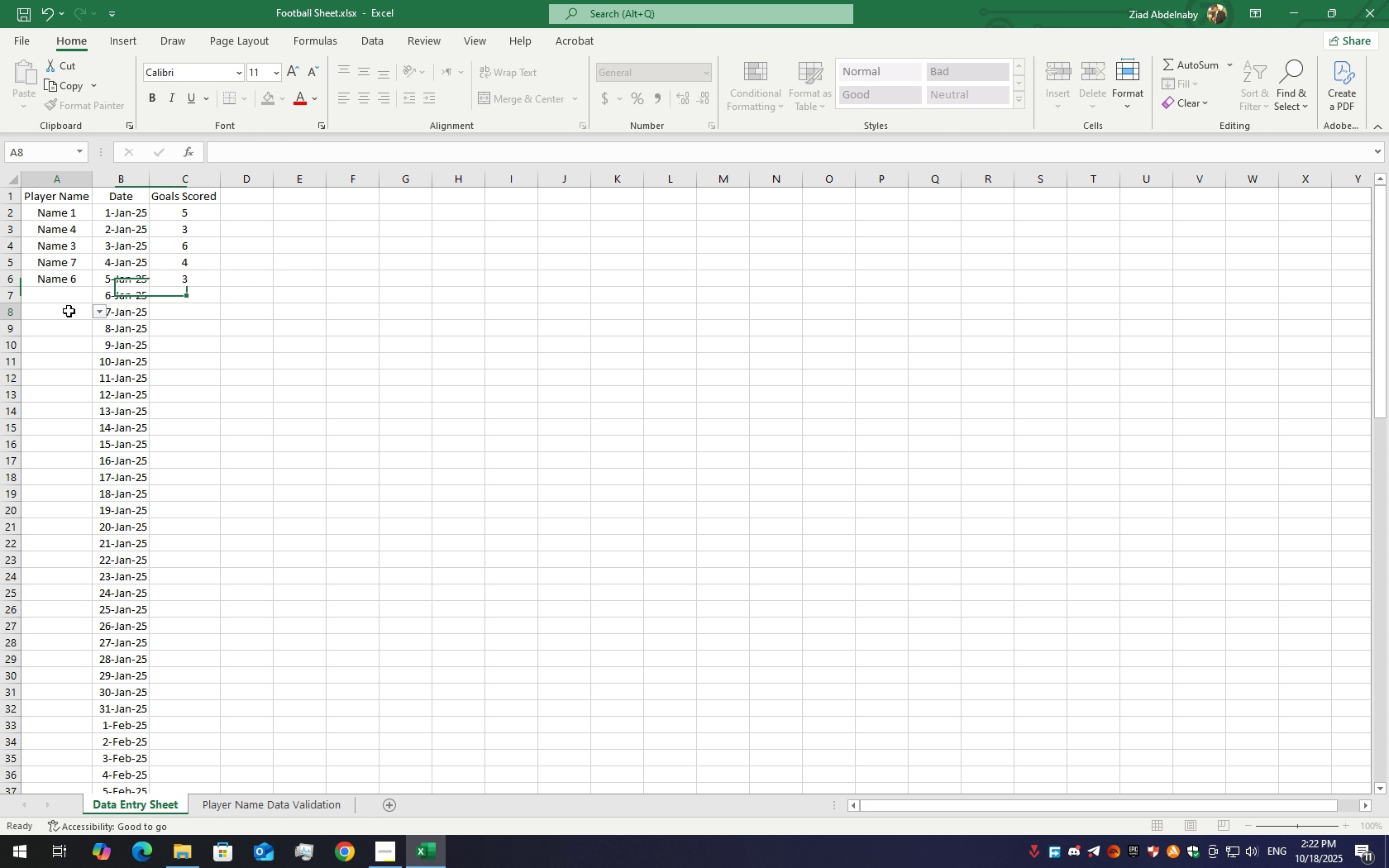 
double_click([74, 297])
 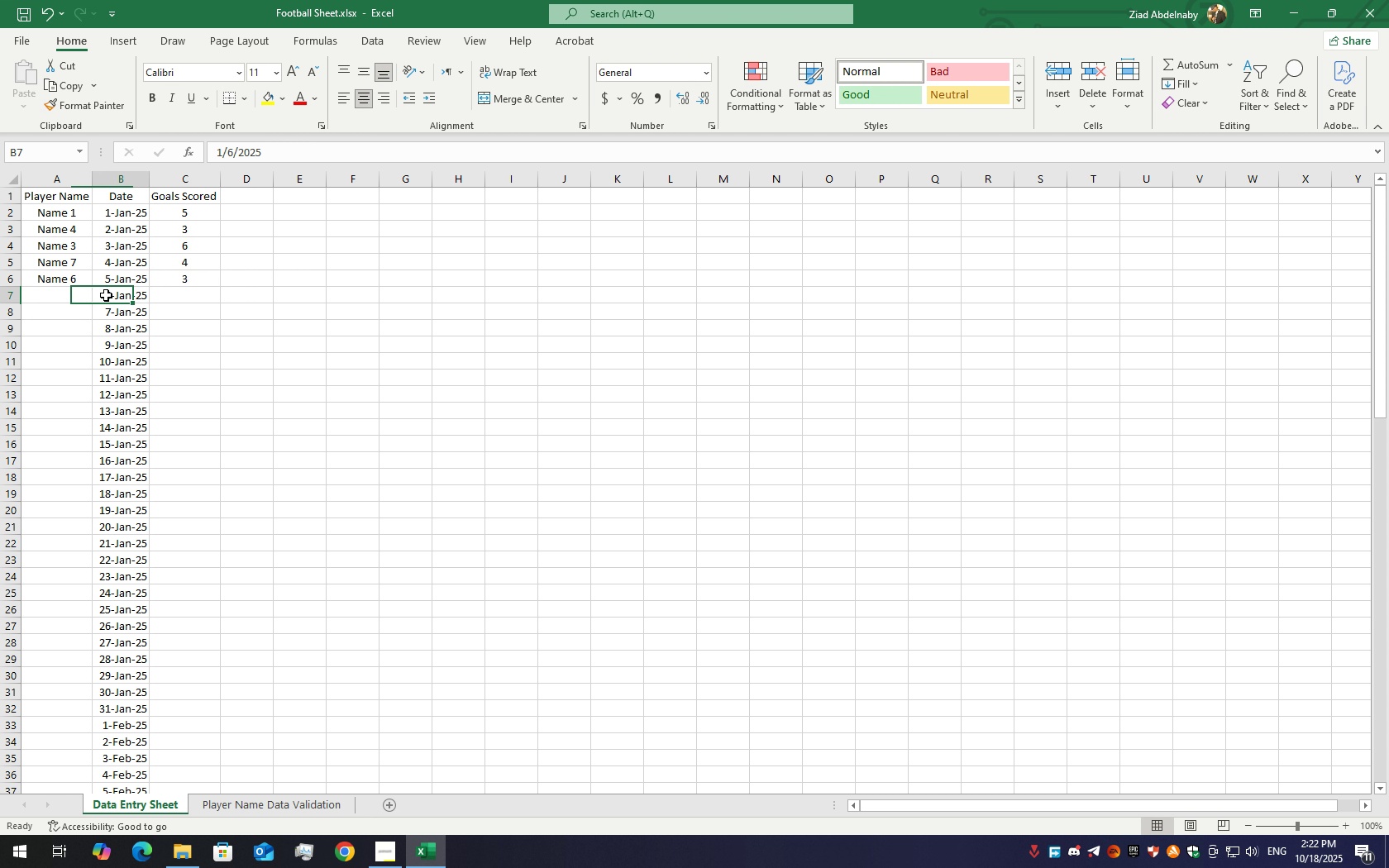 
left_click([106, 295])
 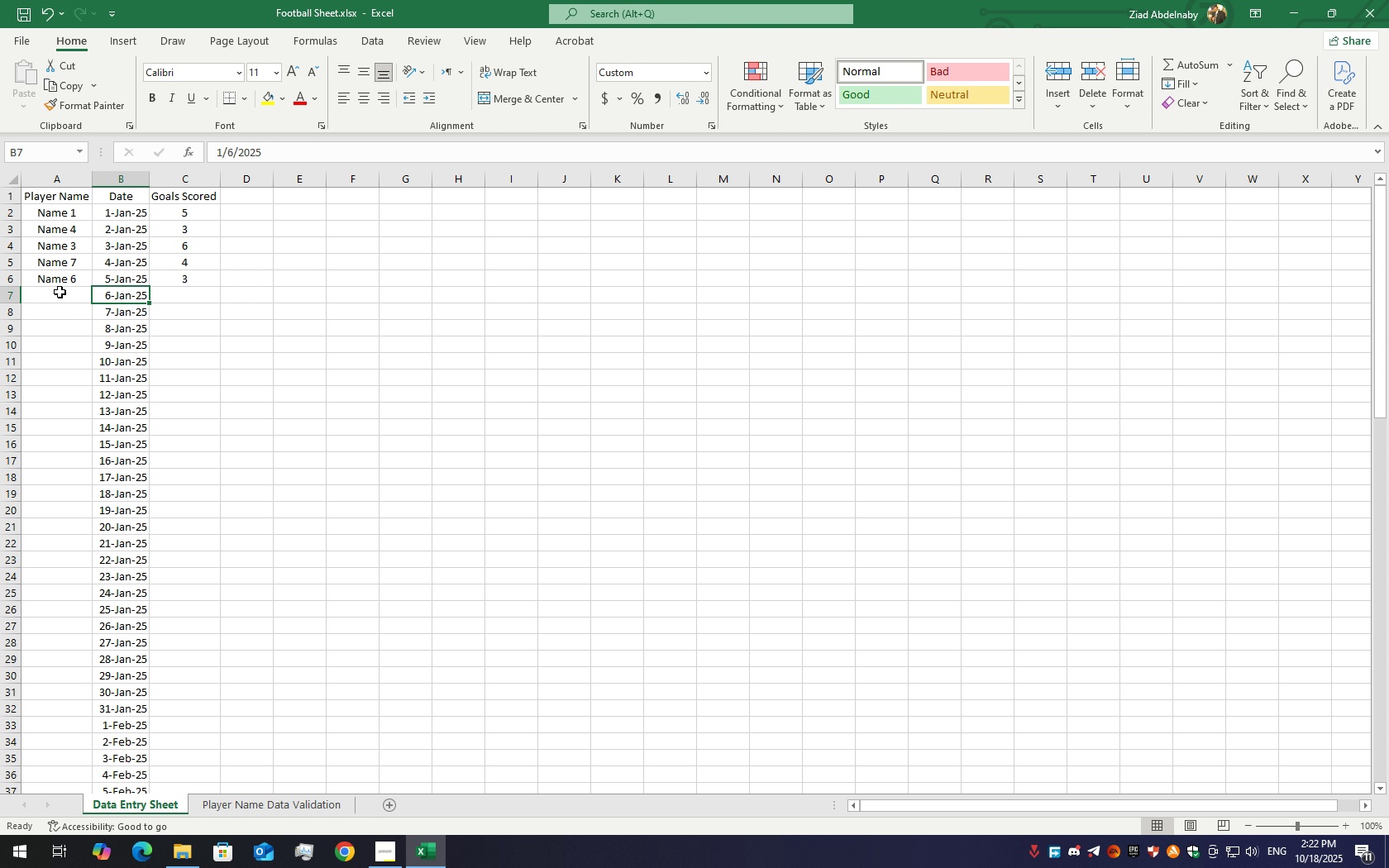 
left_click([60, 292])
 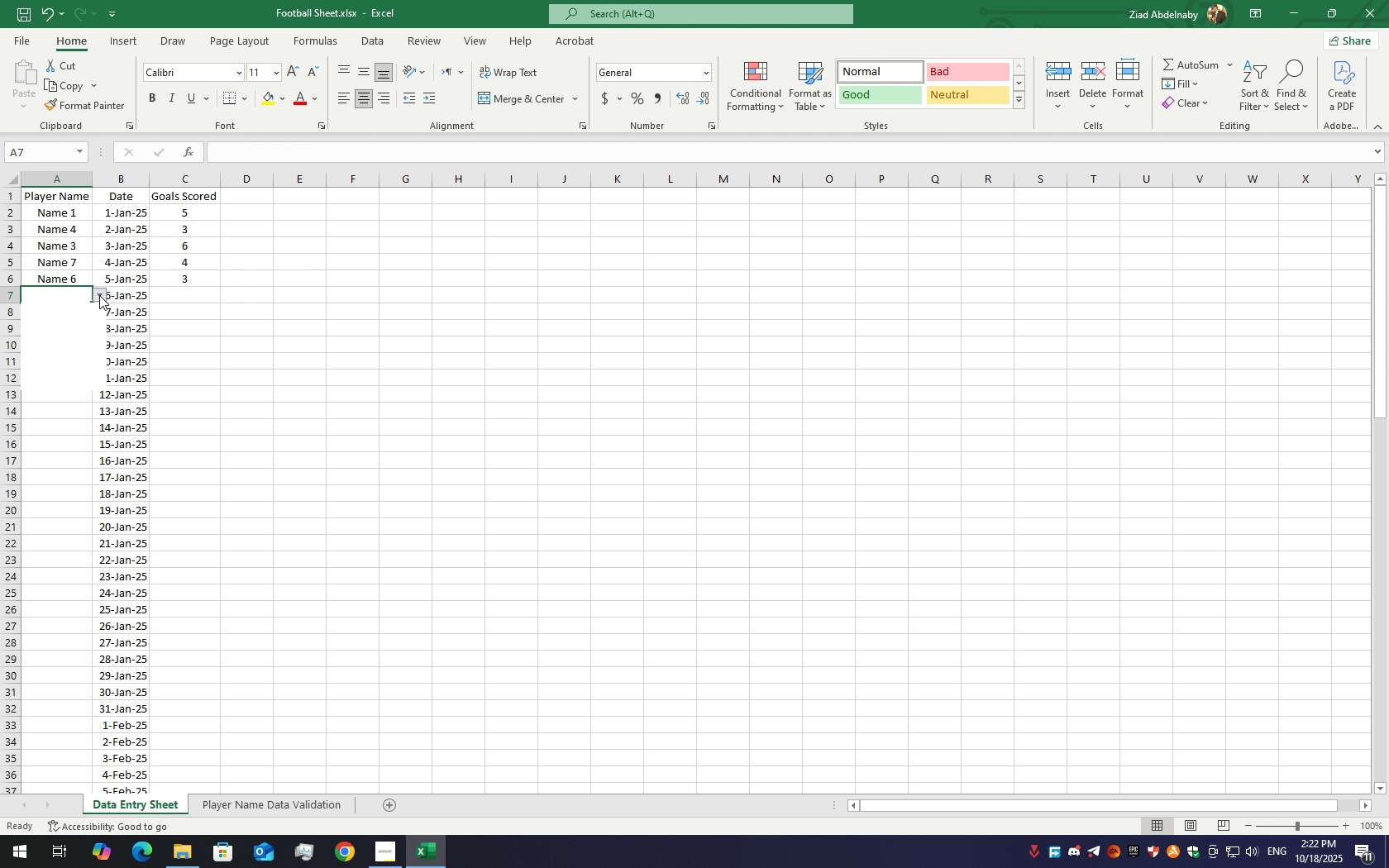 
left_click([99, 295])
 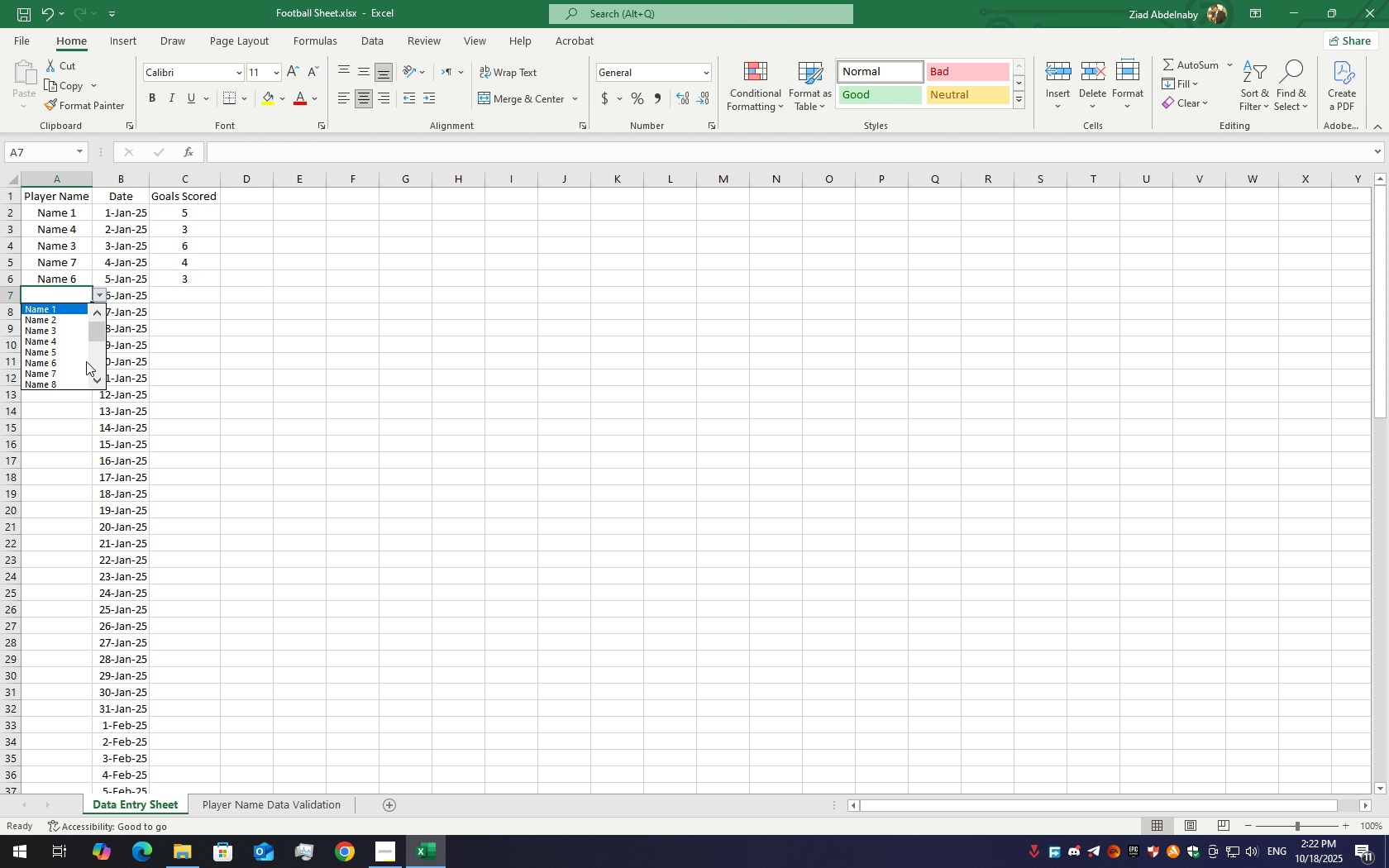 
mouse_move([69, 358])
 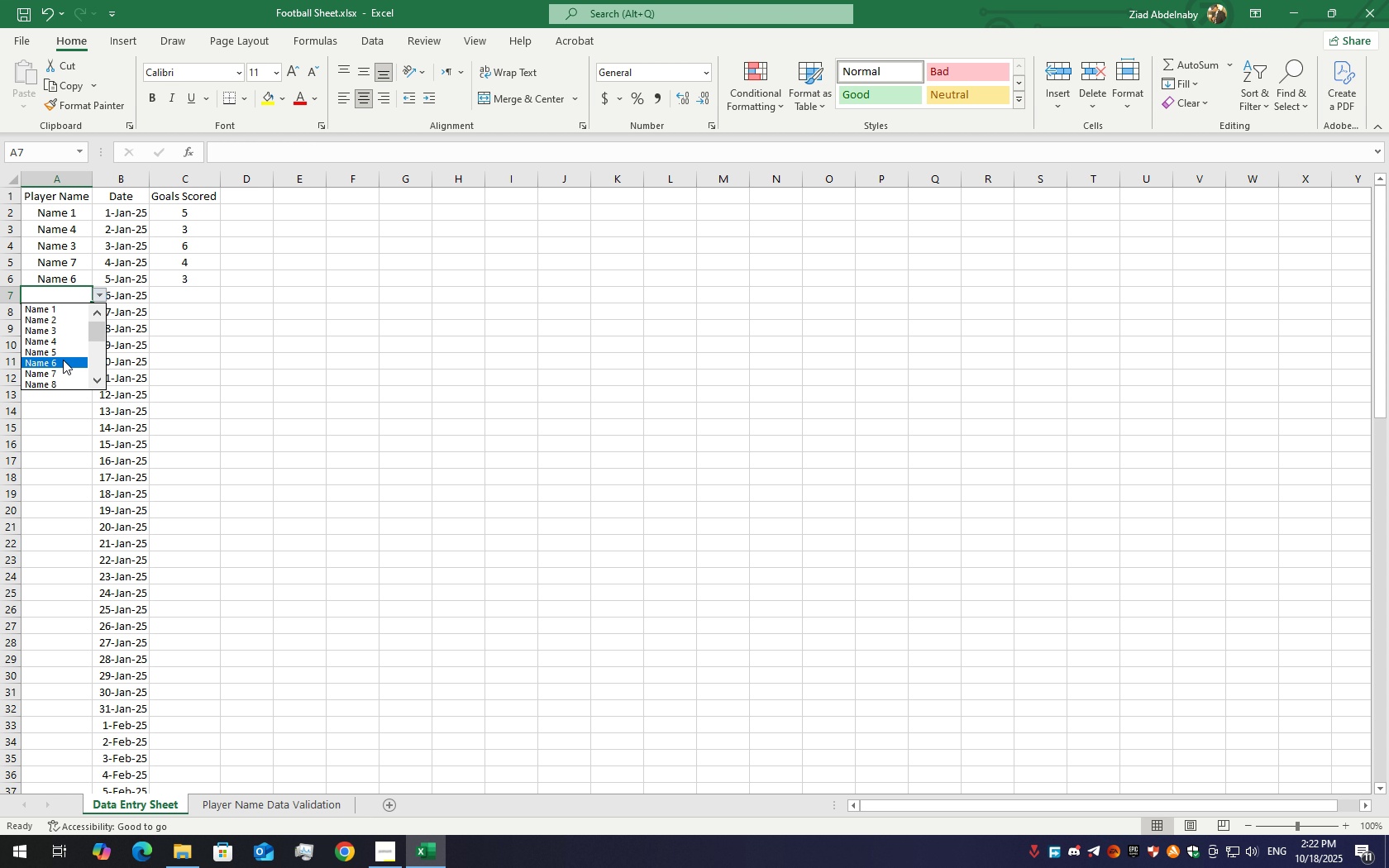 
scroll: coordinate [59, 367], scroll_direction: up, amount: 2.0
 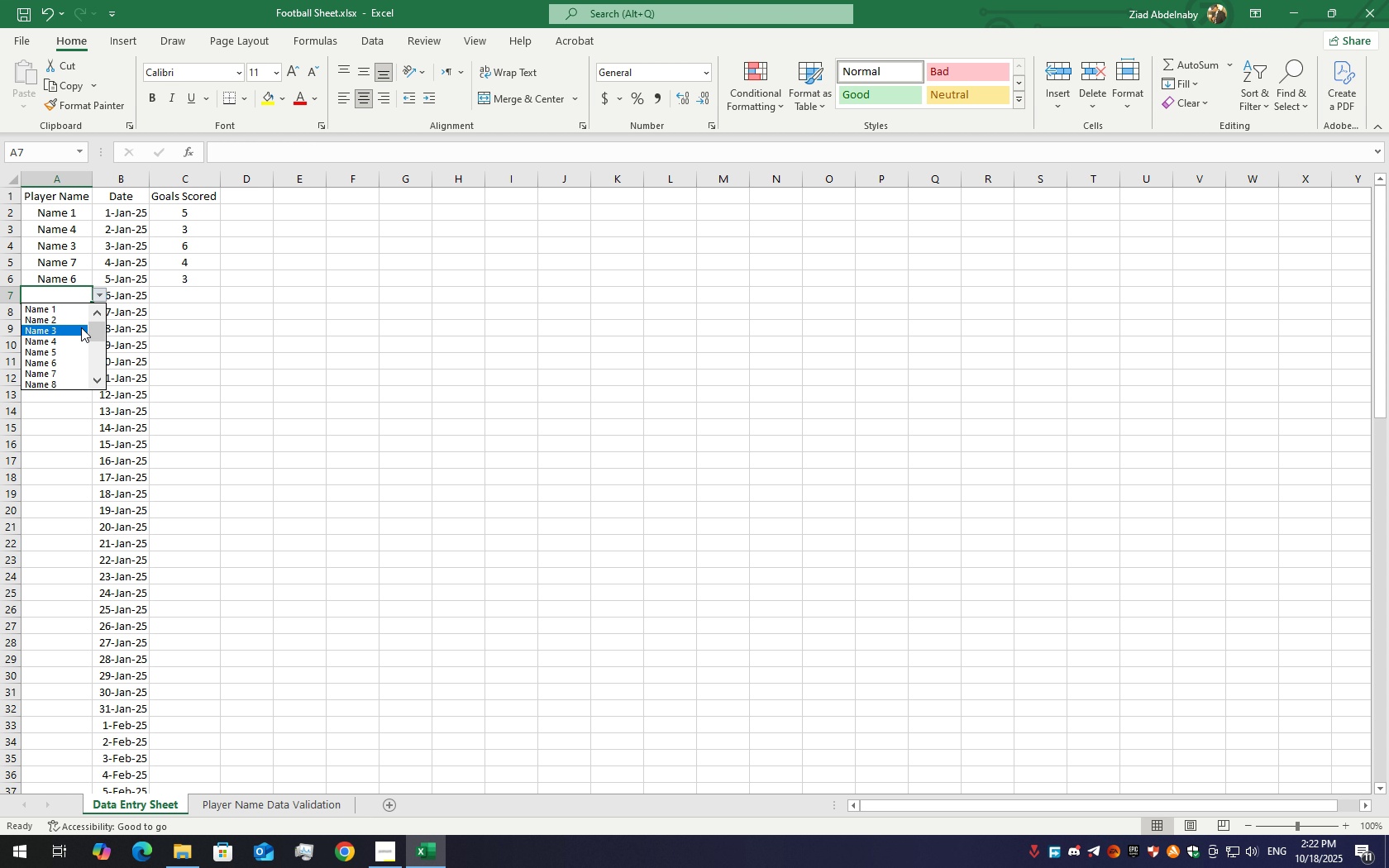 
mouse_move([70, 314])
 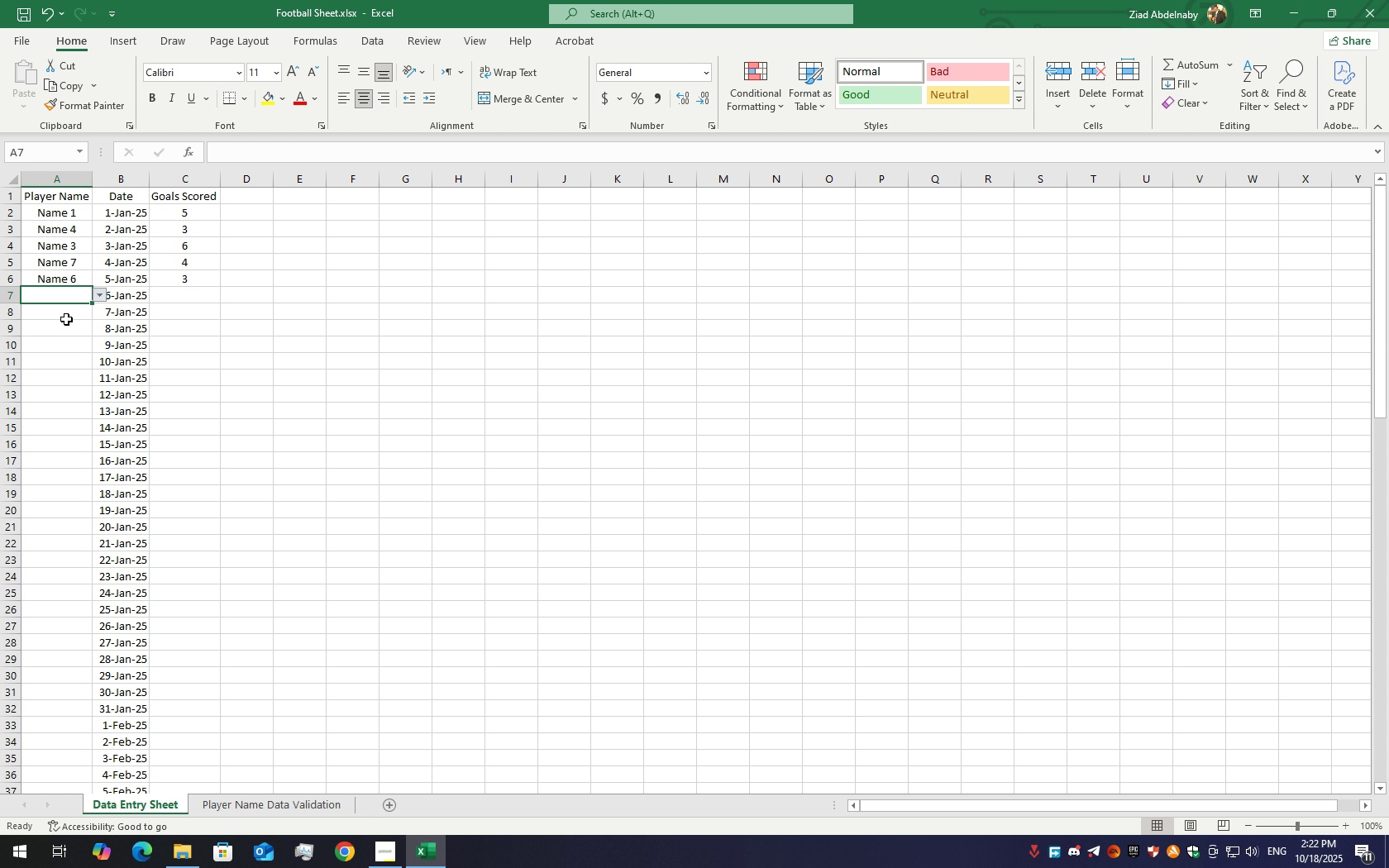 
left_click([66, 319])
 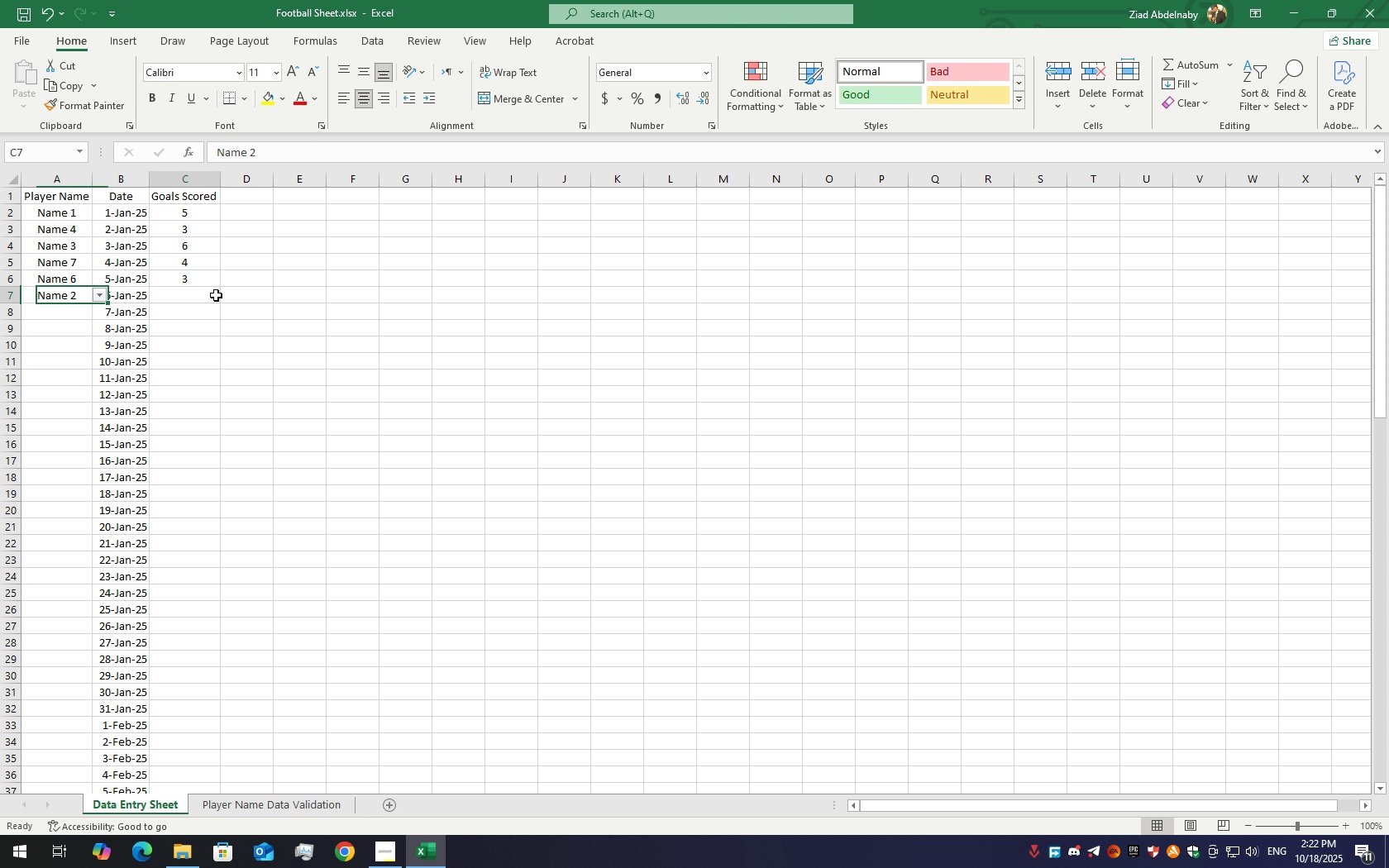 
left_click([216, 295])
 